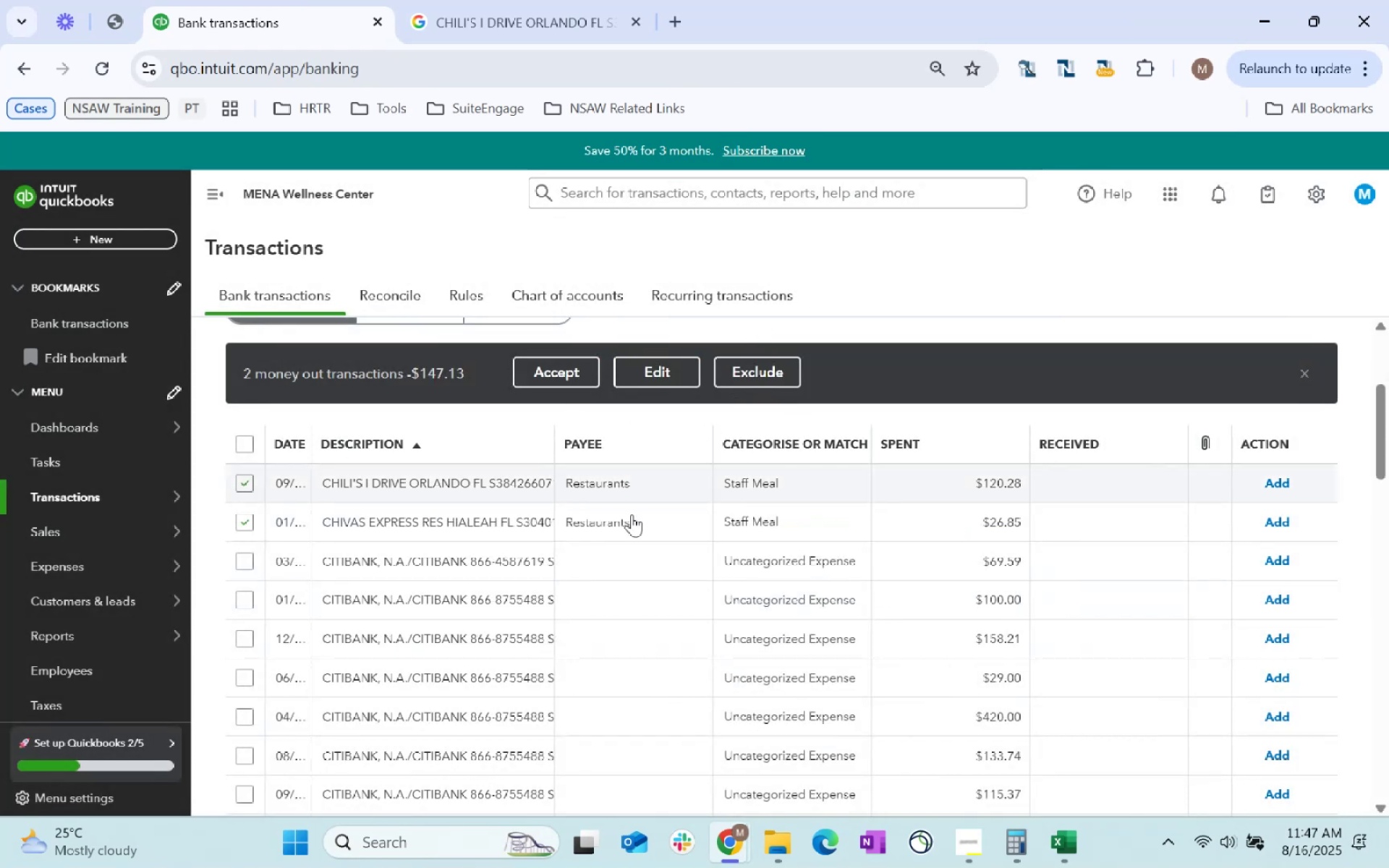 
left_click_drag(start_coordinate=[520, 354], to_coordinate=[524, 357])
 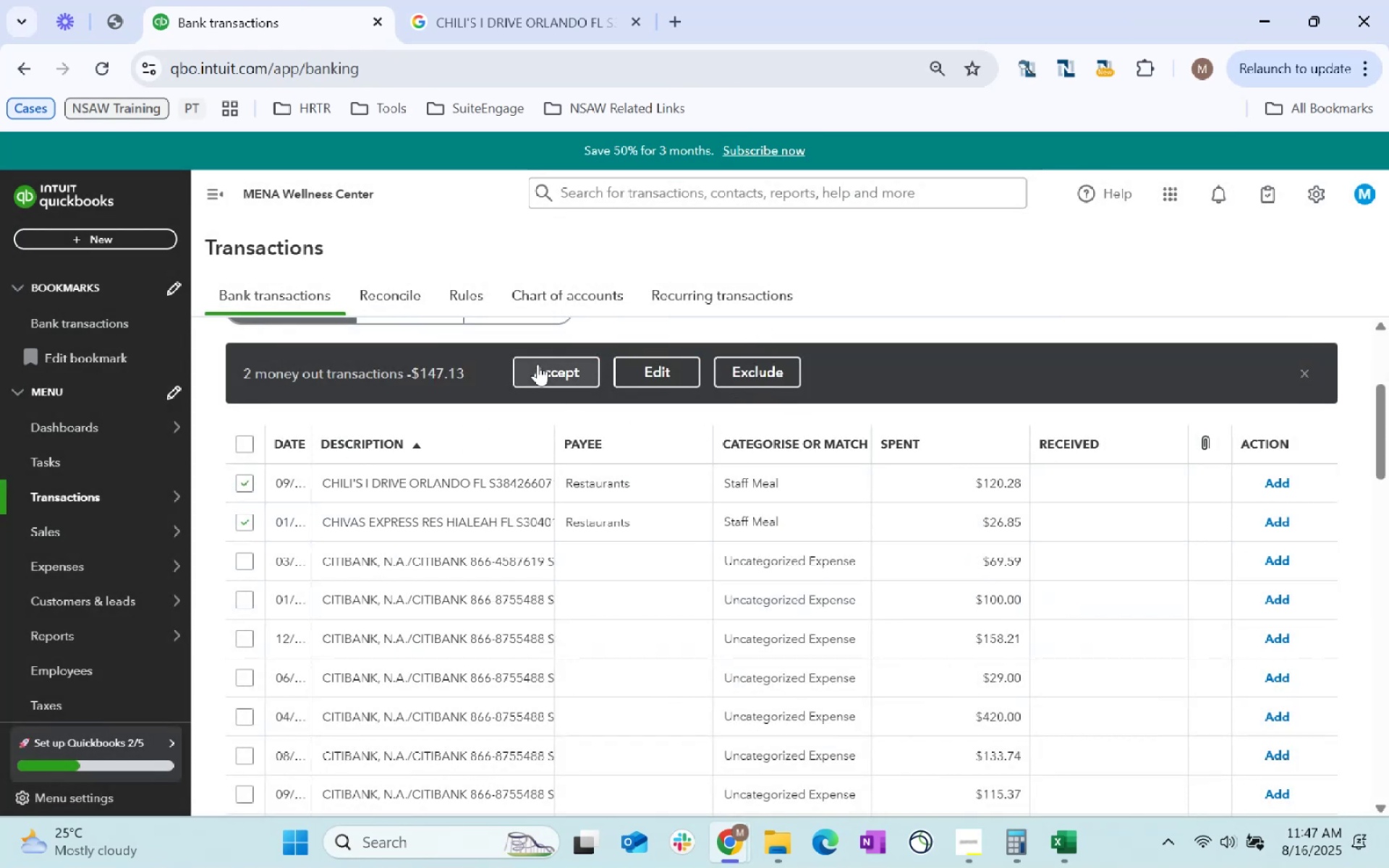 
left_click([538, 364])
 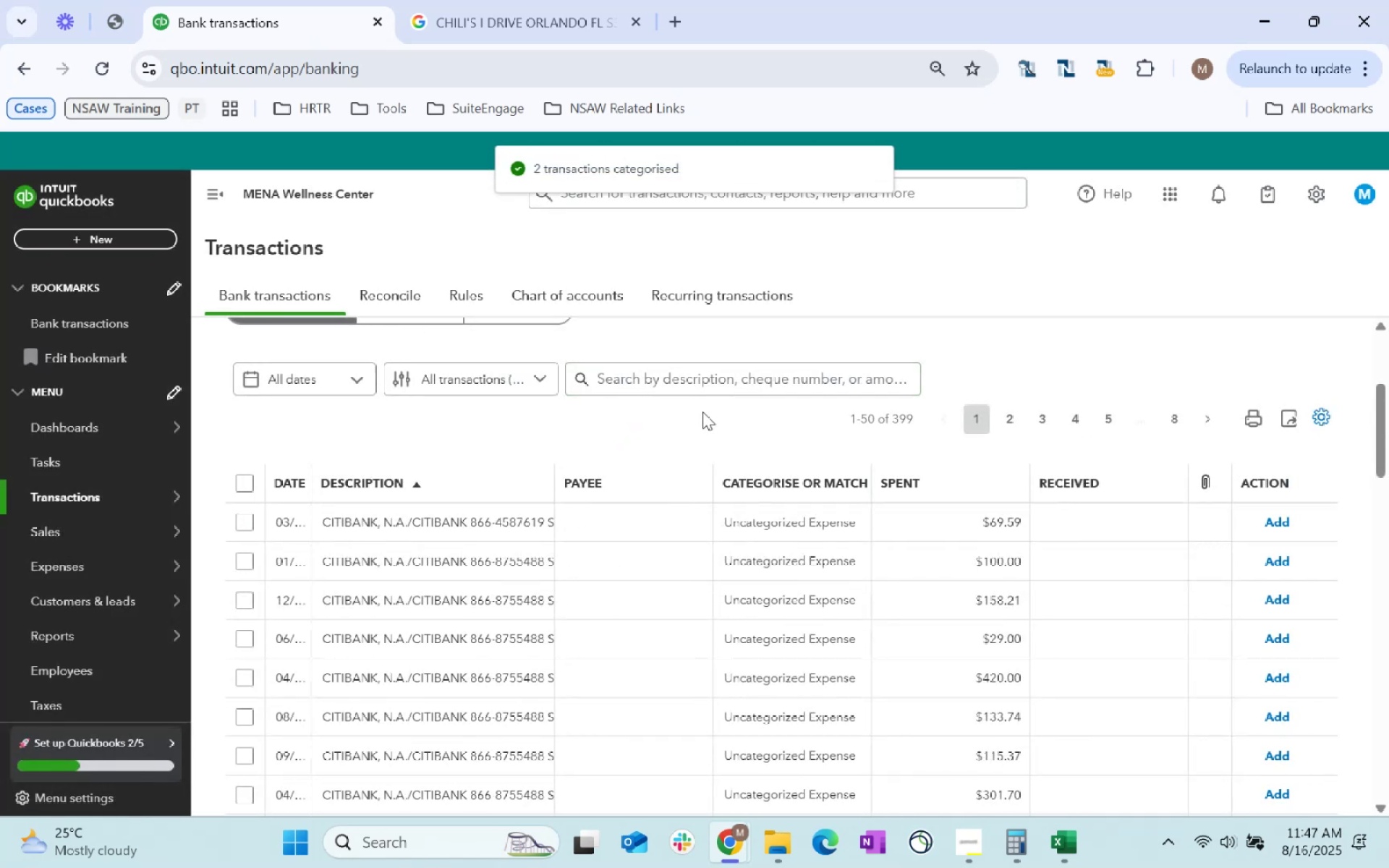 
wait(8.05)
 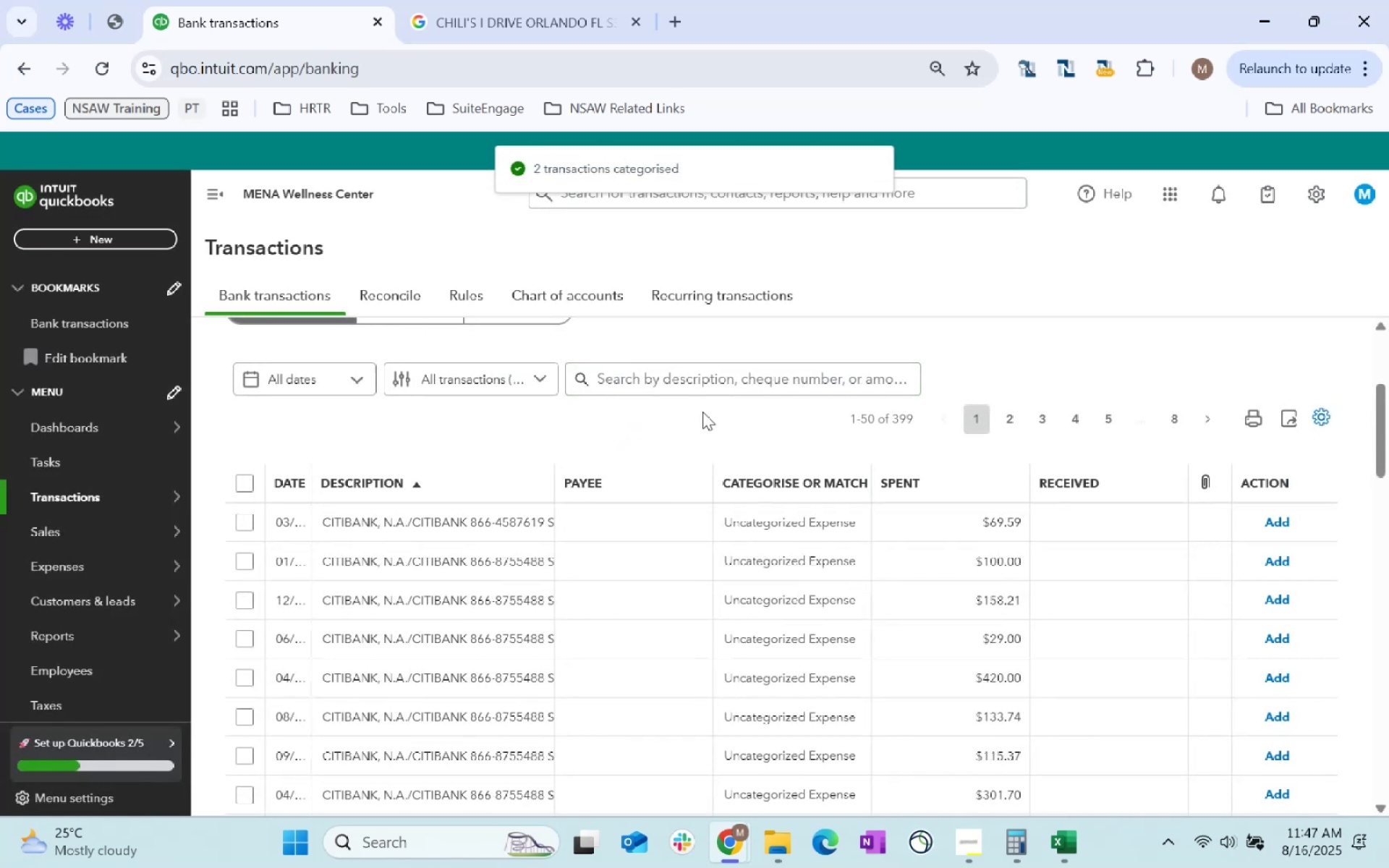 
double_click([479, 516])
 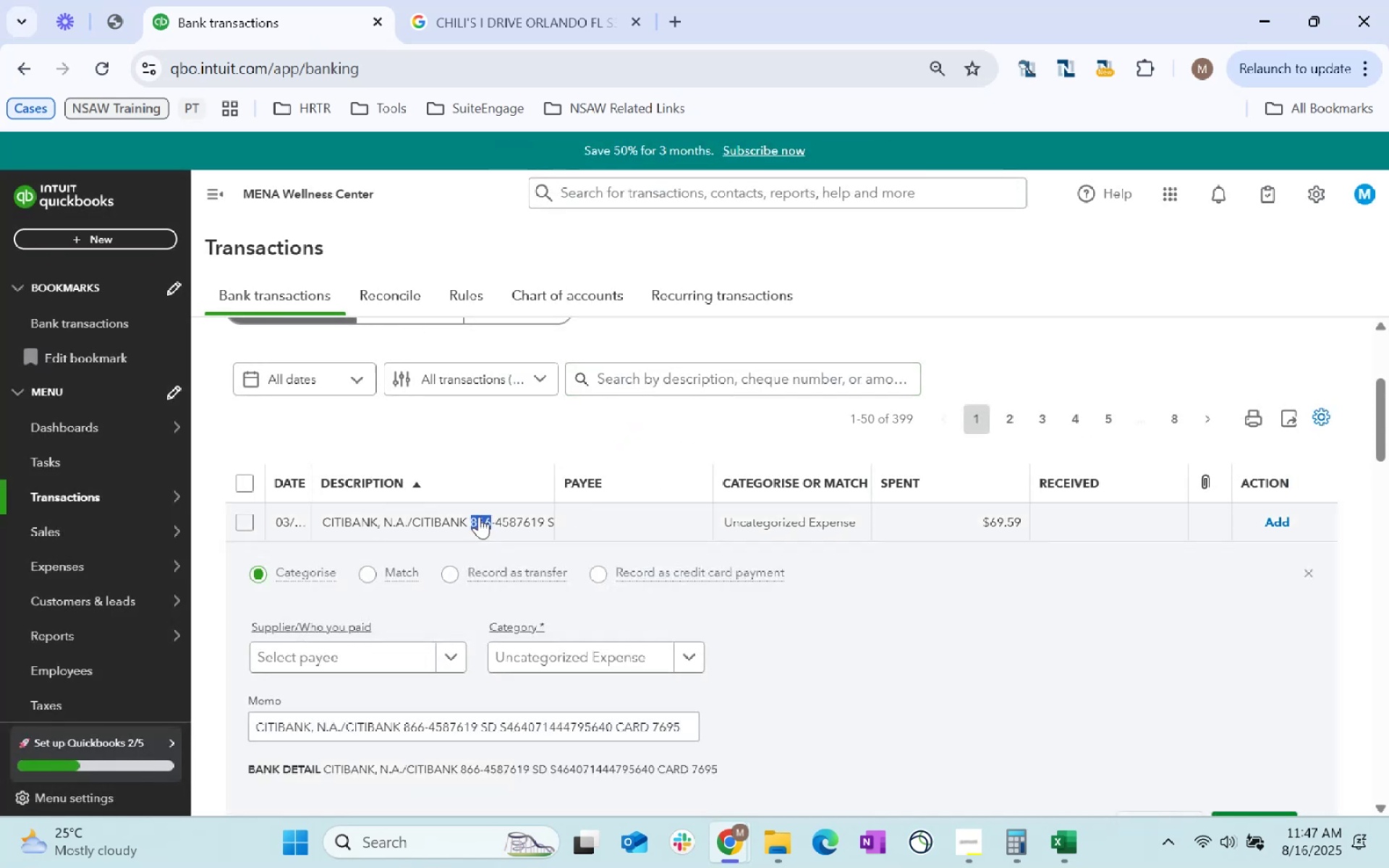 
triple_click([479, 516])
 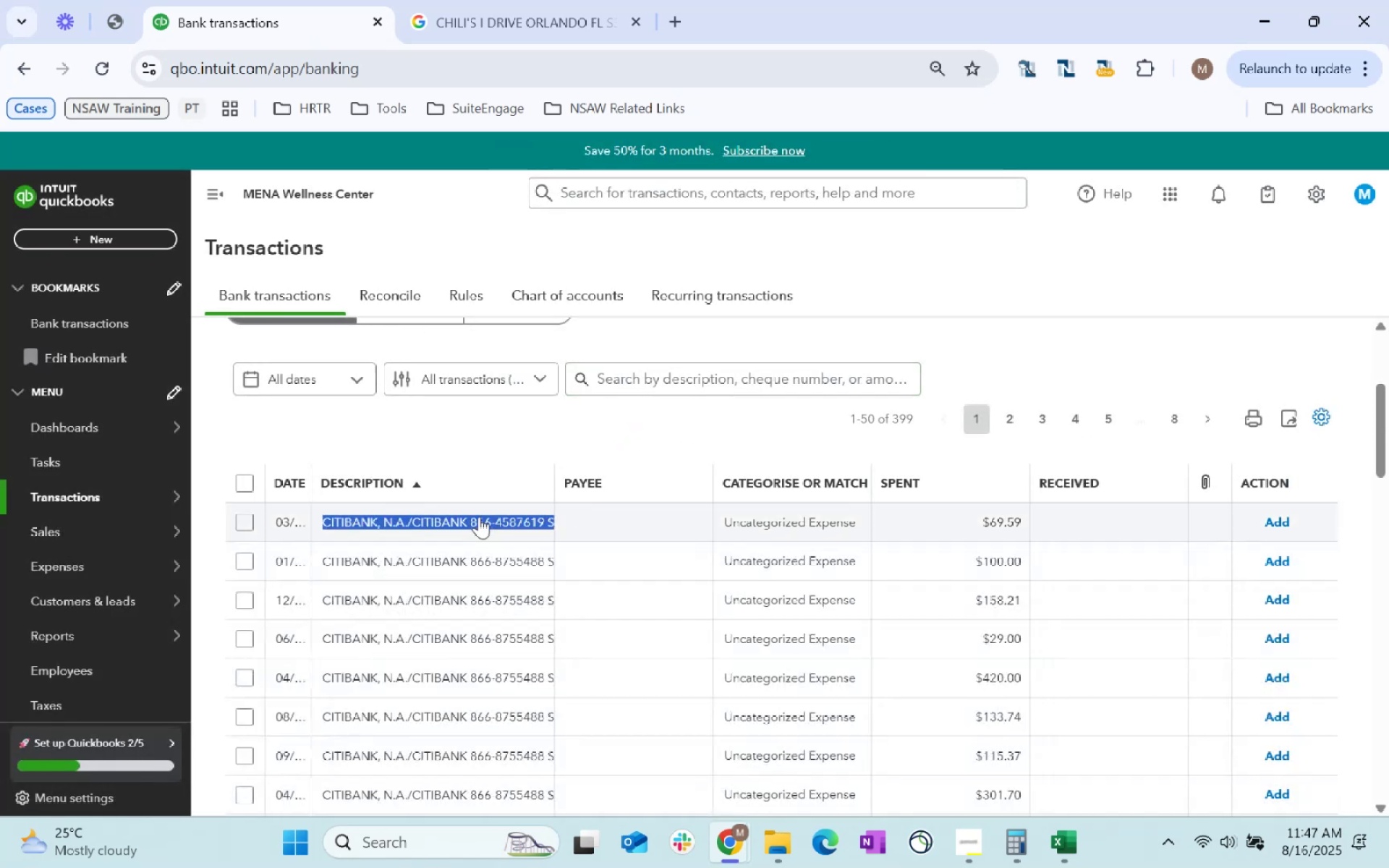 
key(Control+C)
 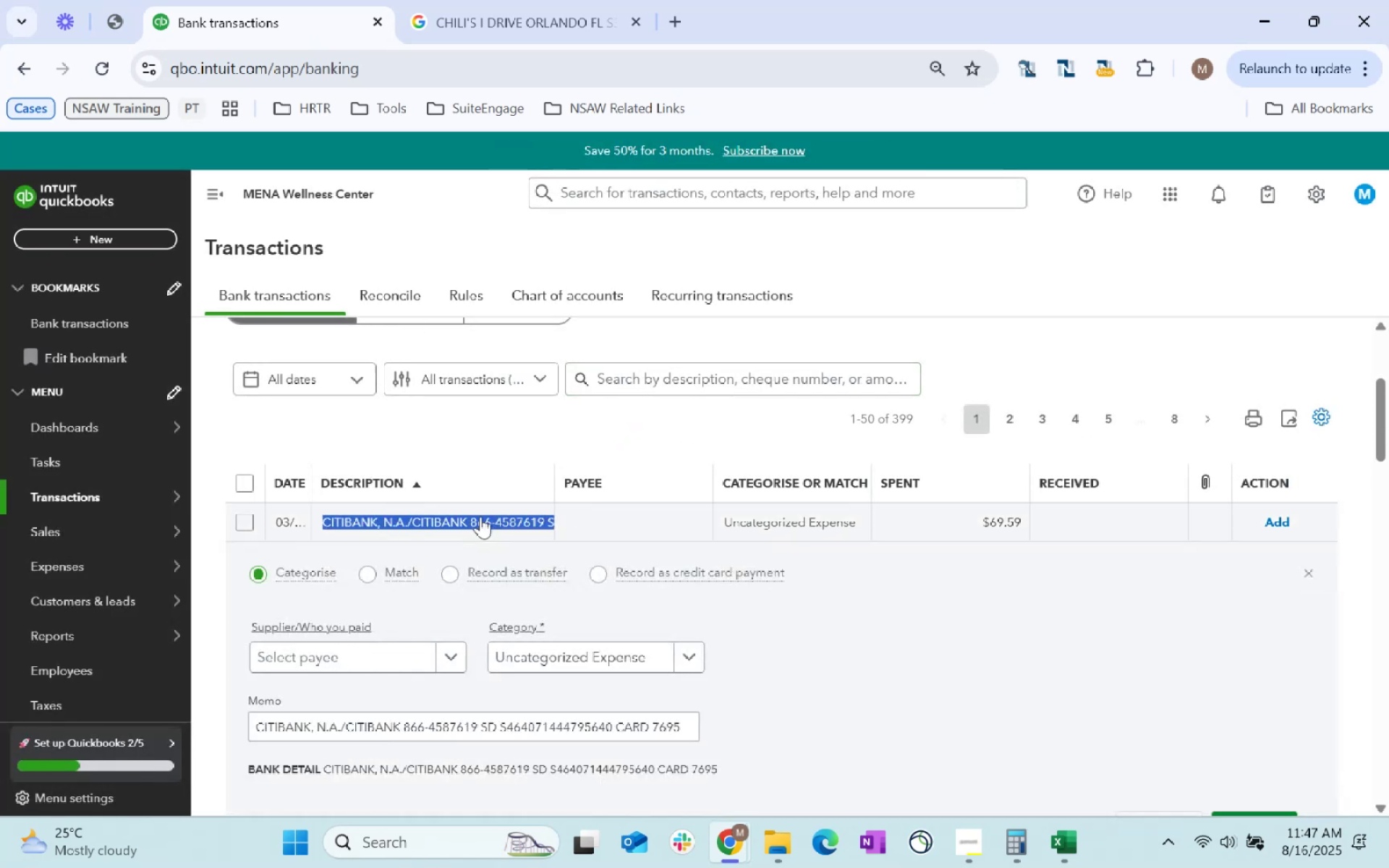 
key(Control+C)
 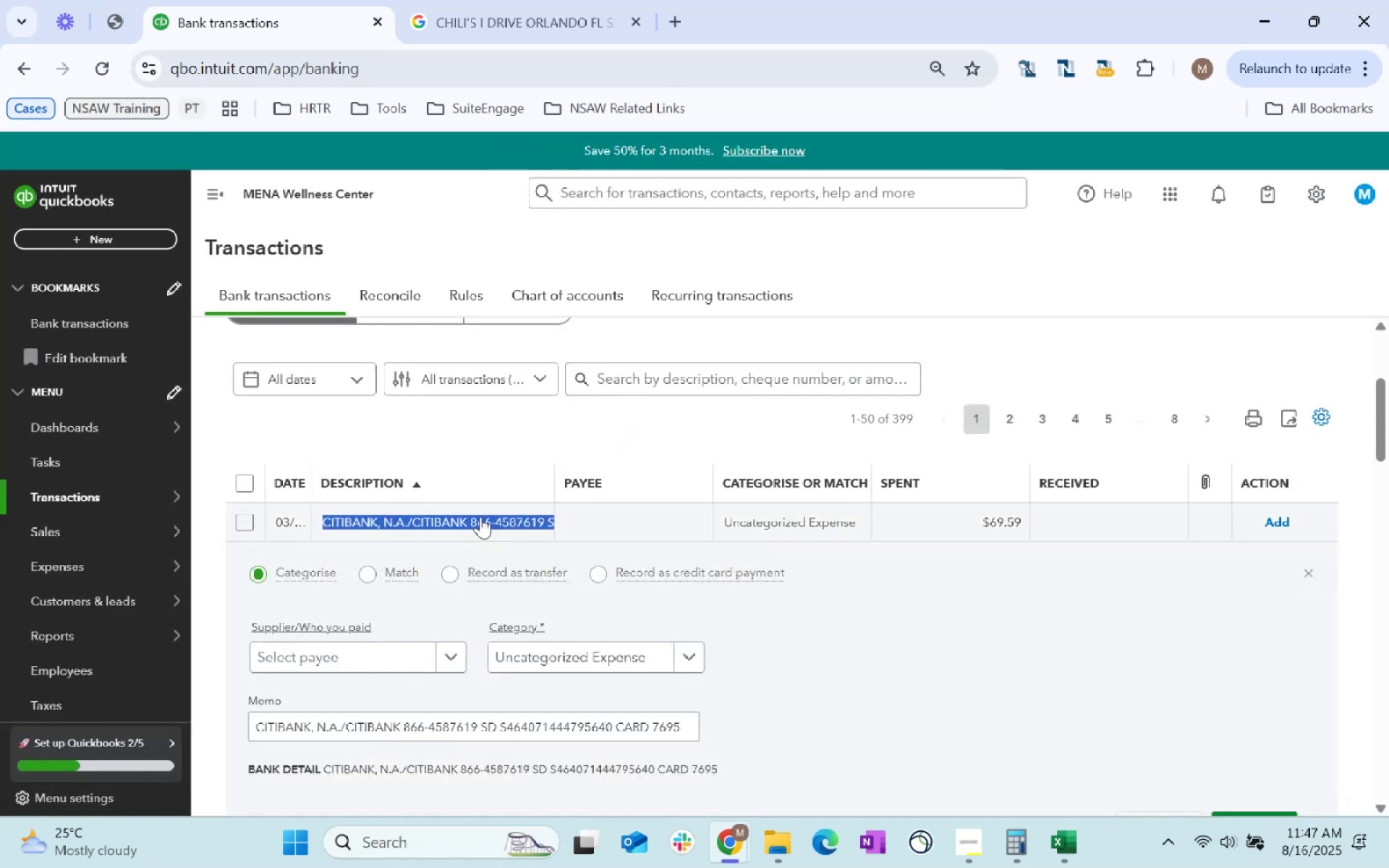 
key(Control+C)
 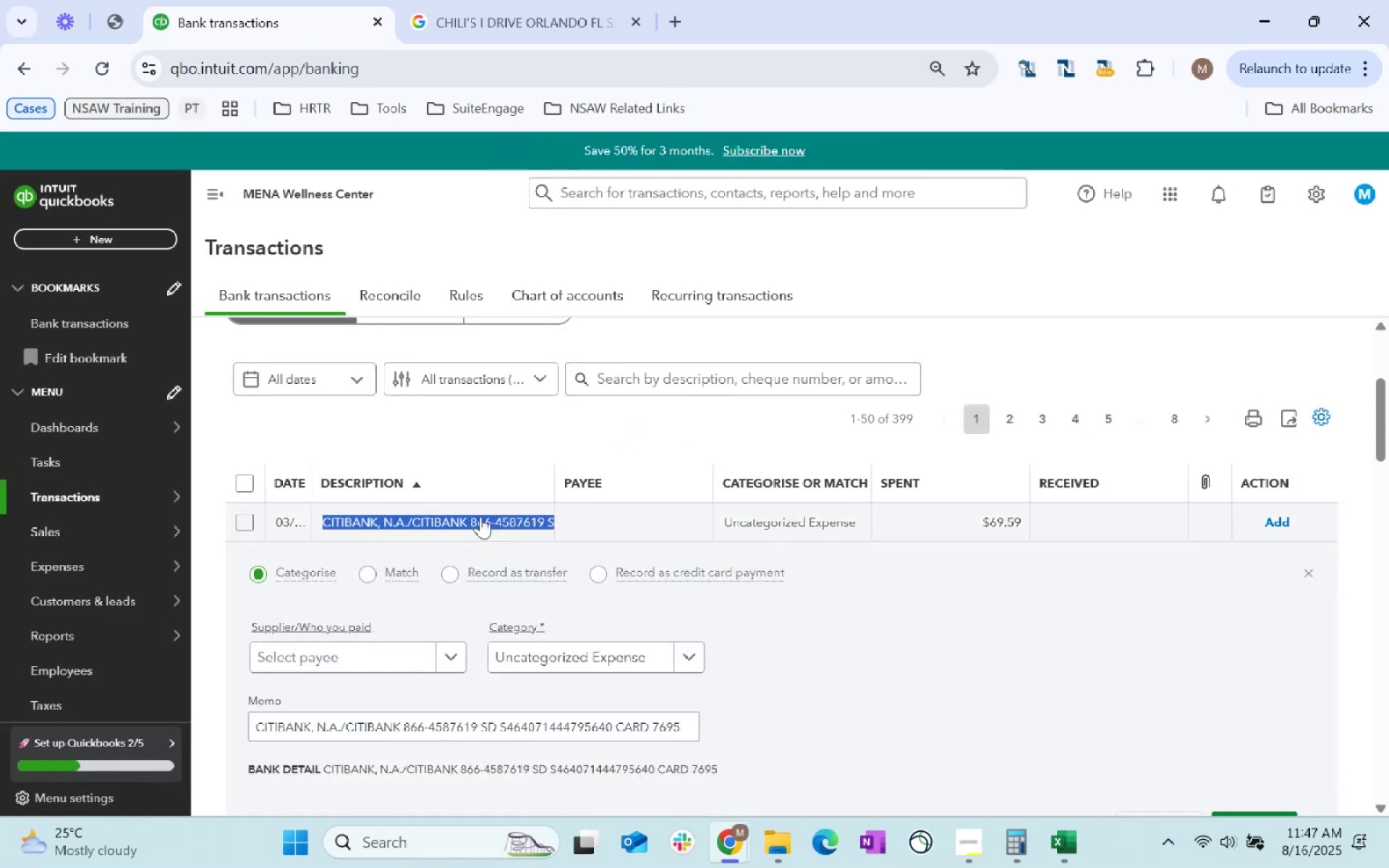 
key(Control+C)
 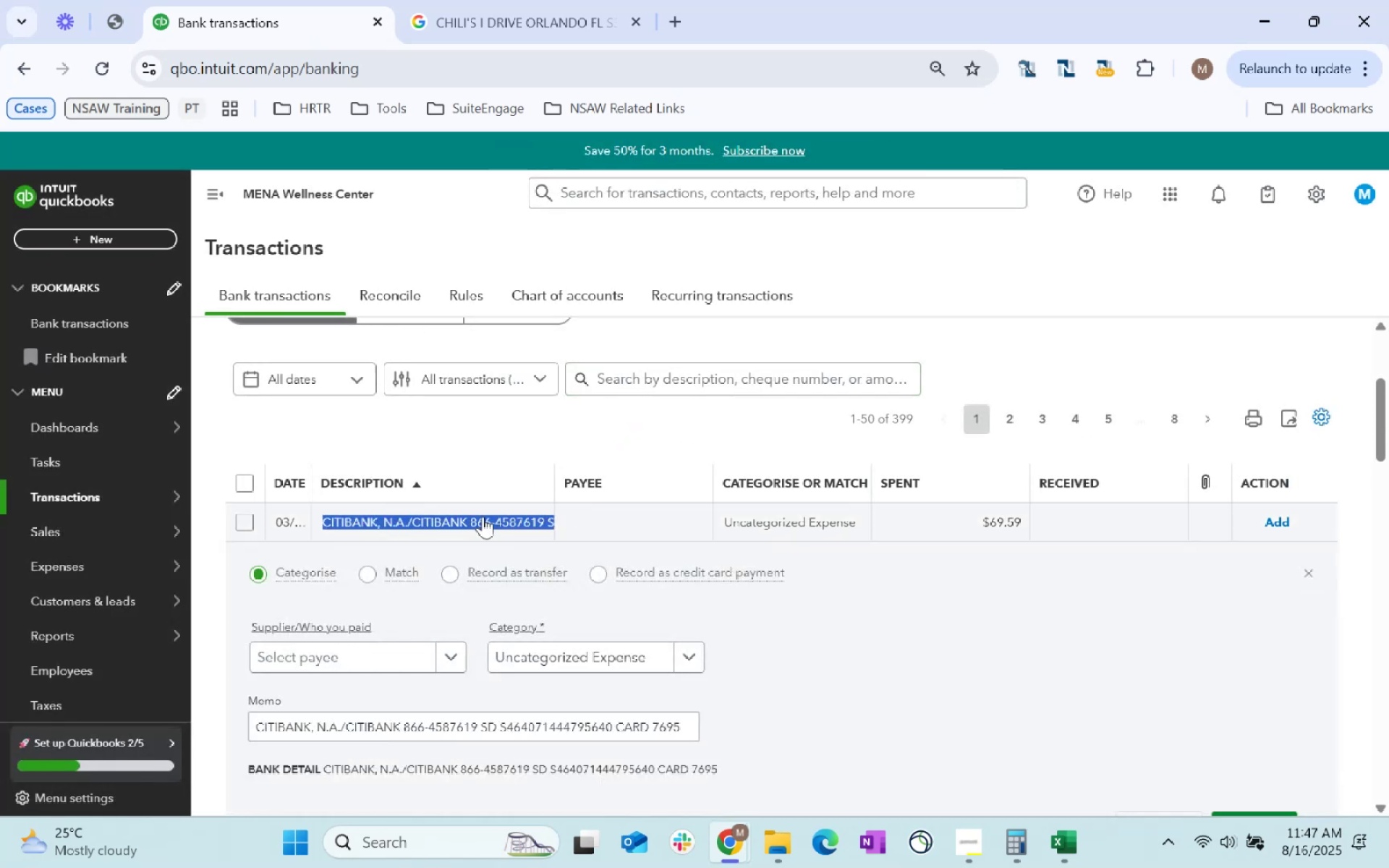 
key(Control+C)
 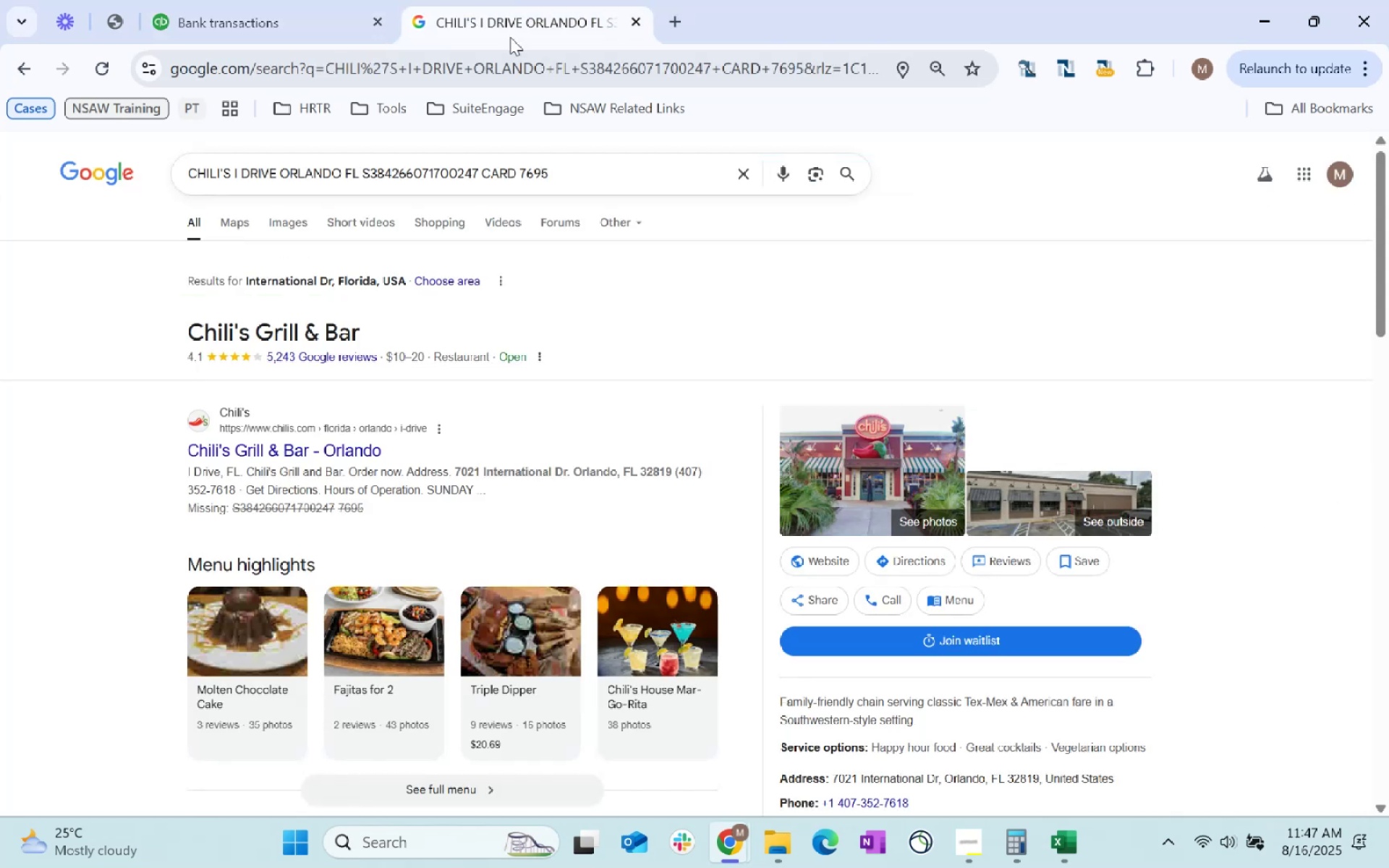 
double_click([509, 76])
 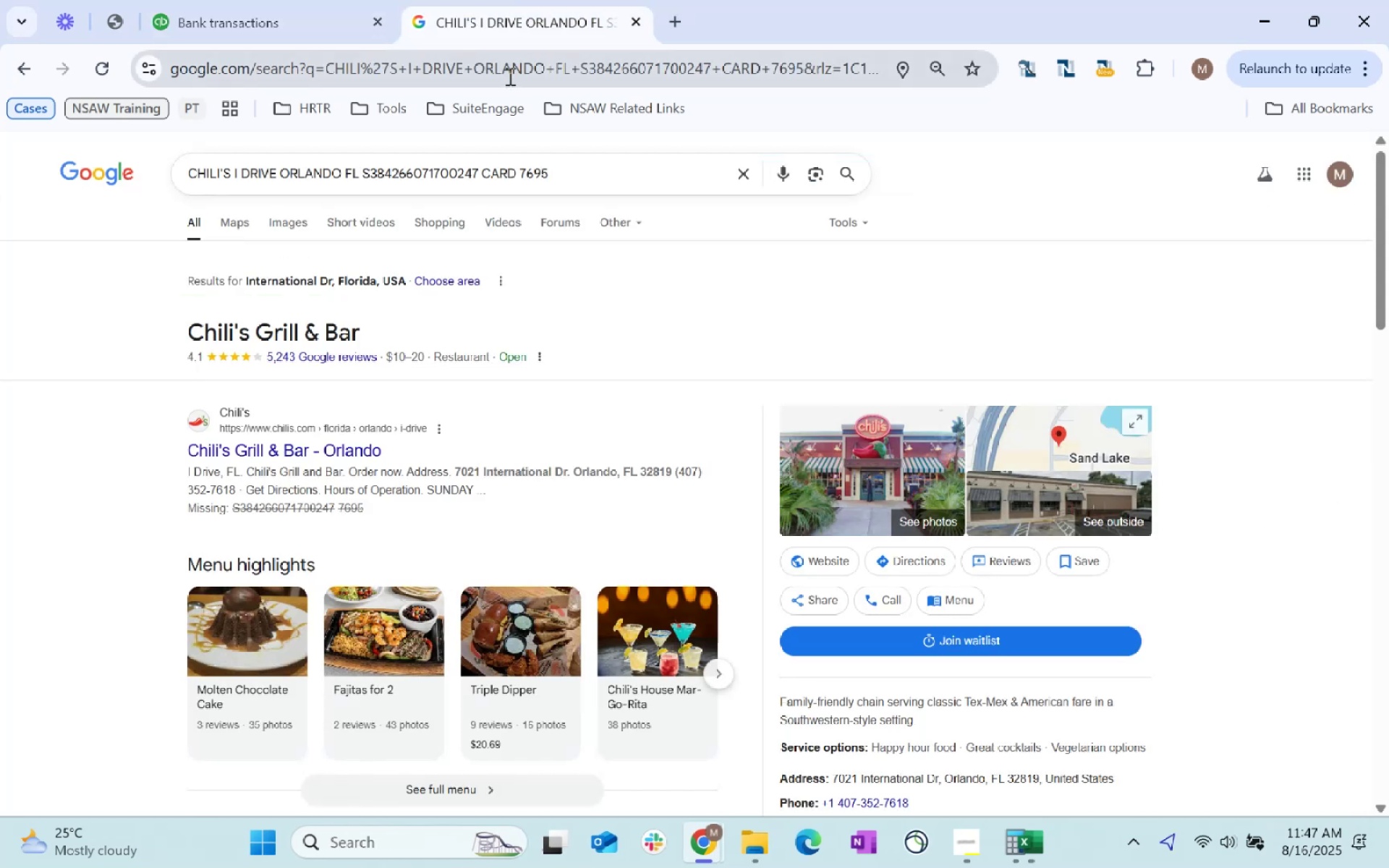 
key(Control+ControlLeft)
 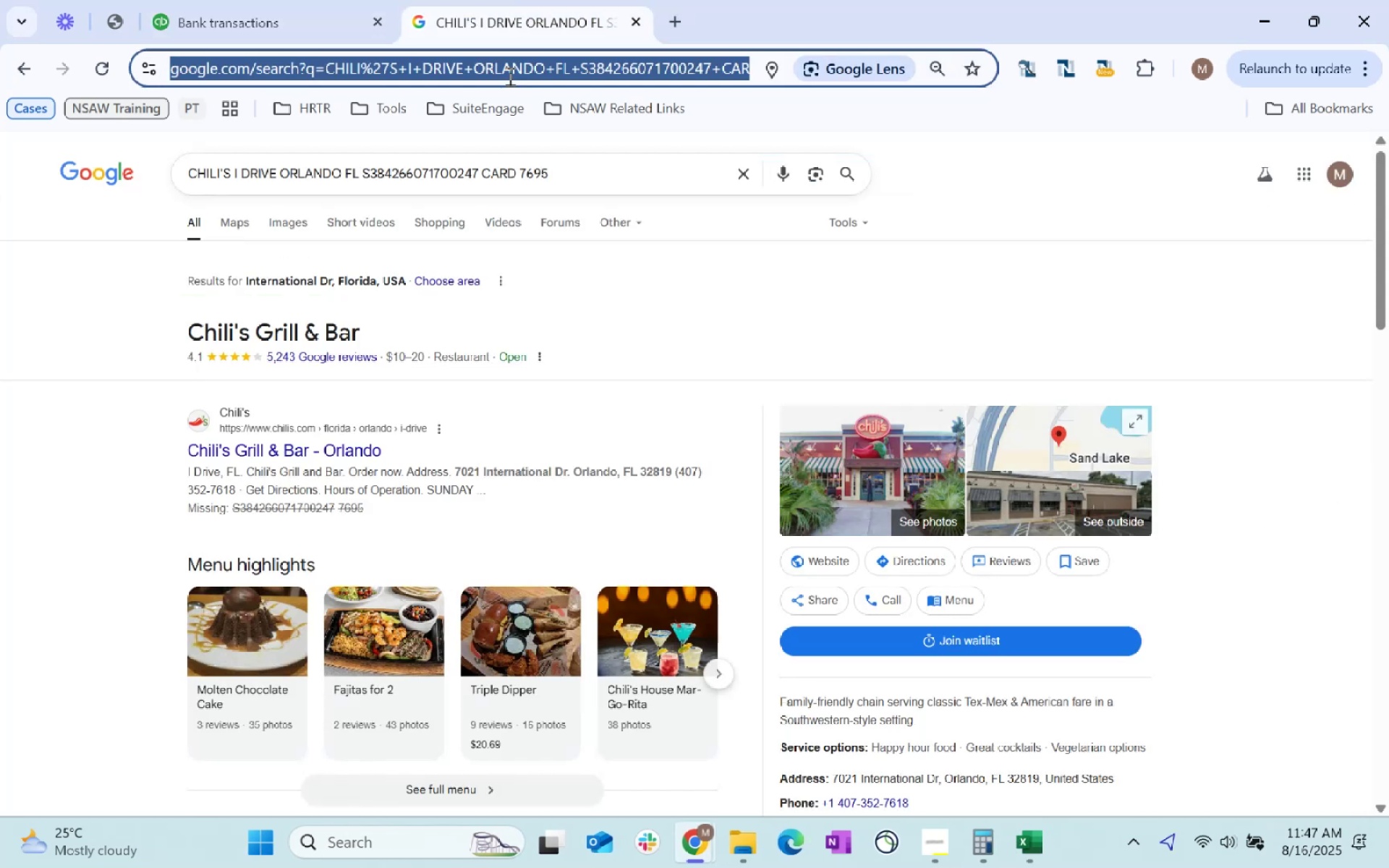 
key(Control+V)
 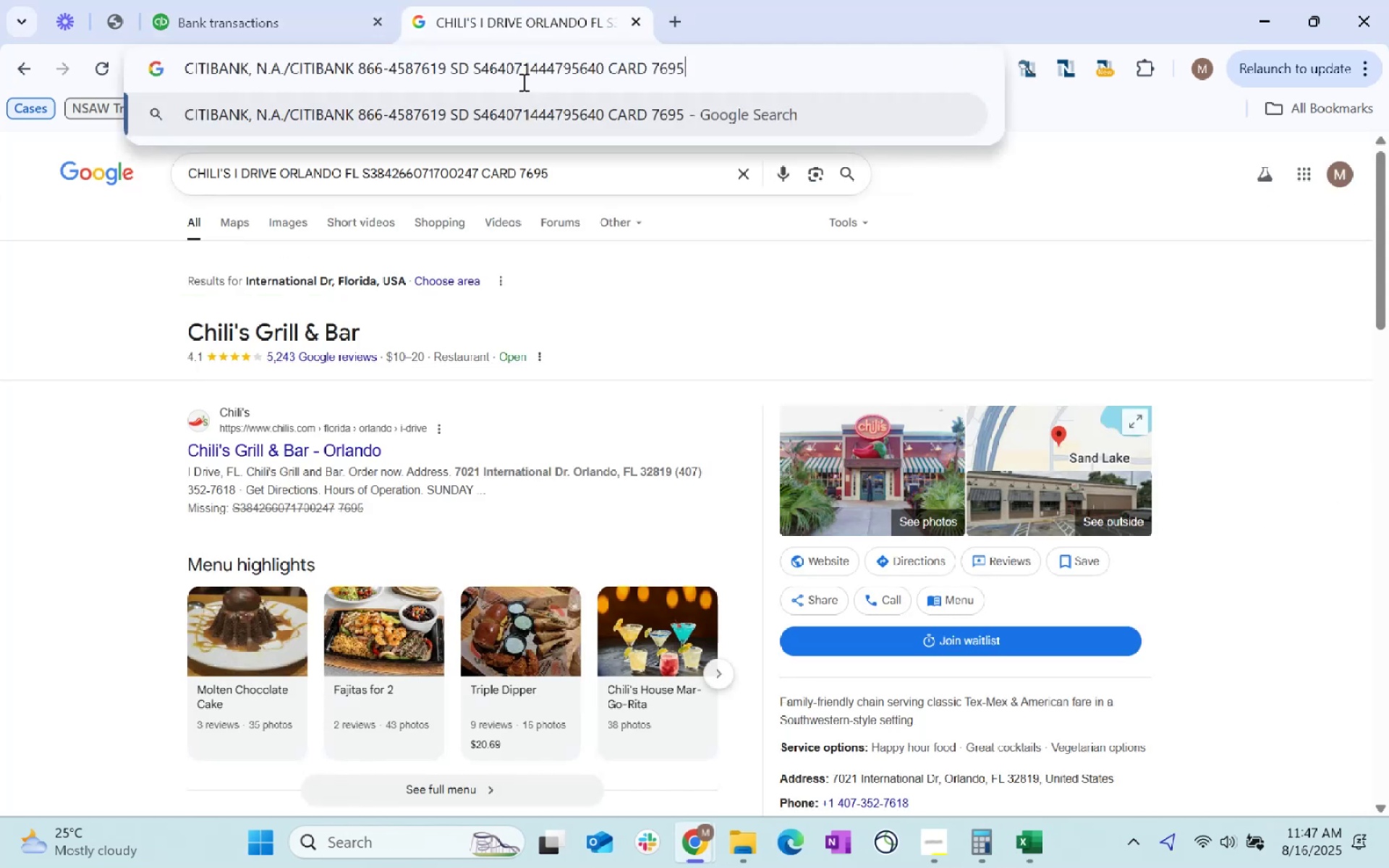 
key(Enter)
 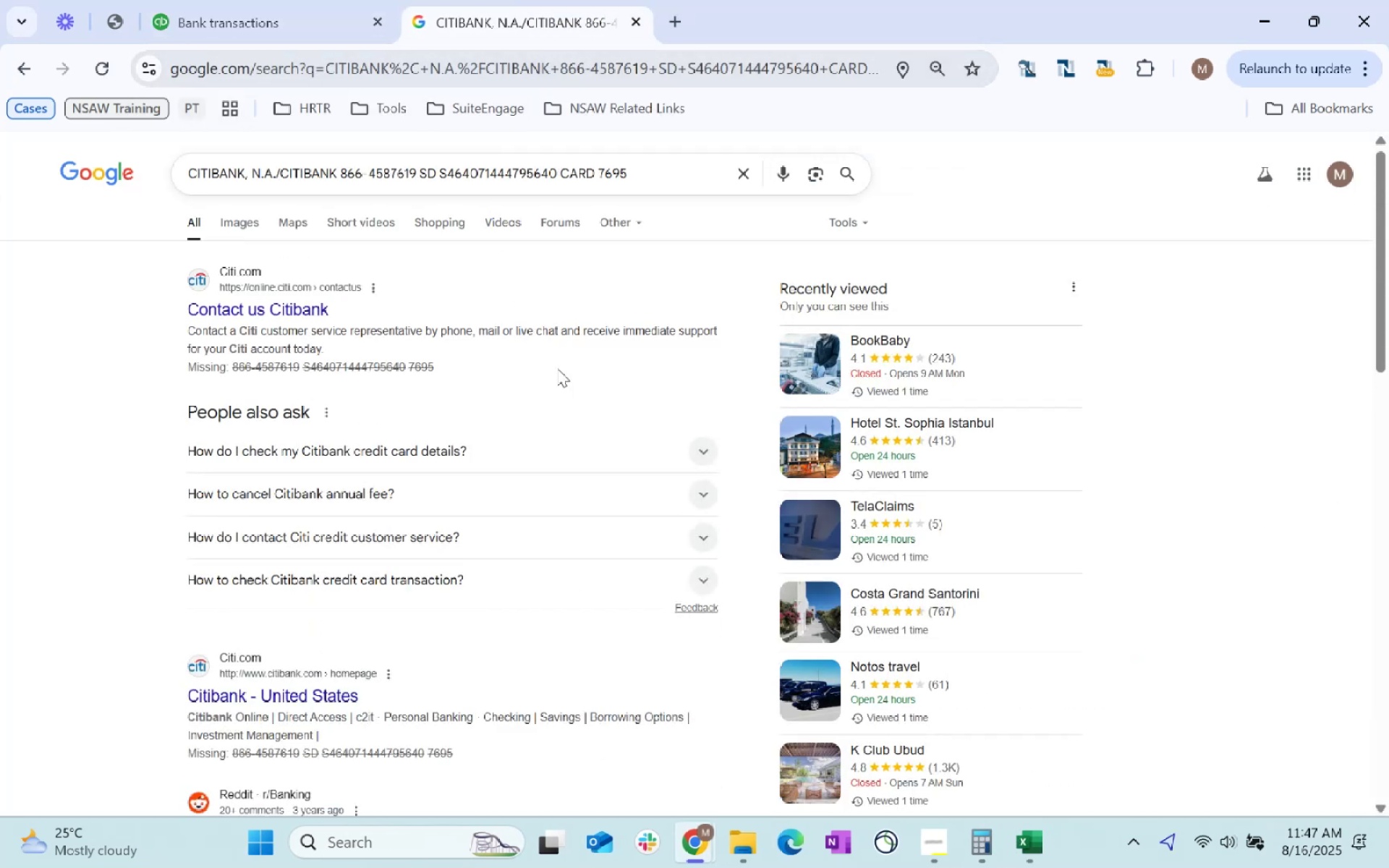 
scroll: coordinate [559, 375], scroll_direction: down, amount: 4.0
 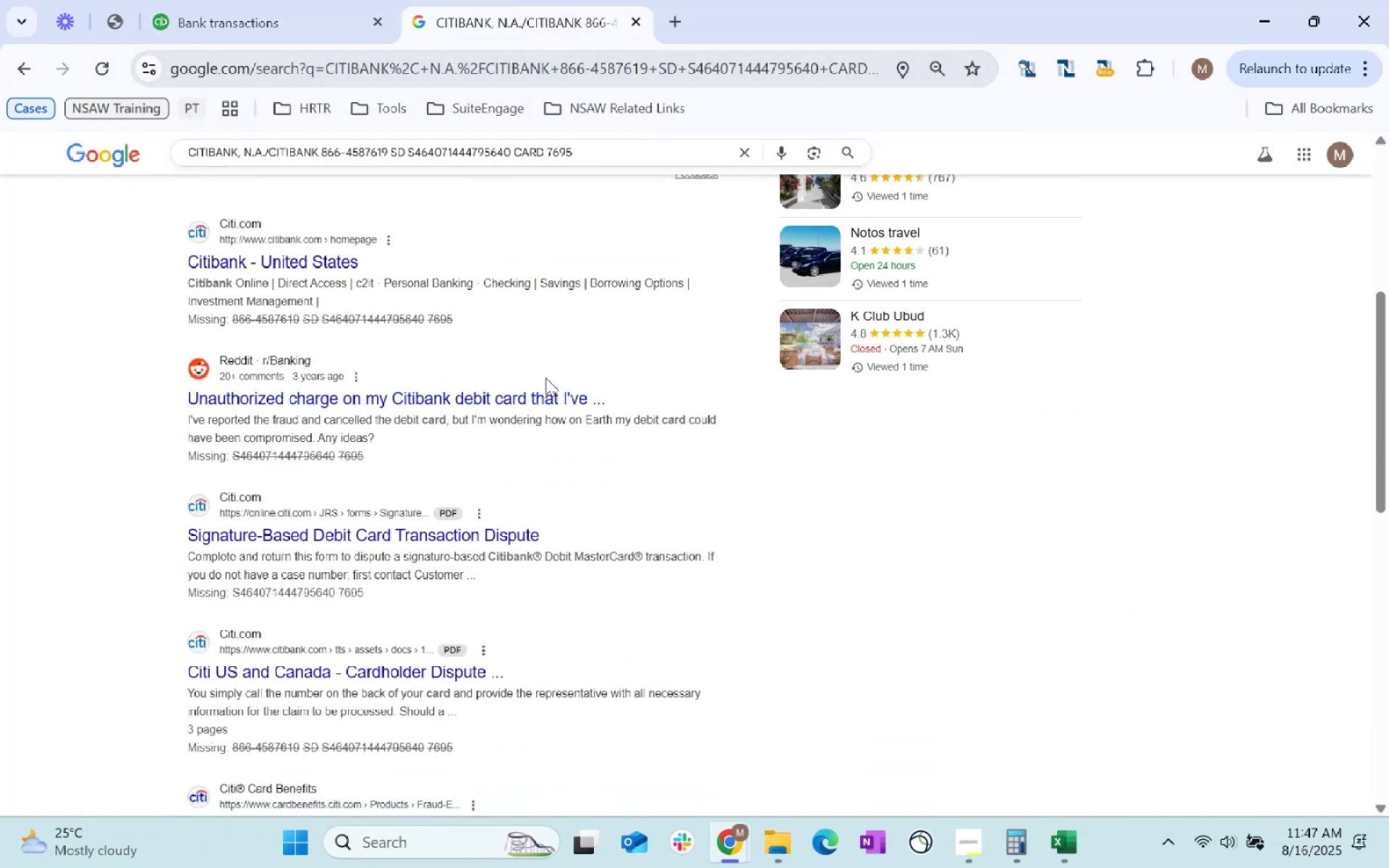 
wait(9.35)
 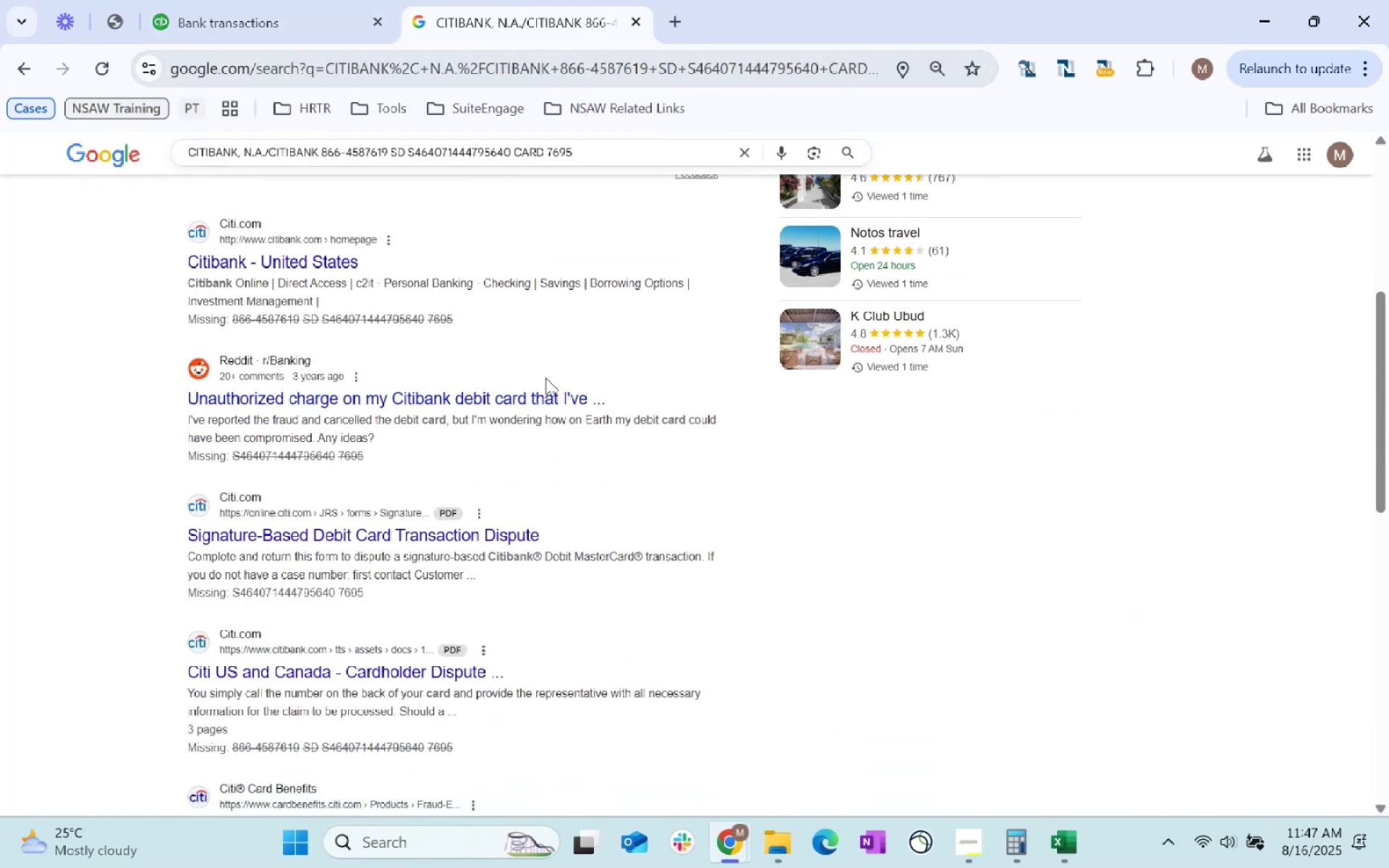 
left_click([579, 67])
 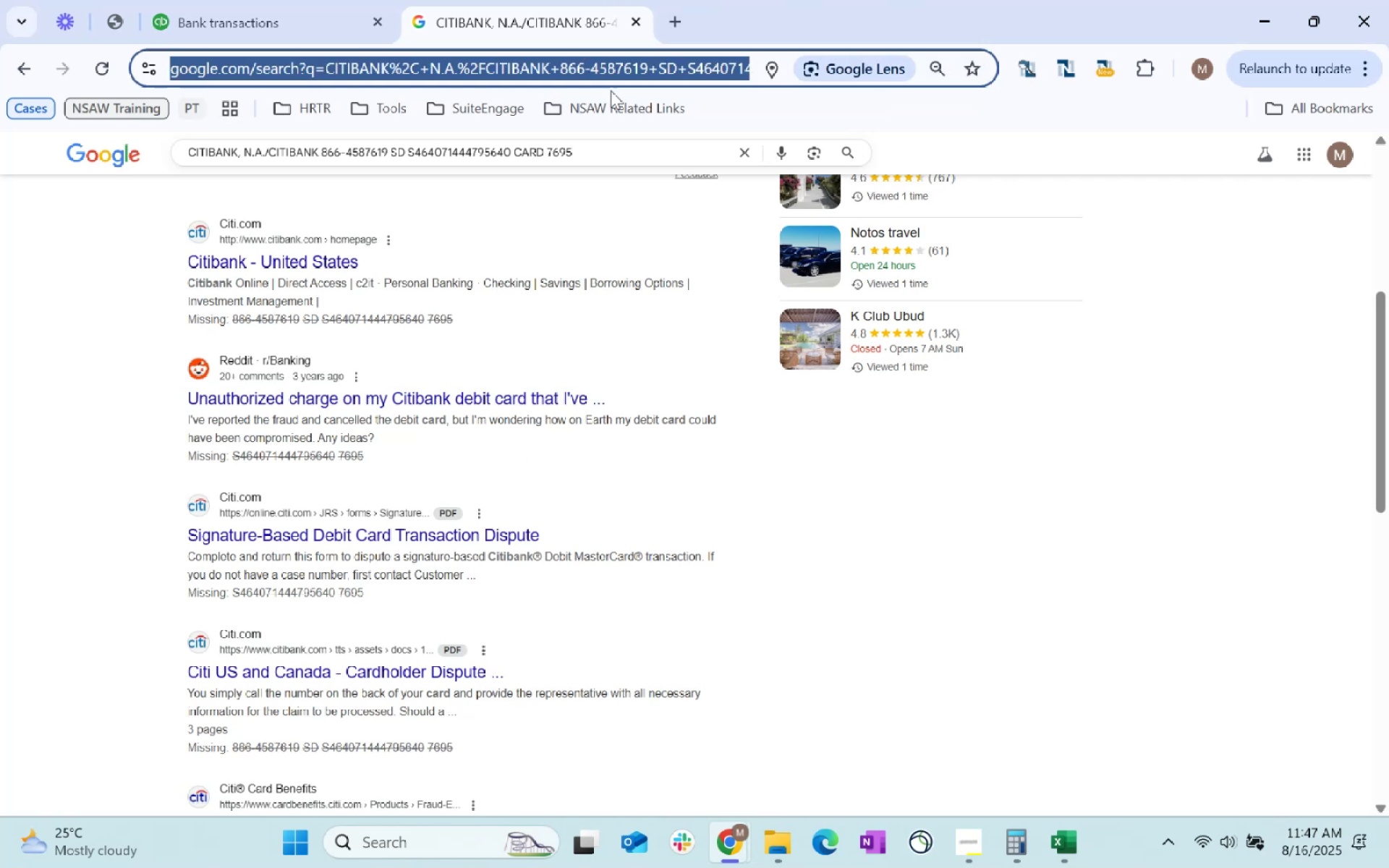 
type(chatgpt)
 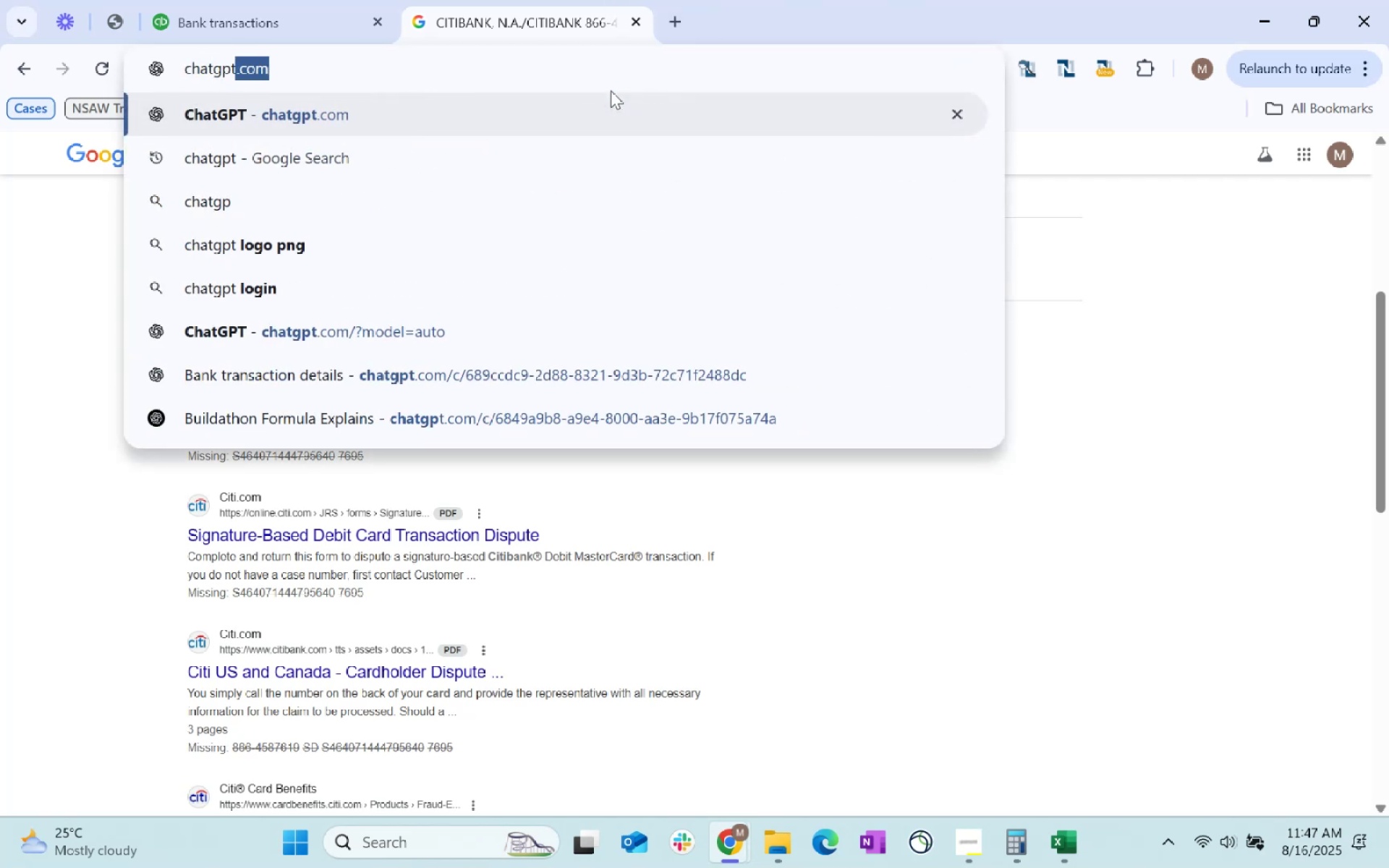 
key(Enter)
 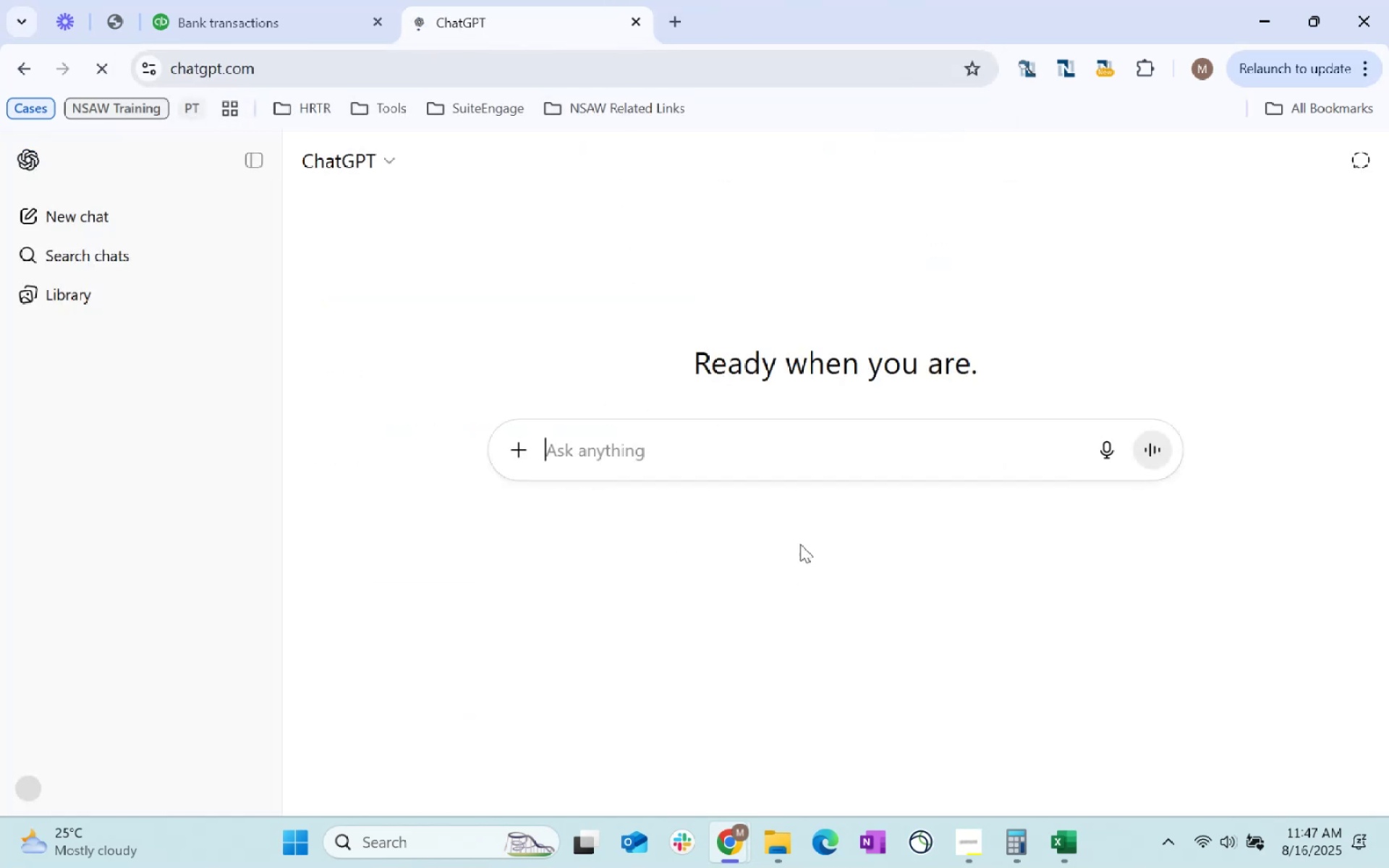 
left_click([673, 425])
 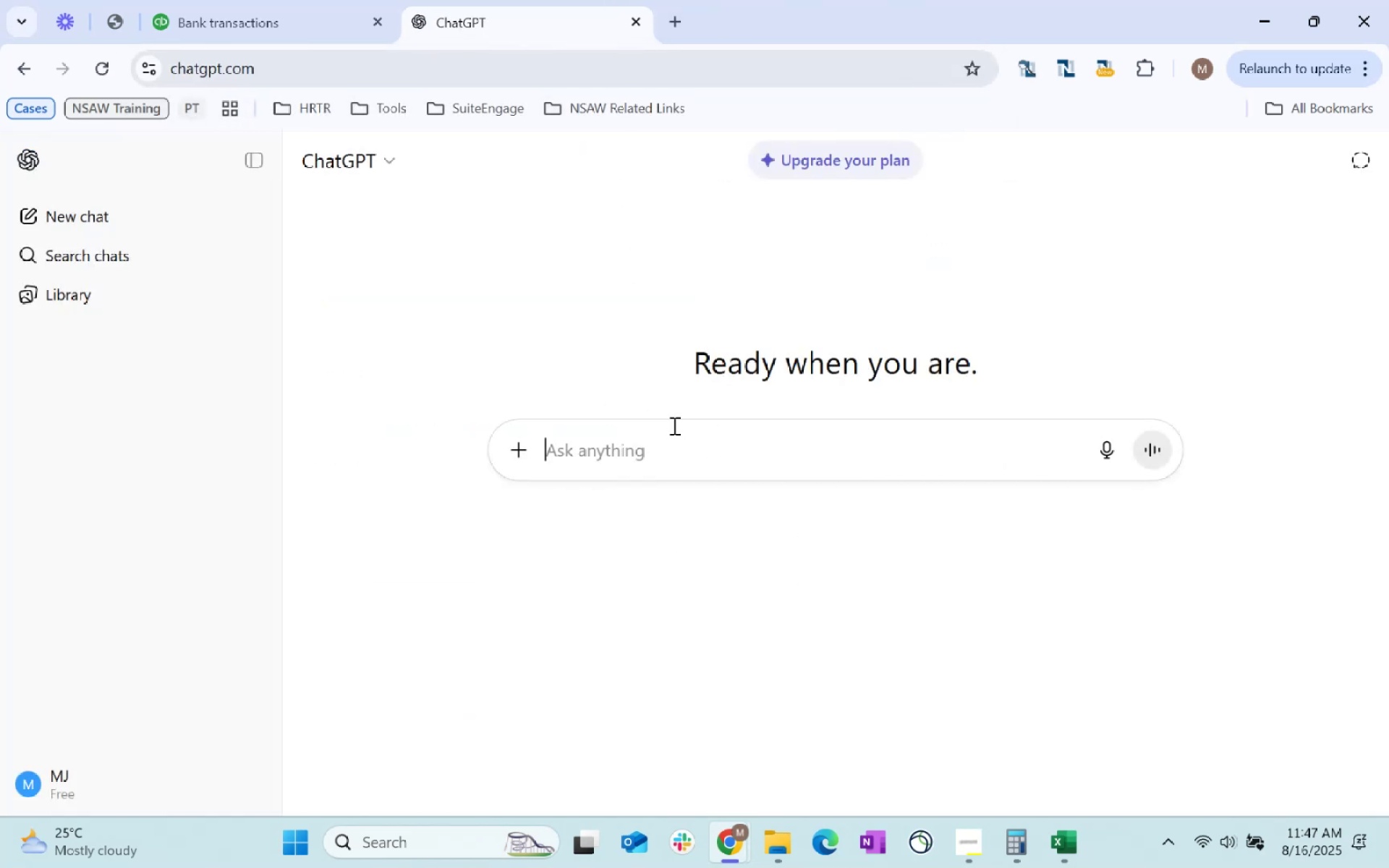 
type(how to reo)
key(Backspace)
key(Backspace)
type(co)
key(Backspace)
key(Backspace)
type(ecord descript )
key(Backspace)
key(Backspace)
key(Backspace)
key(Backspace)
key(Backspace)
key(Backspace)
key(Backspace)
key(Backspace)
type(bank descriptor )
key(Backspace)
type(s)
 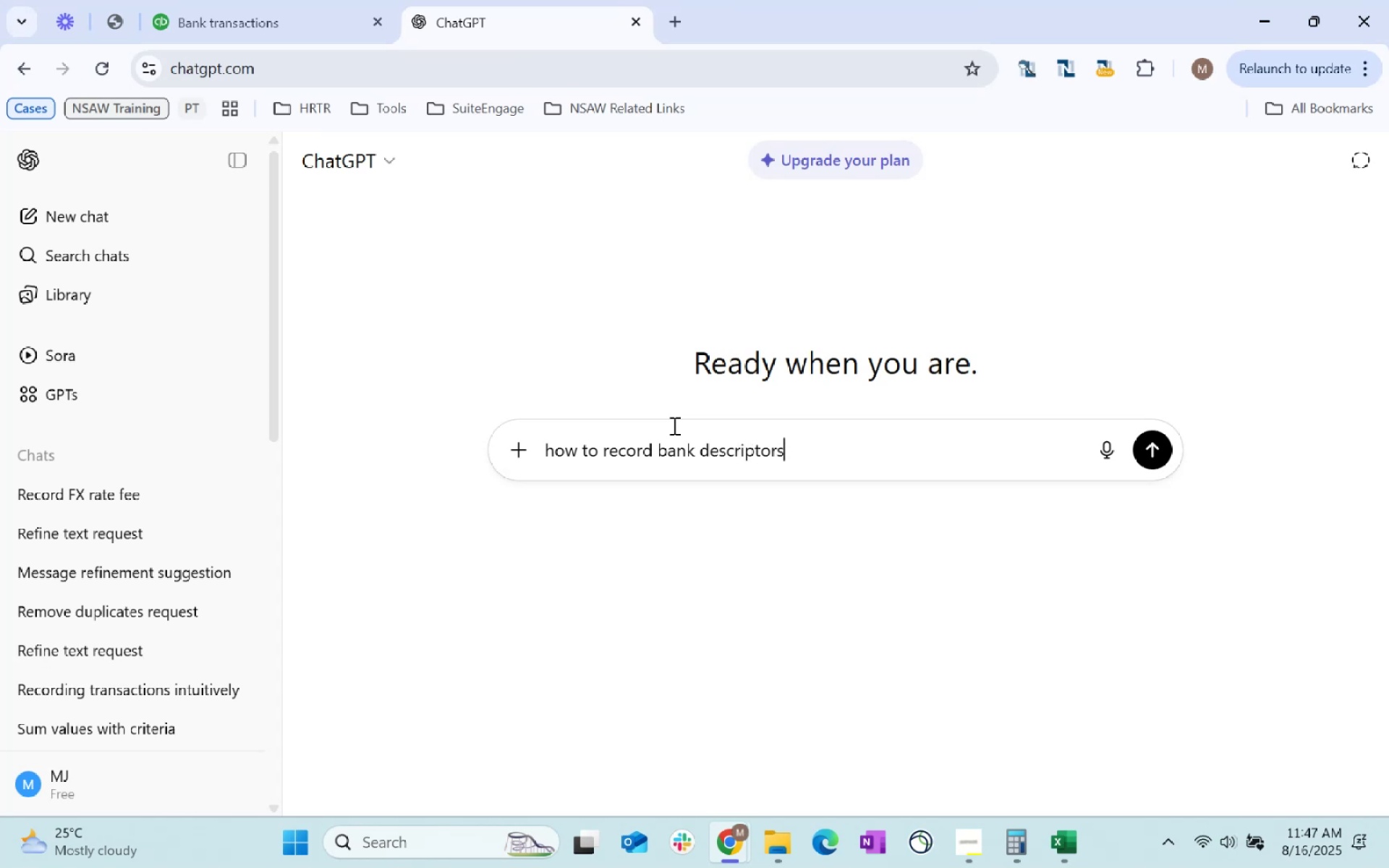 
key(ArrowDown)
 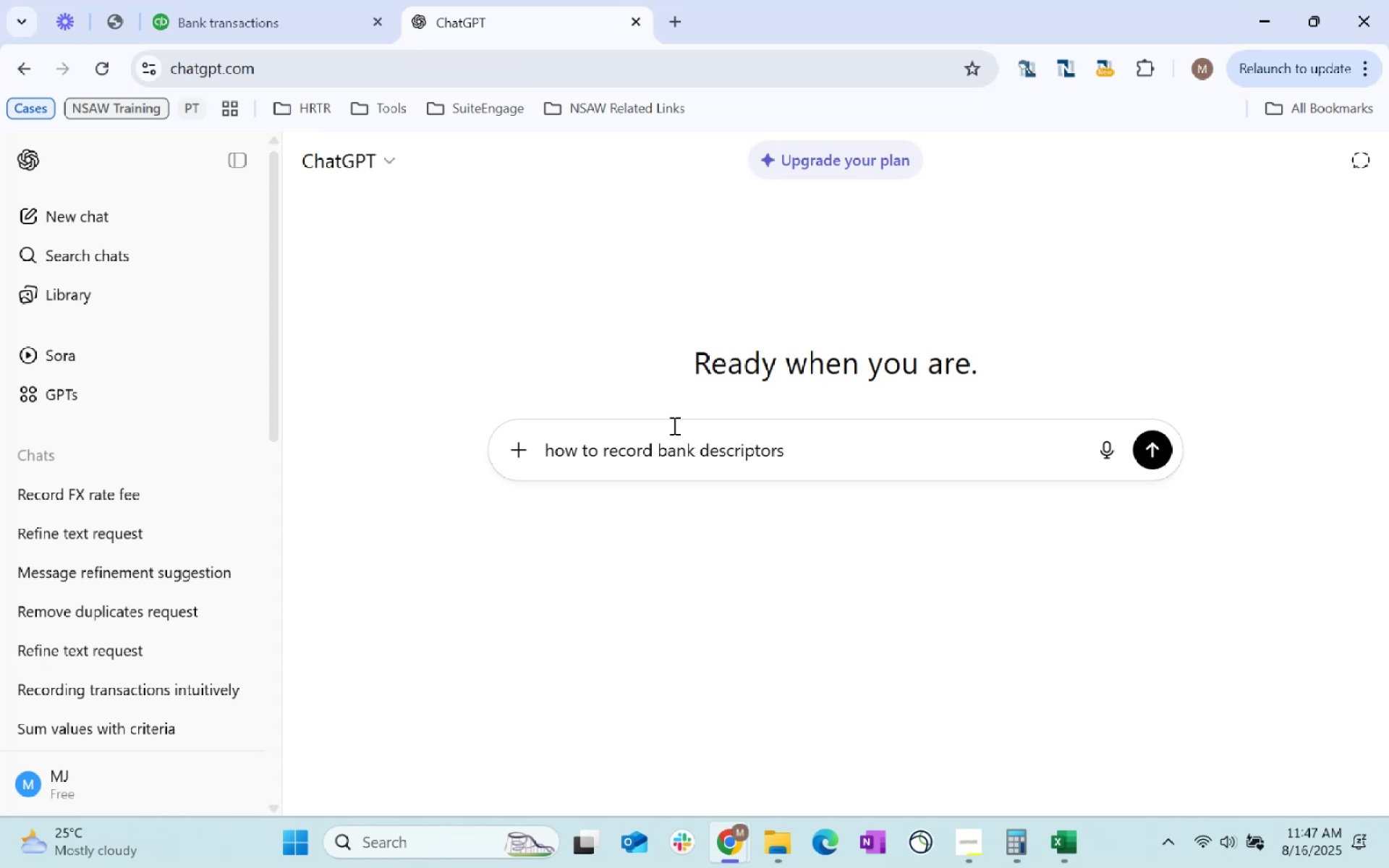 
hold_key(key=ArrowLeft, duration=1.02)
 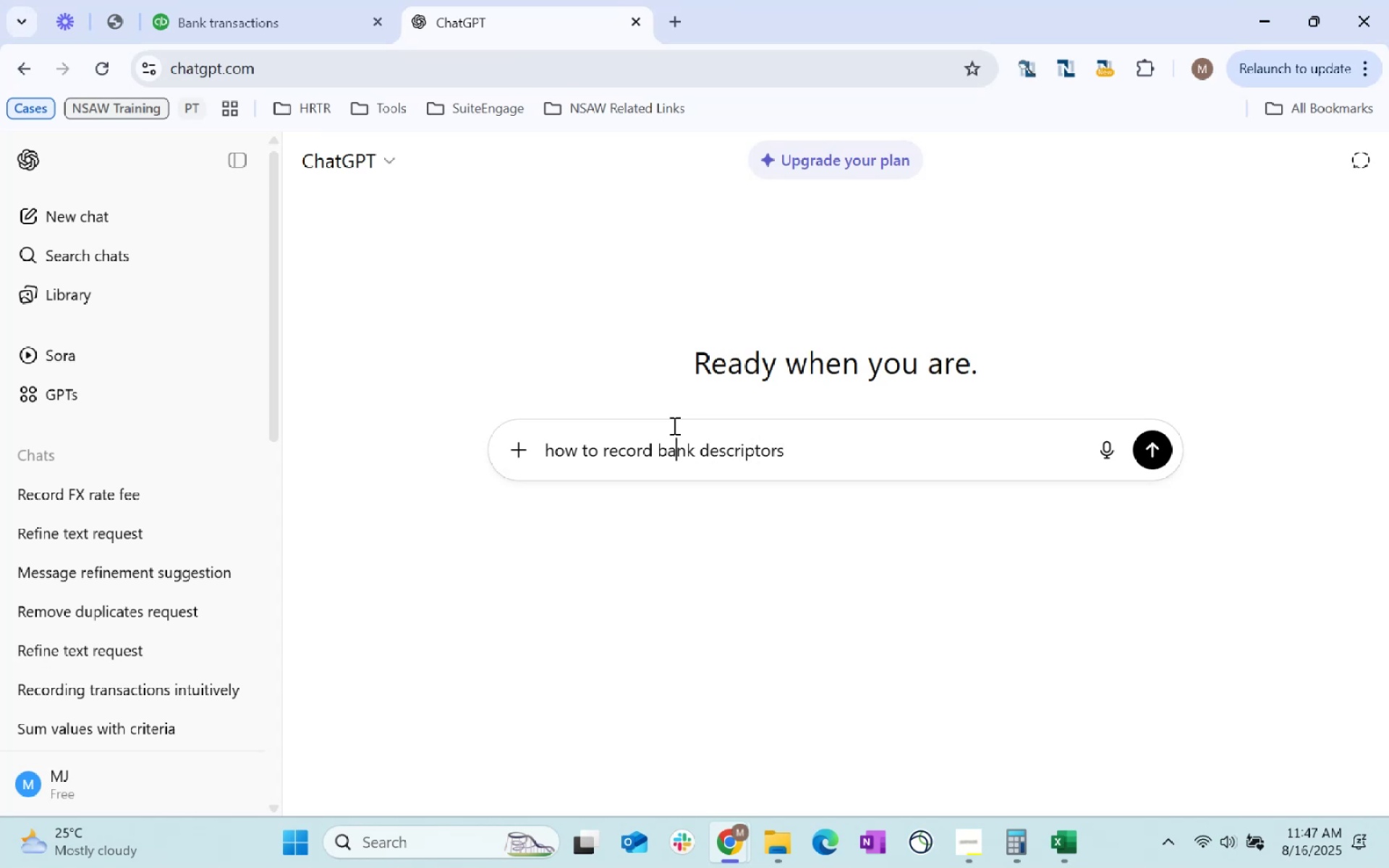 
key(ArrowLeft)
 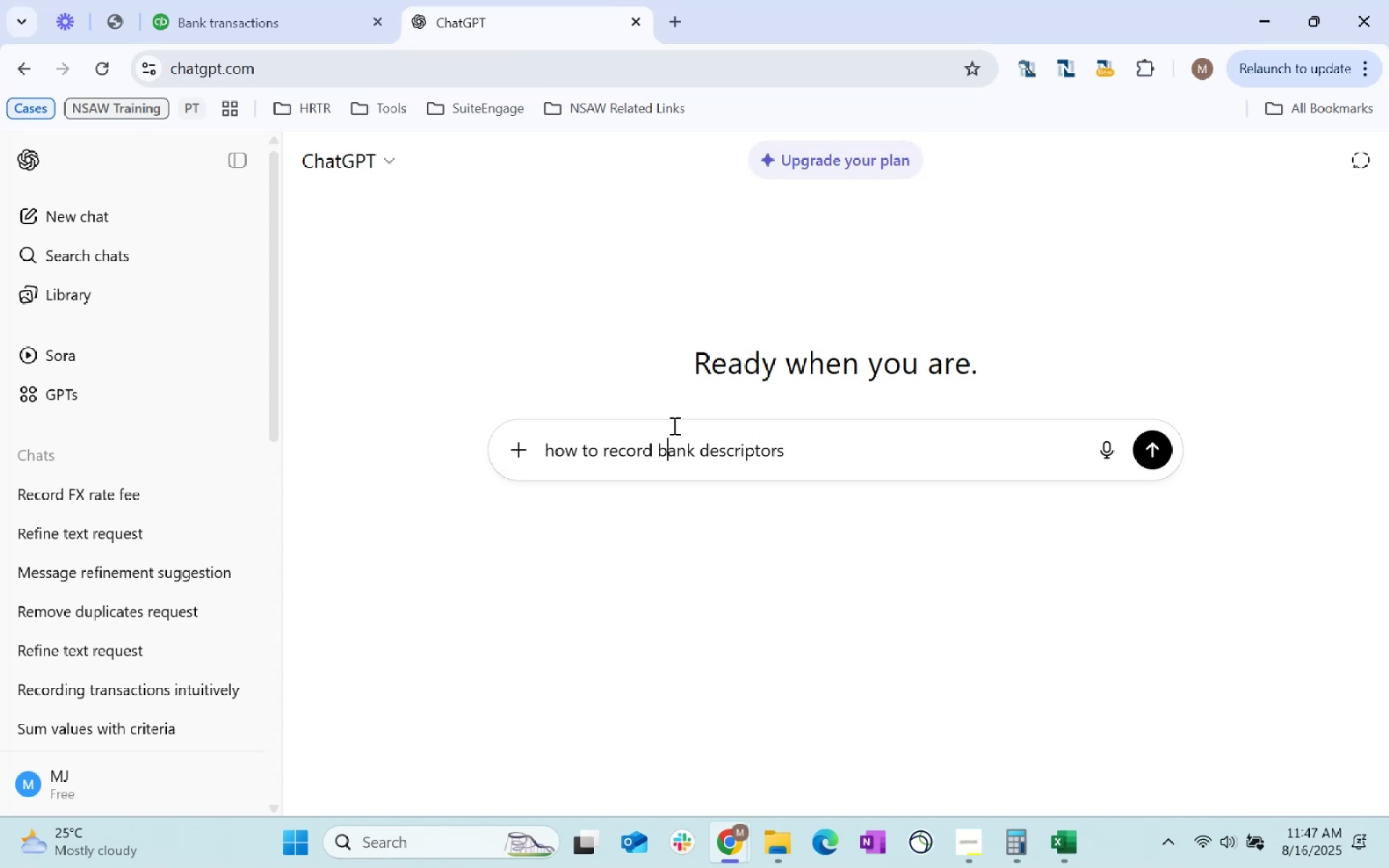 
key(ArrowLeft)
 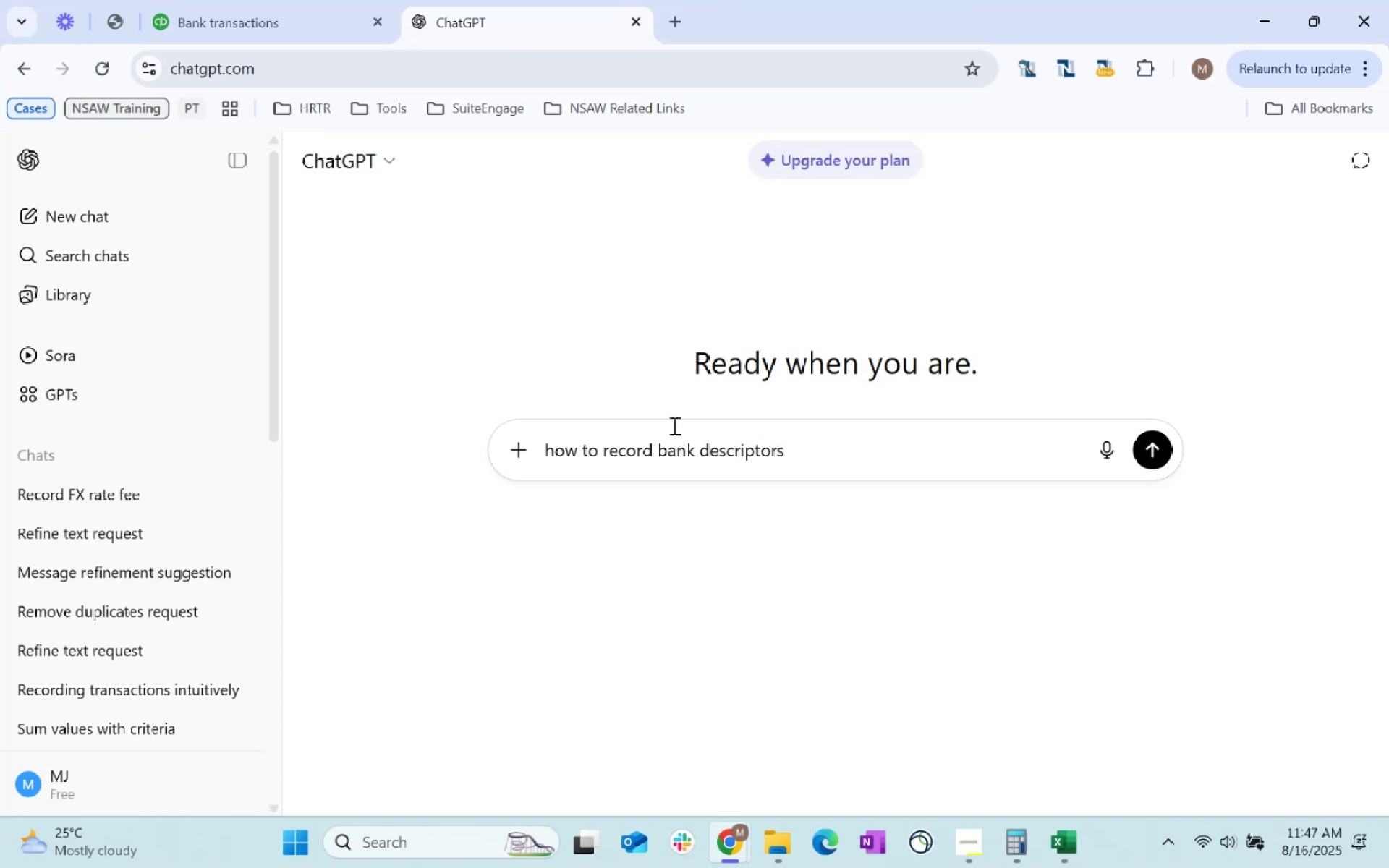 
type(lines with )
 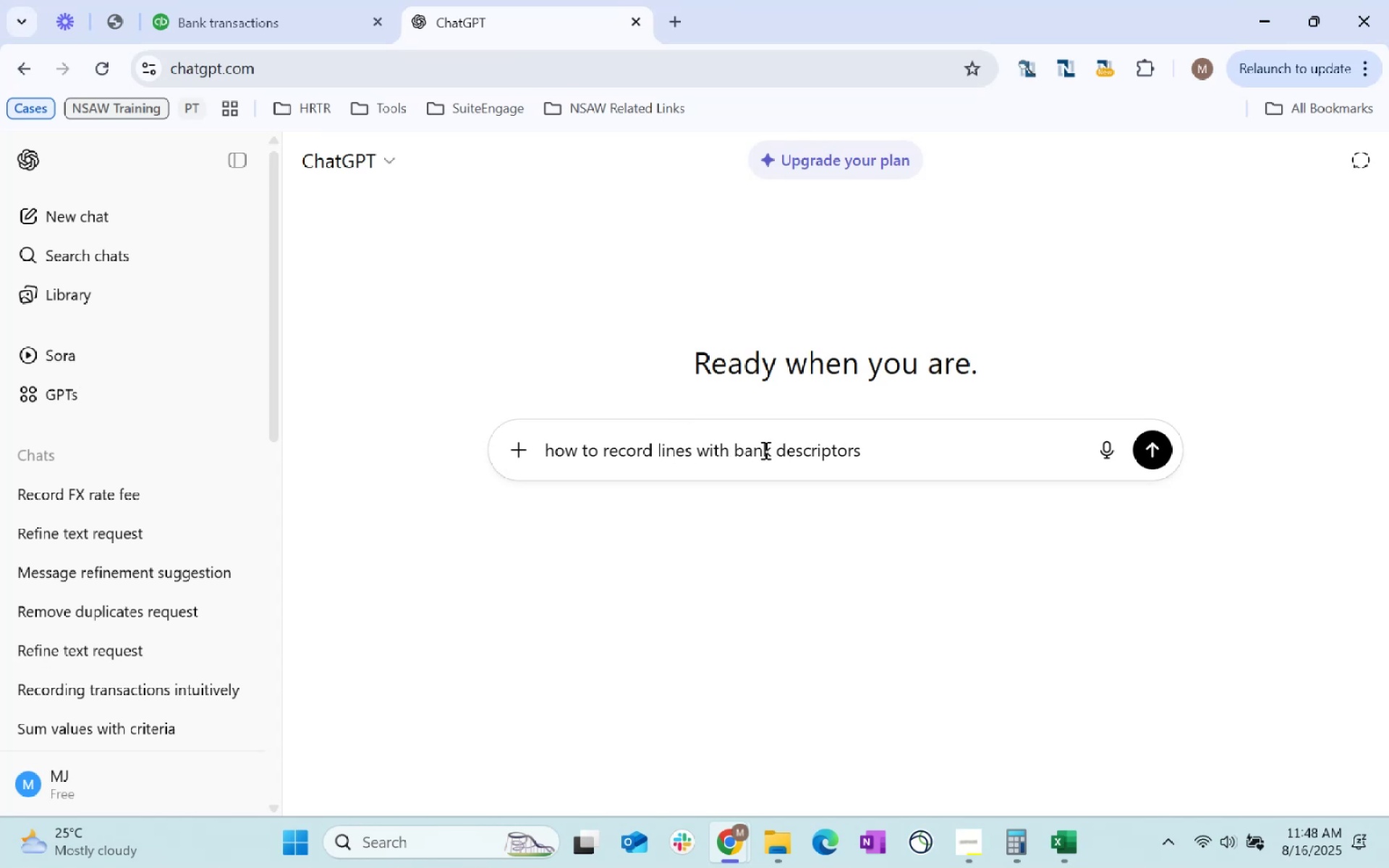 
left_click([909, 459])
 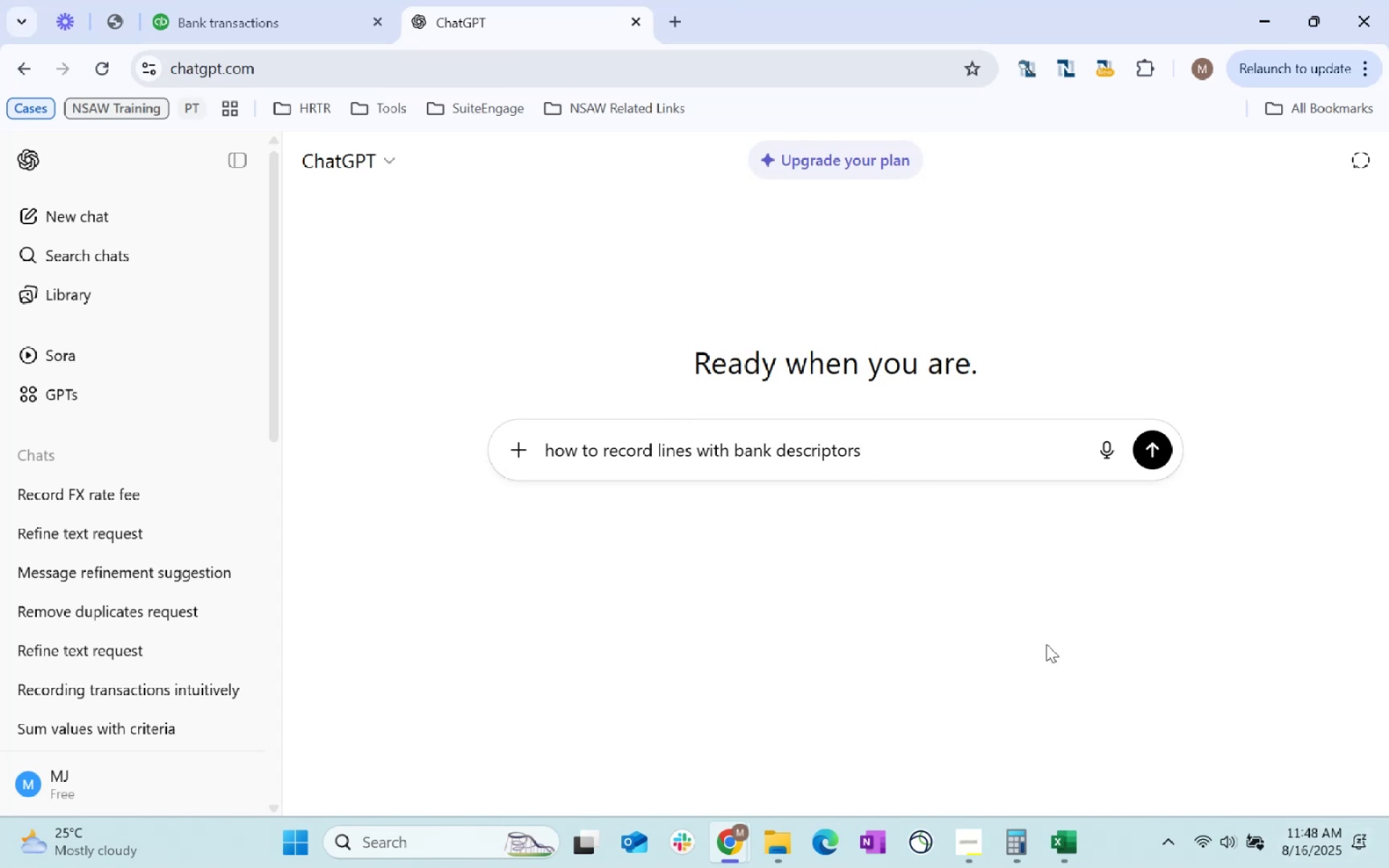 
type( in Quickbooks:)
 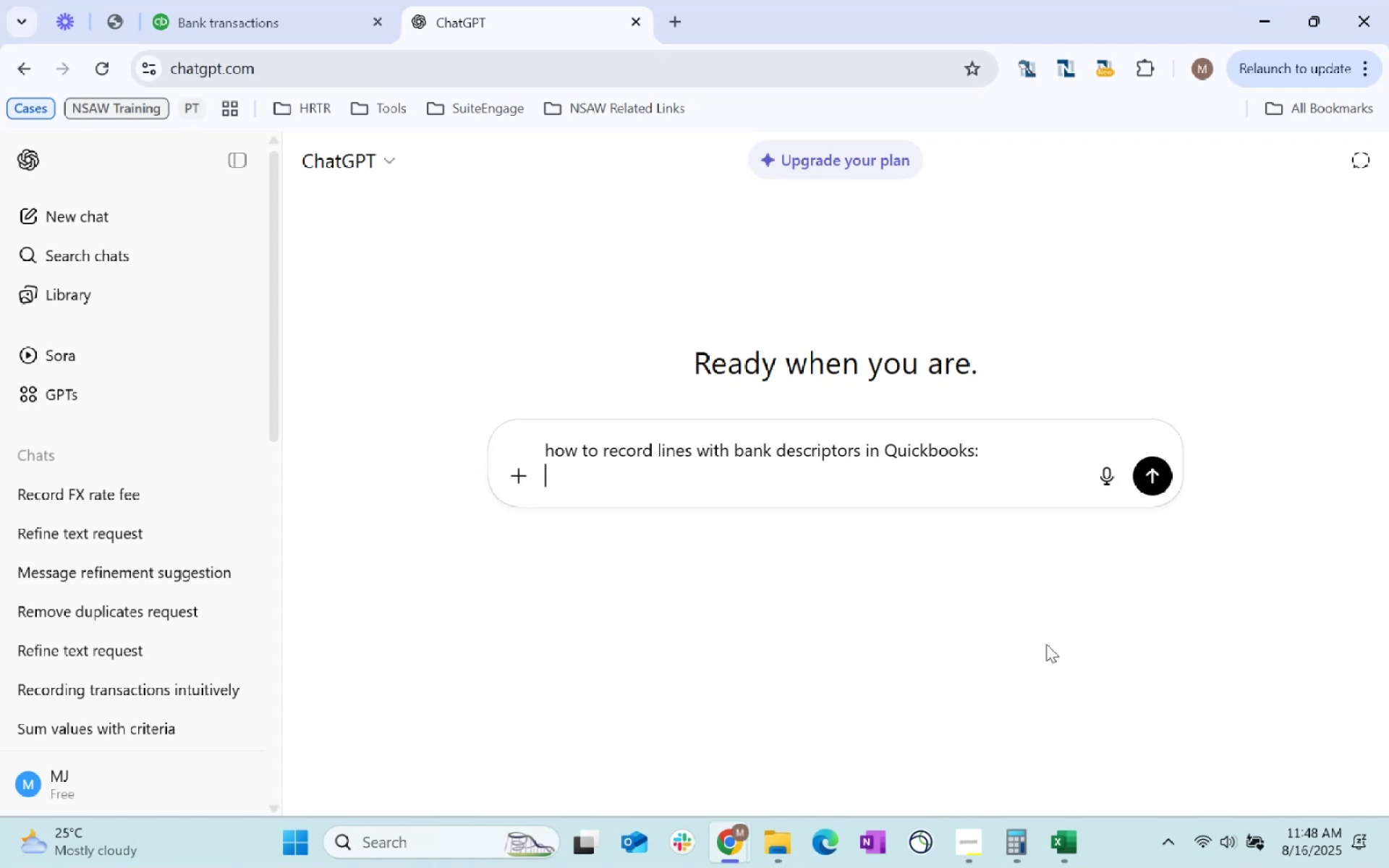 
key(Shift+Enter)
 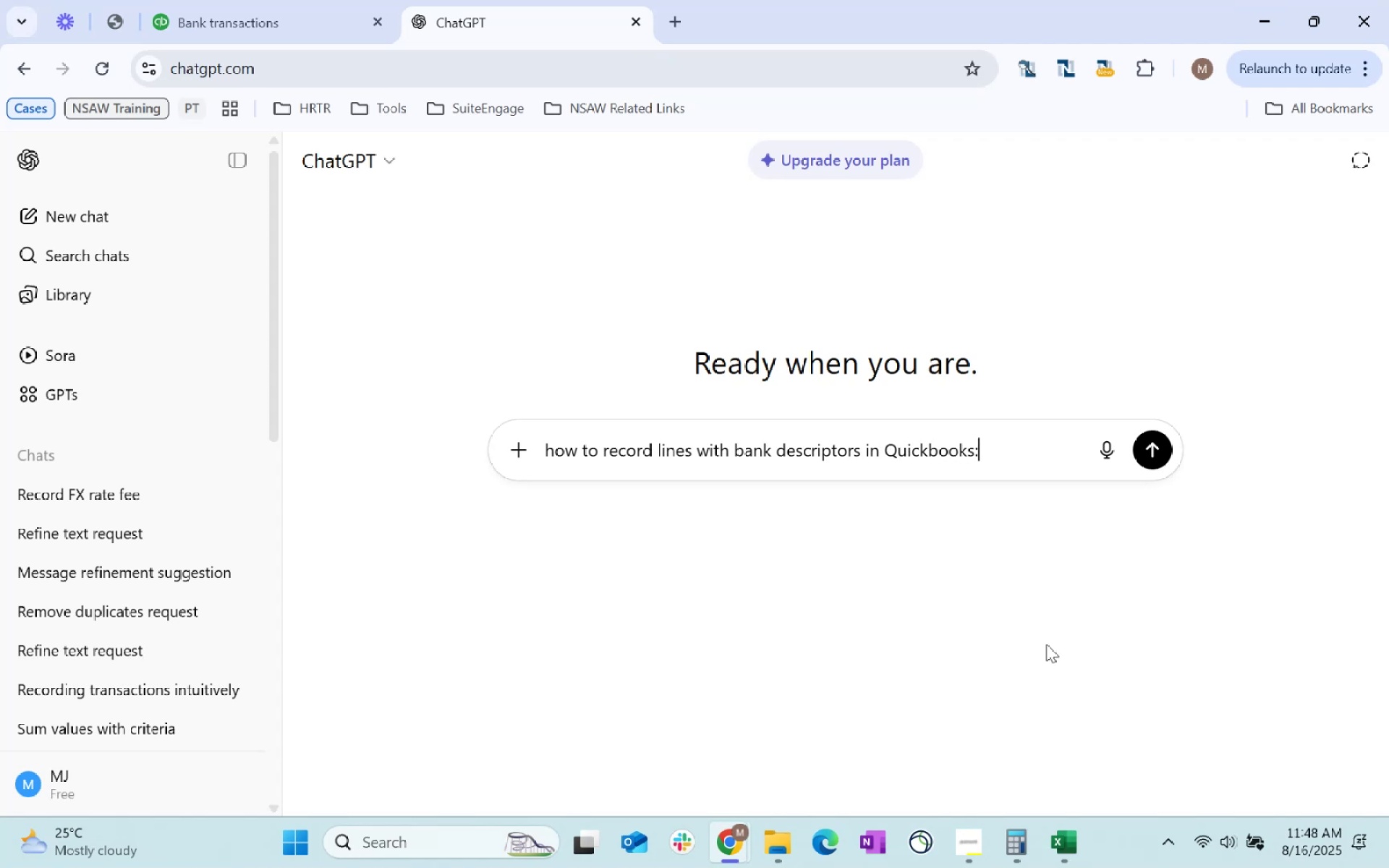 
key(Shift+Enter)
 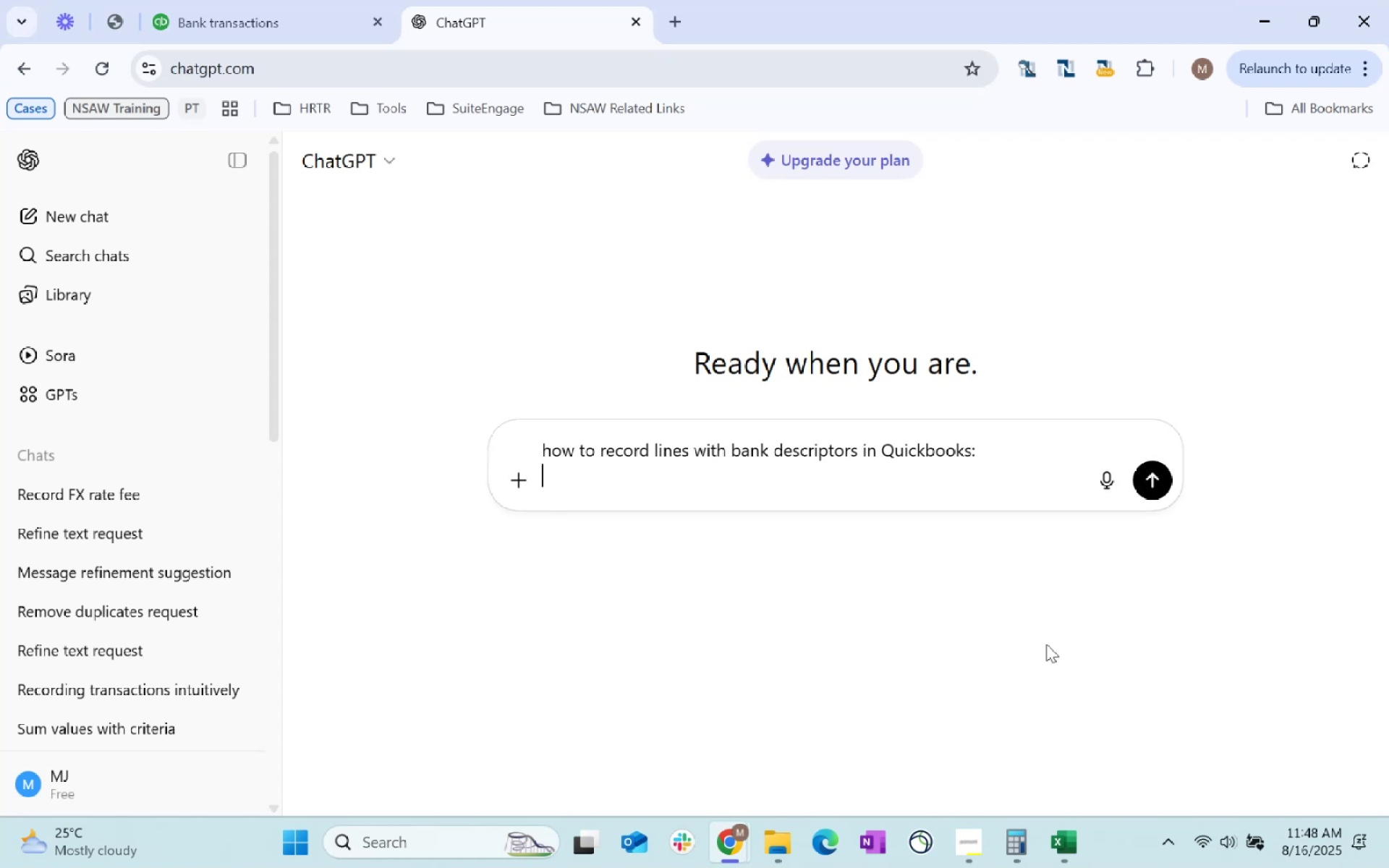 
key(Control+V)
 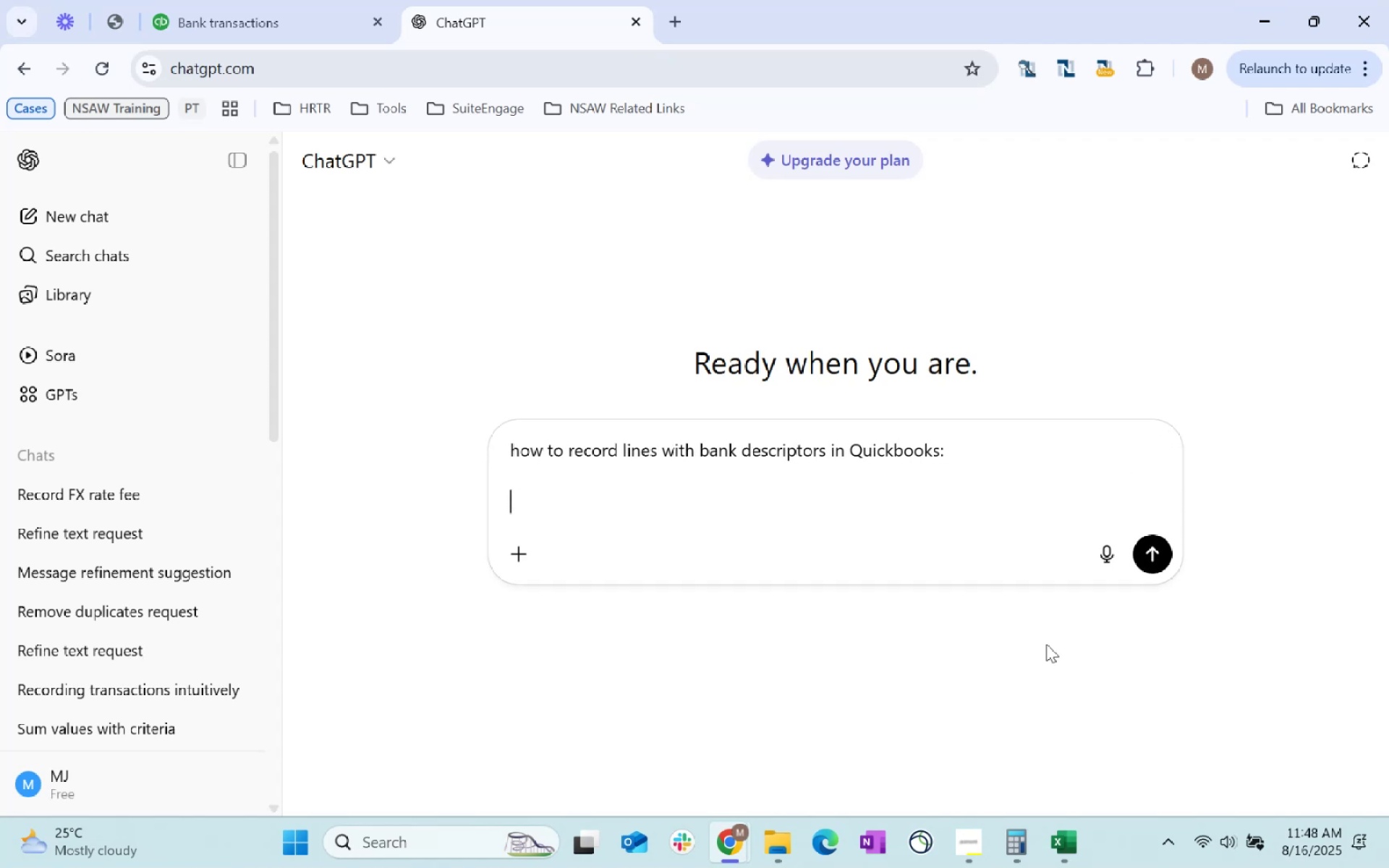 
key(Enter)
 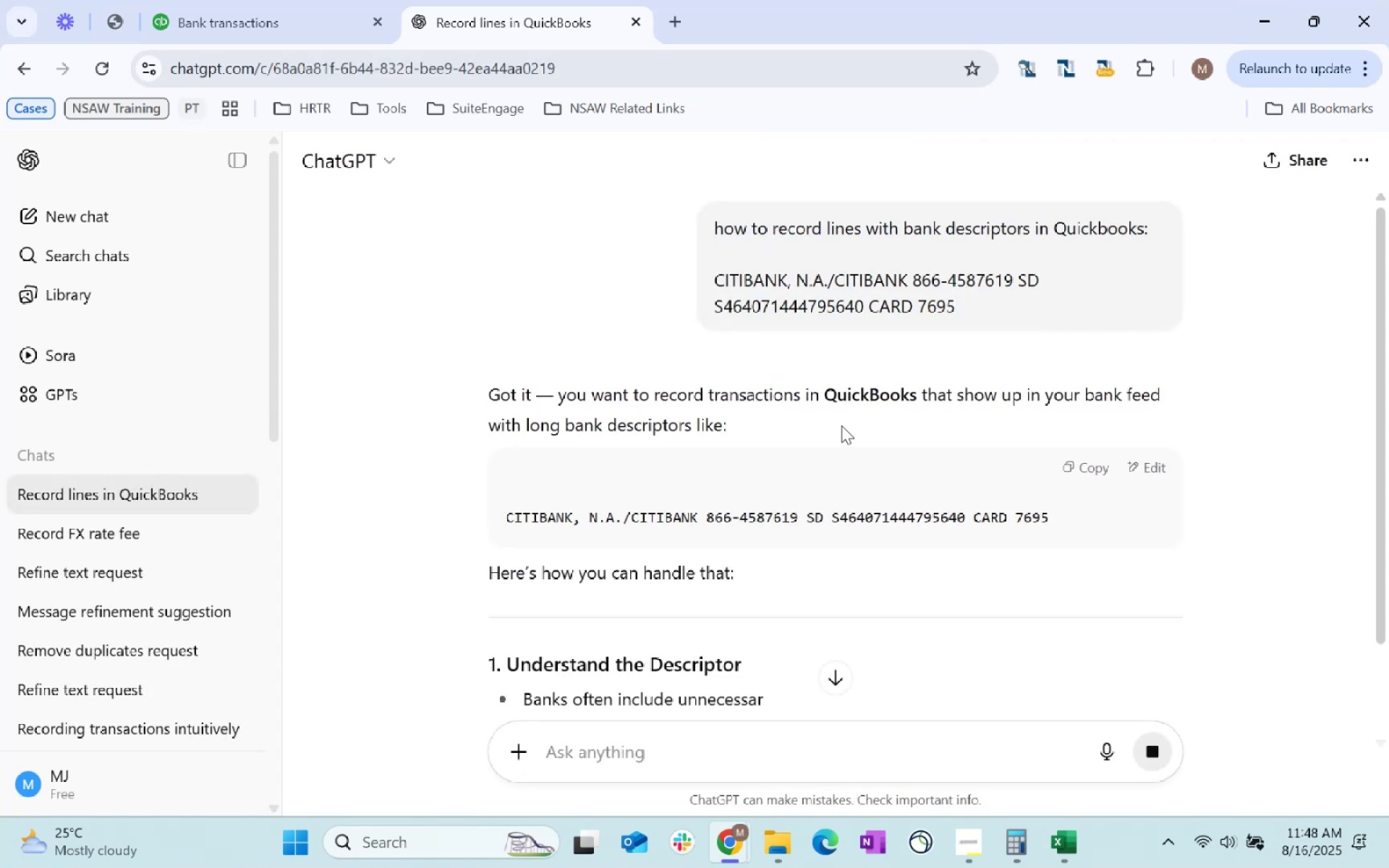 
scroll: coordinate [844, 425], scroll_direction: down, amount: 11.0
 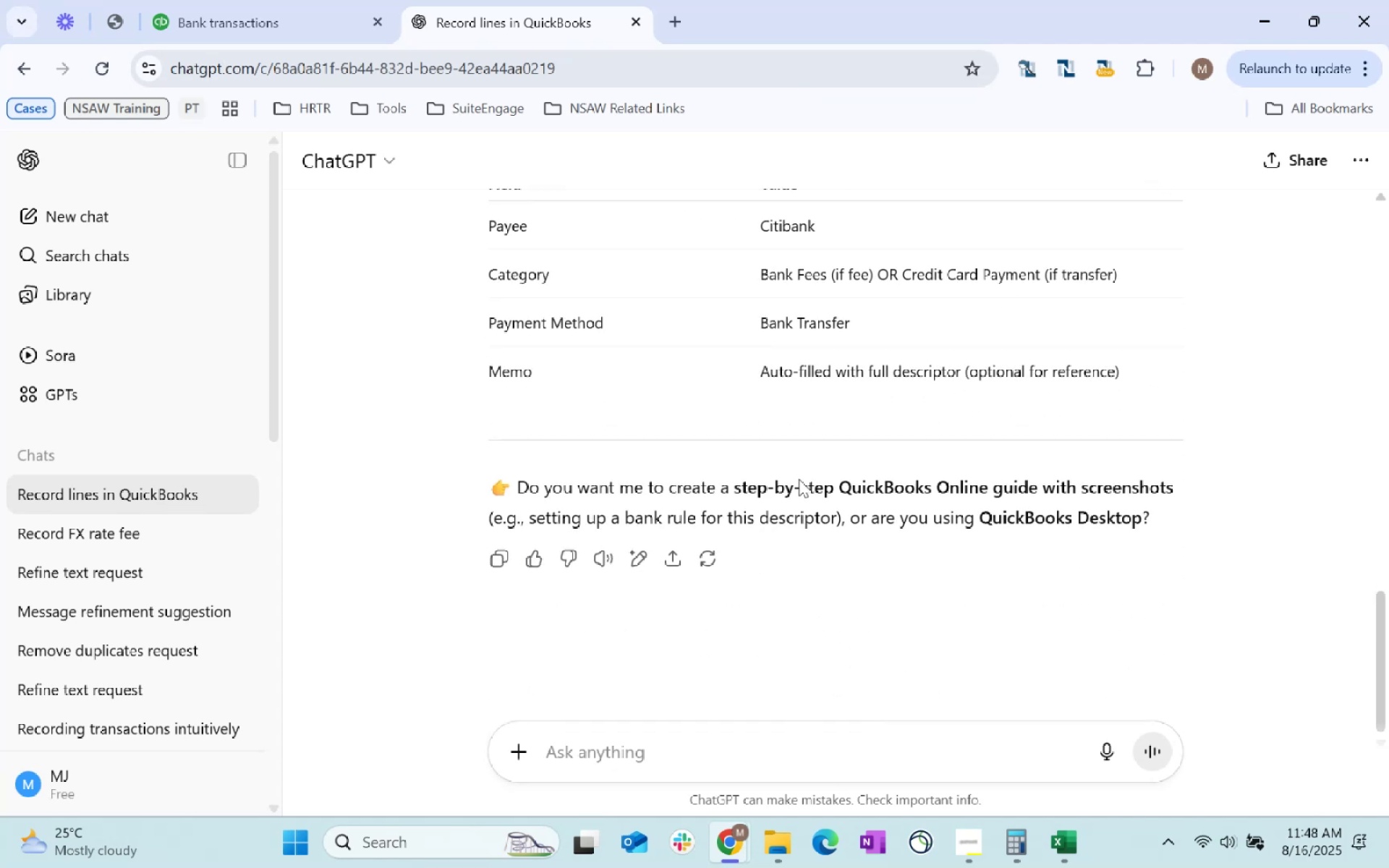 
scroll: coordinate [754, 535], scroll_direction: up, amount: 2.0
 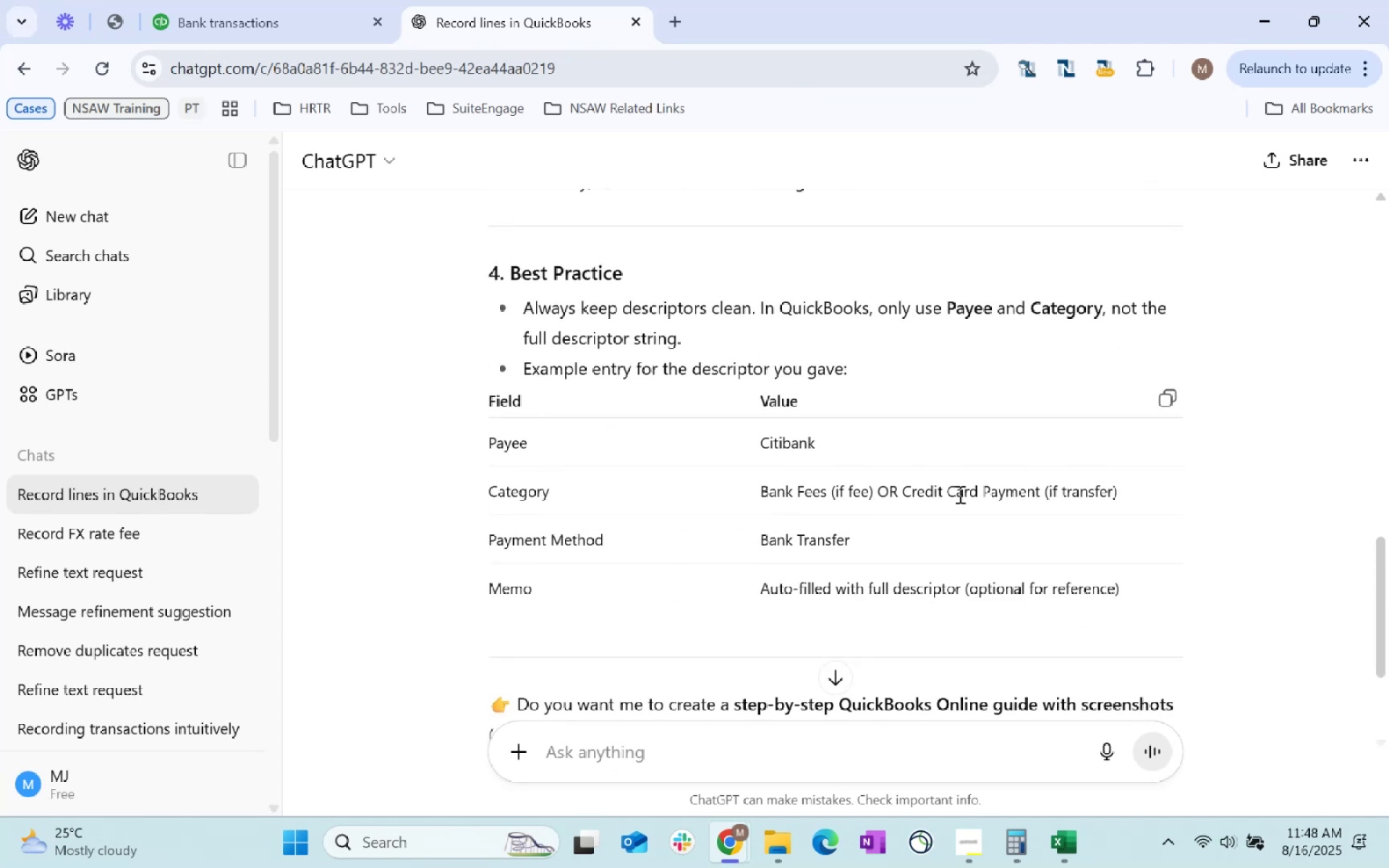 
left_click_drag(start_coordinate=[915, 485], to_coordinate=[1147, 489])
 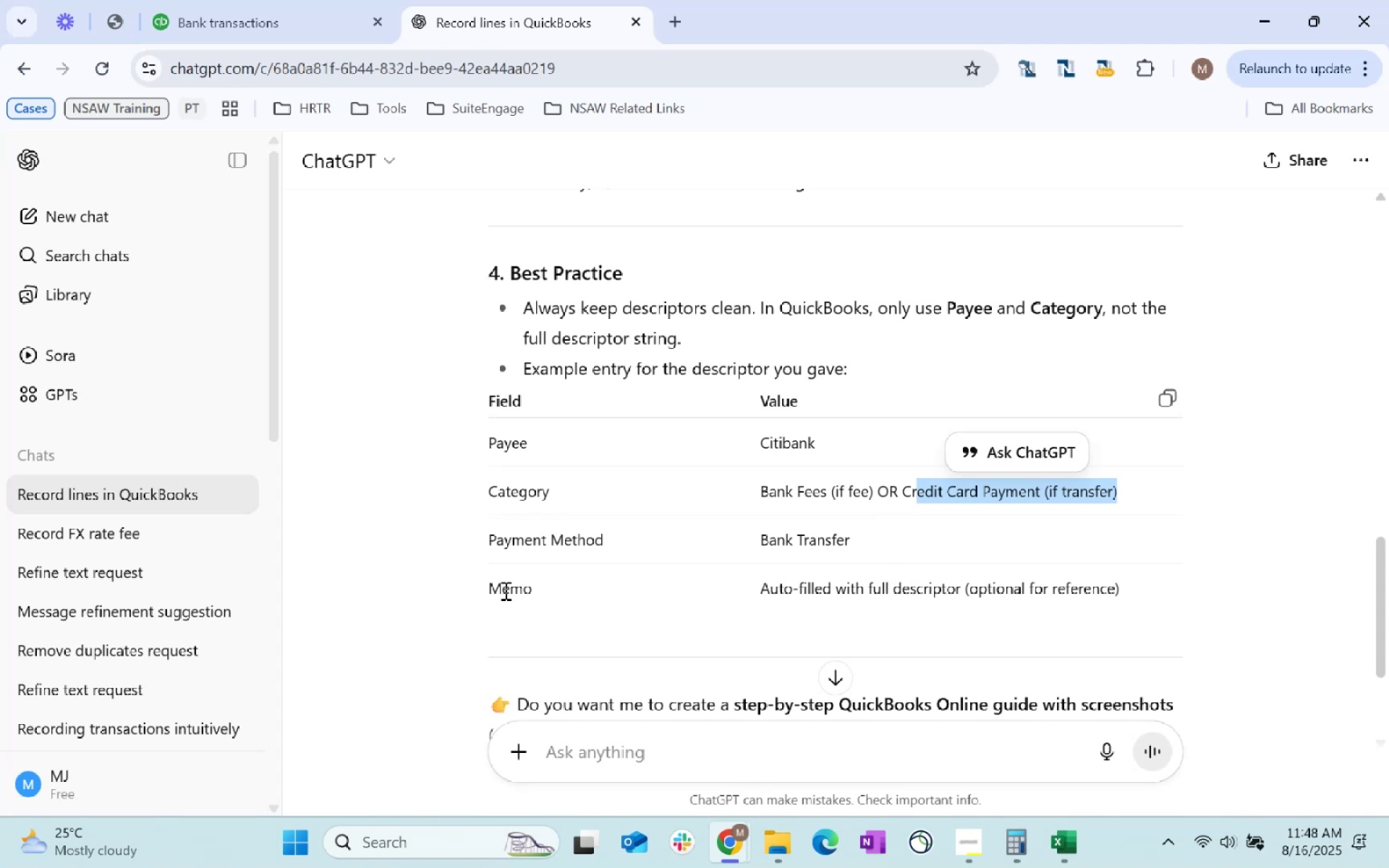 
left_click([225, 0])
 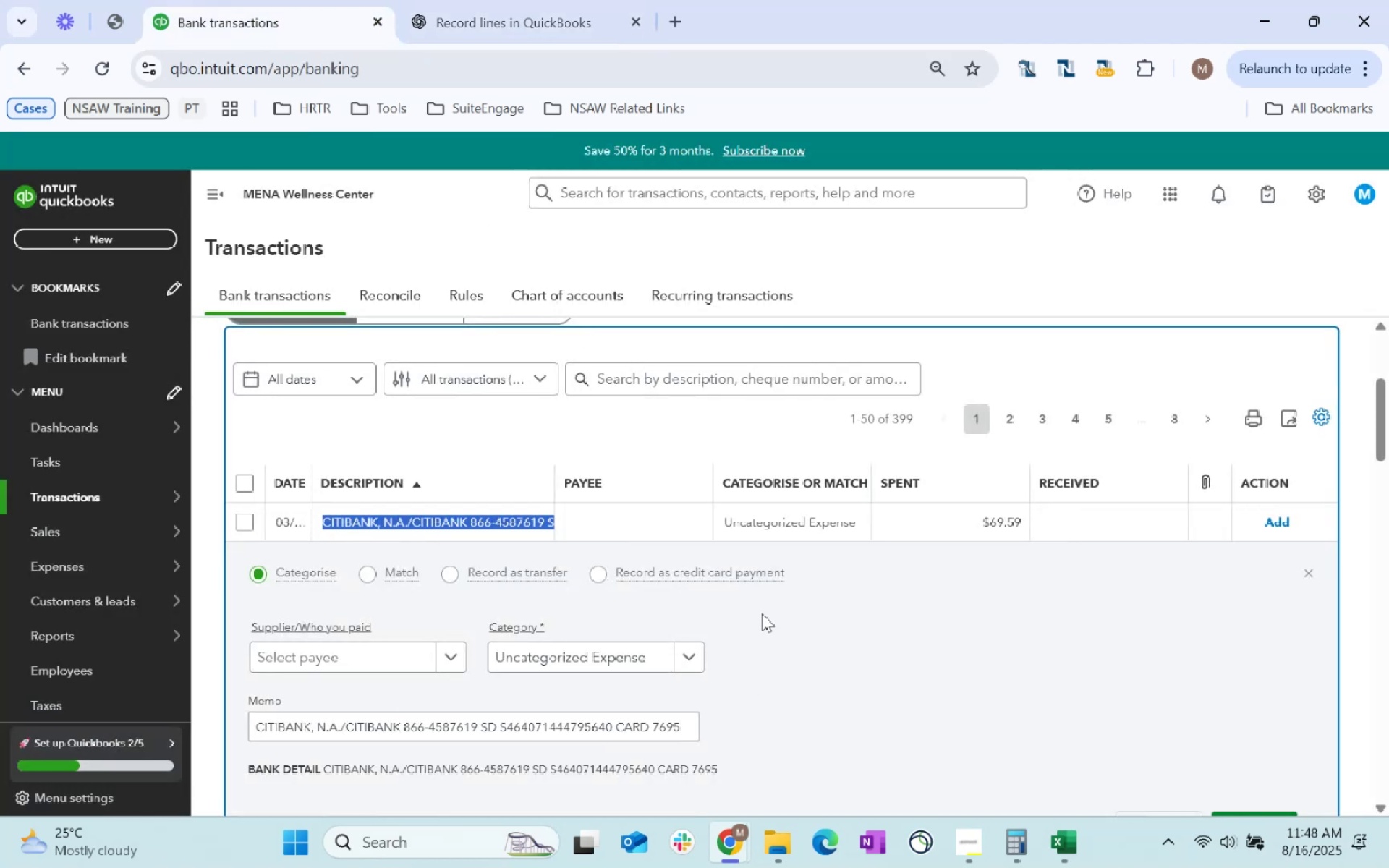 
scroll: coordinate [955, 575], scroll_direction: down, amount: 45.0
 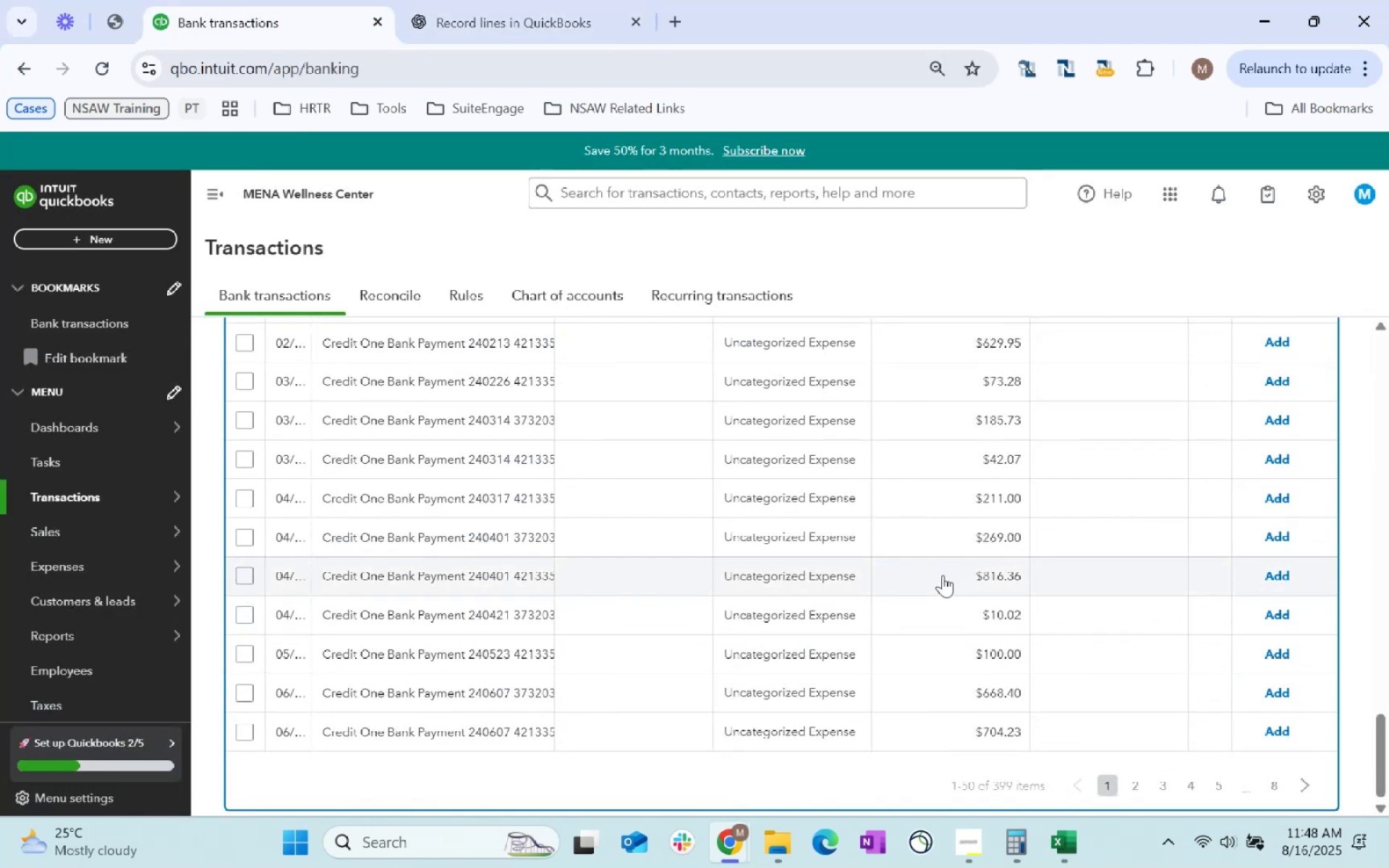 
scroll: coordinate [933, 570], scroll_direction: up, amount: 33.0
 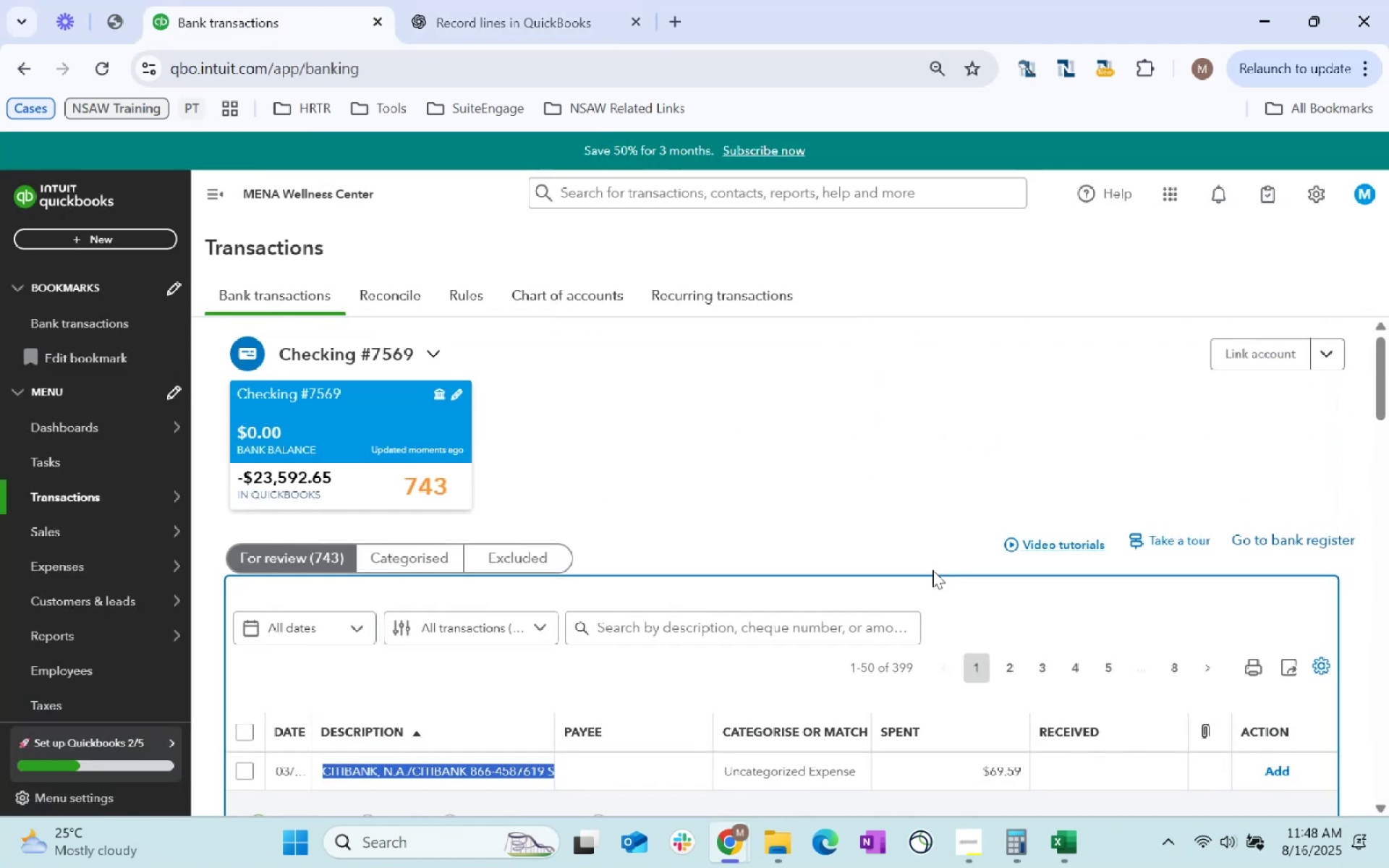 
scroll: coordinate [933, 570], scroll_direction: down, amount: 8.0
 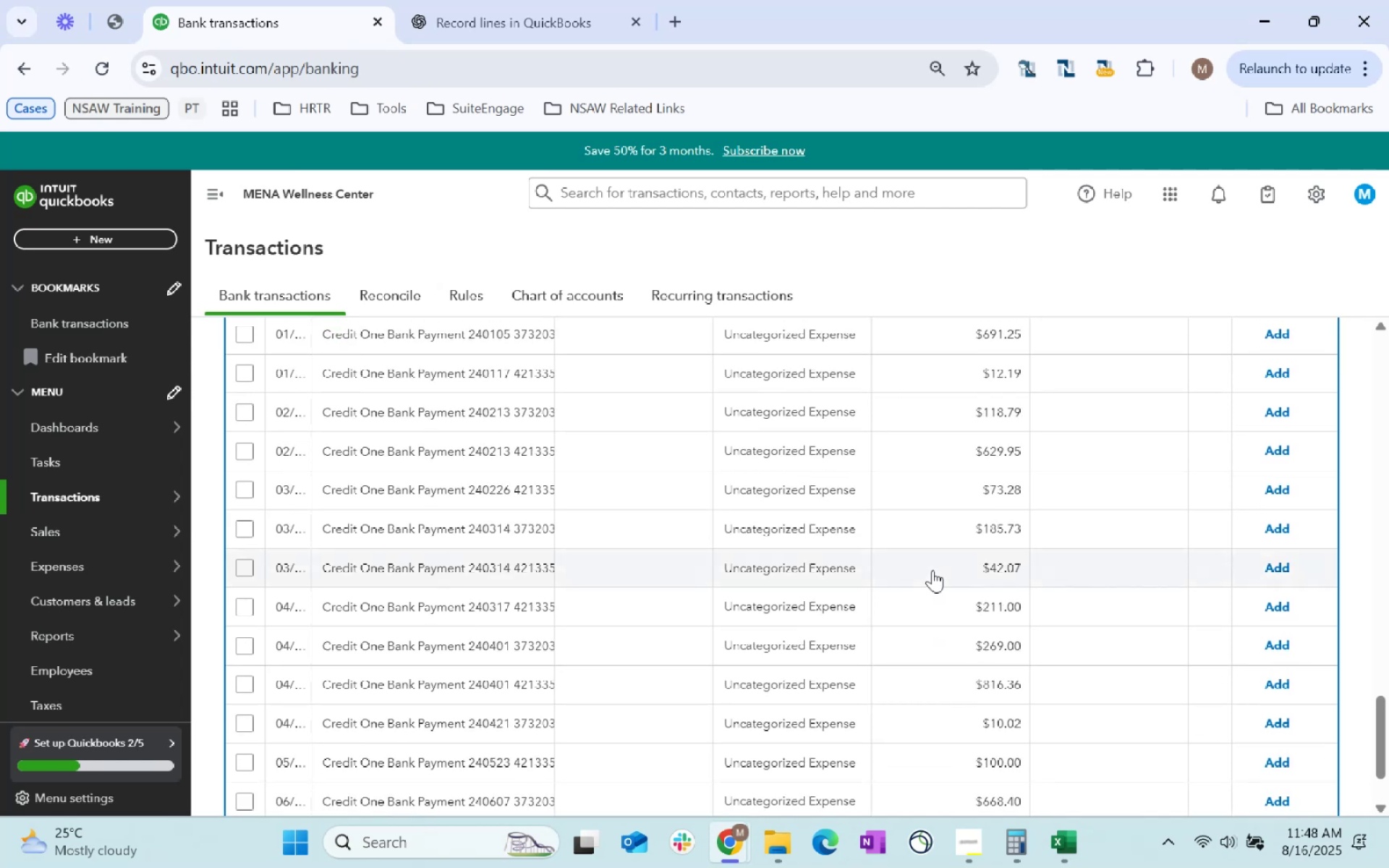 
scroll: coordinate [933, 570], scroll_direction: up, amount: 18.0
 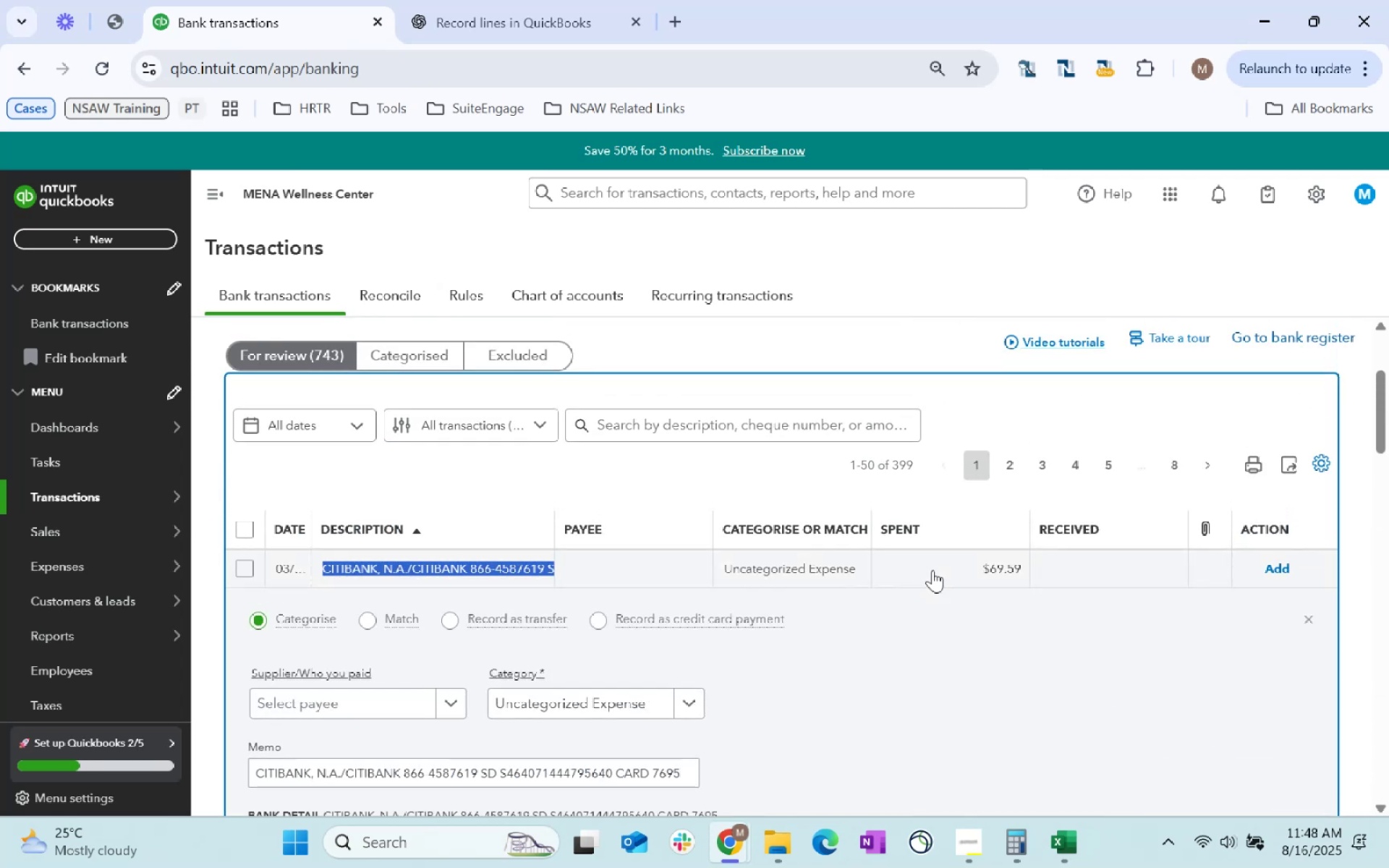 
scroll: coordinate [933, 570], scroll_direction: down, amount: 4.0
 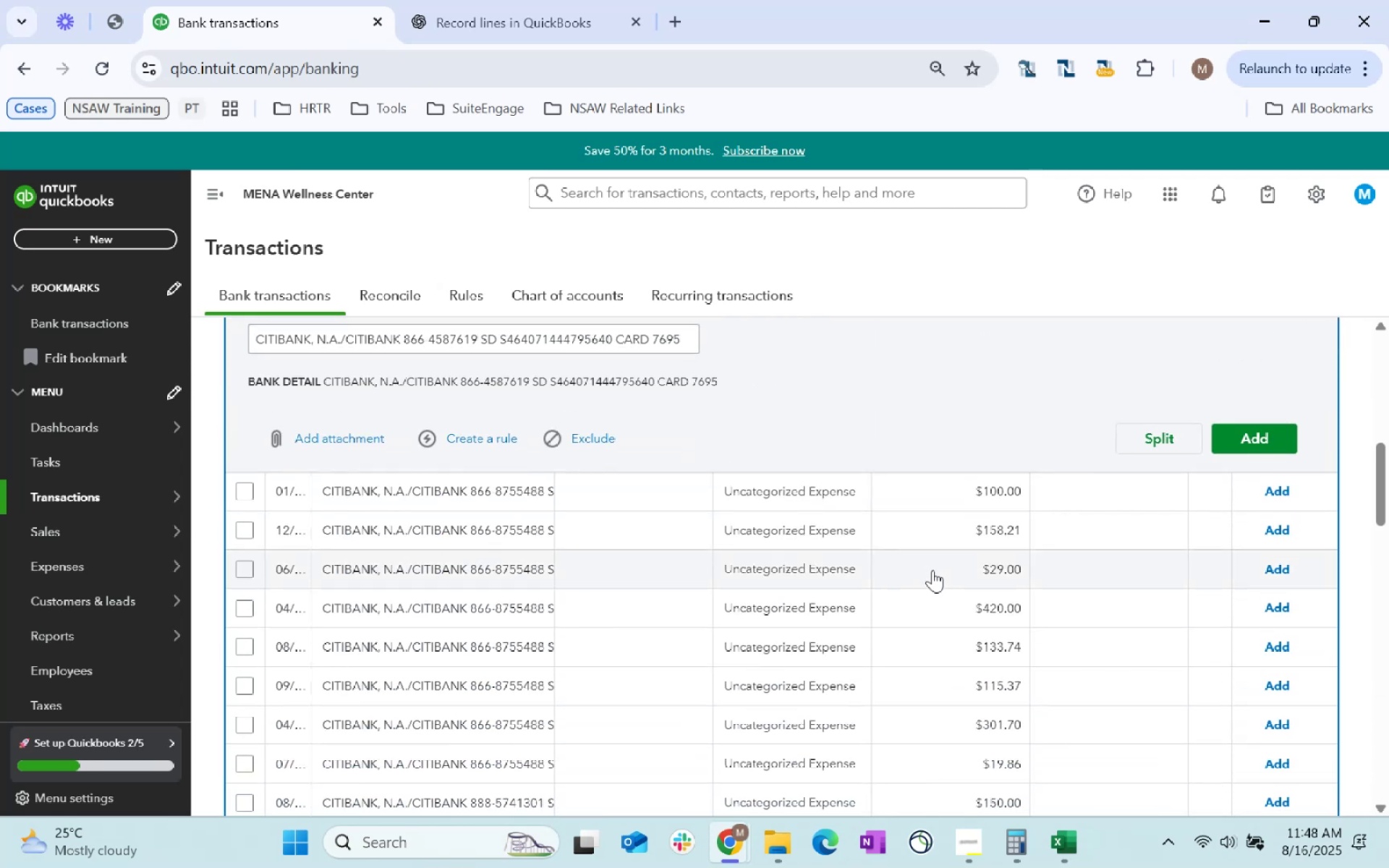 
scroll: coordinate [929, 570], scroll_direction: up, amount: 5.0
 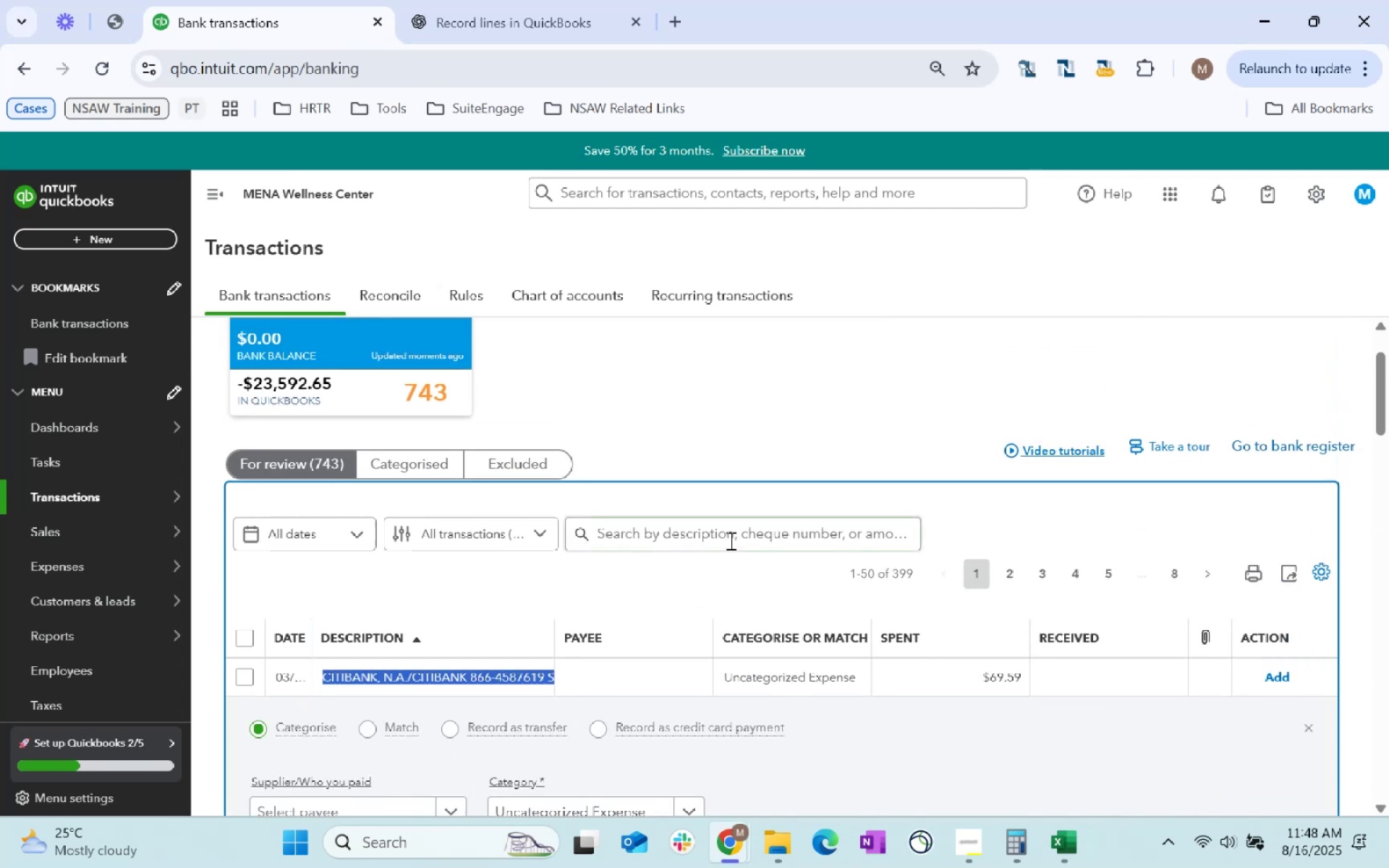 
left_click([707, 521])
 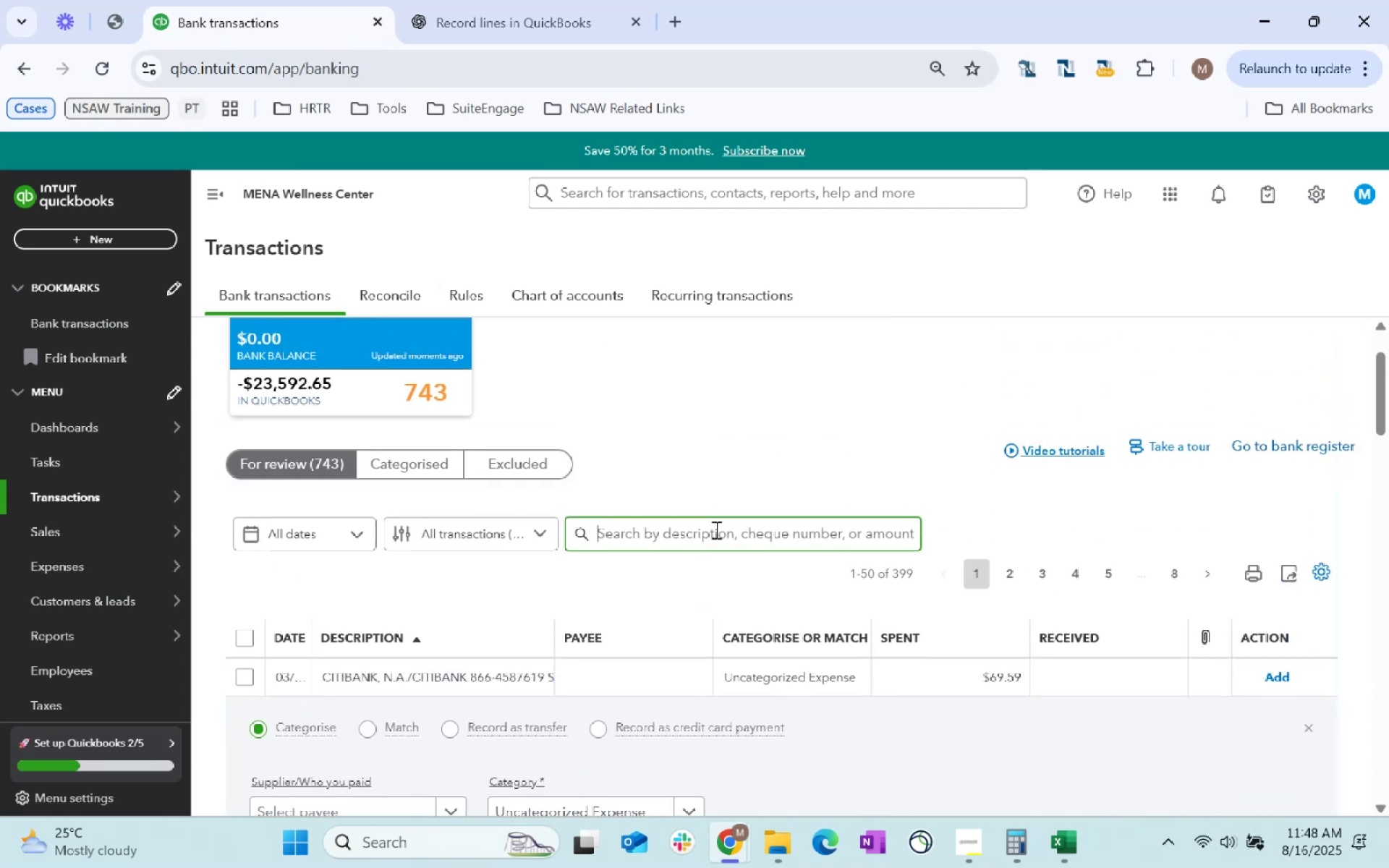 
type(citibank)
 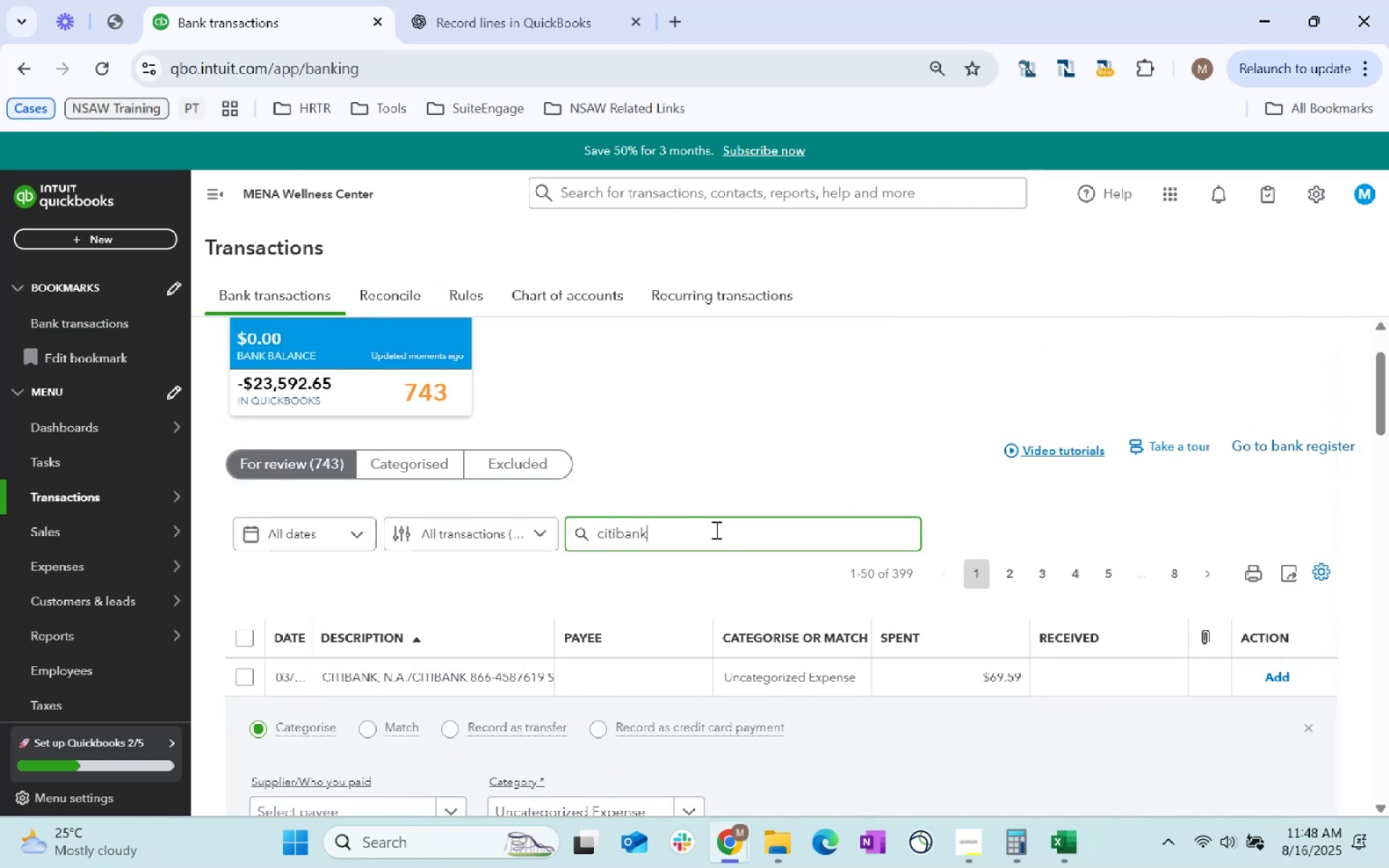 
key(Enter)
 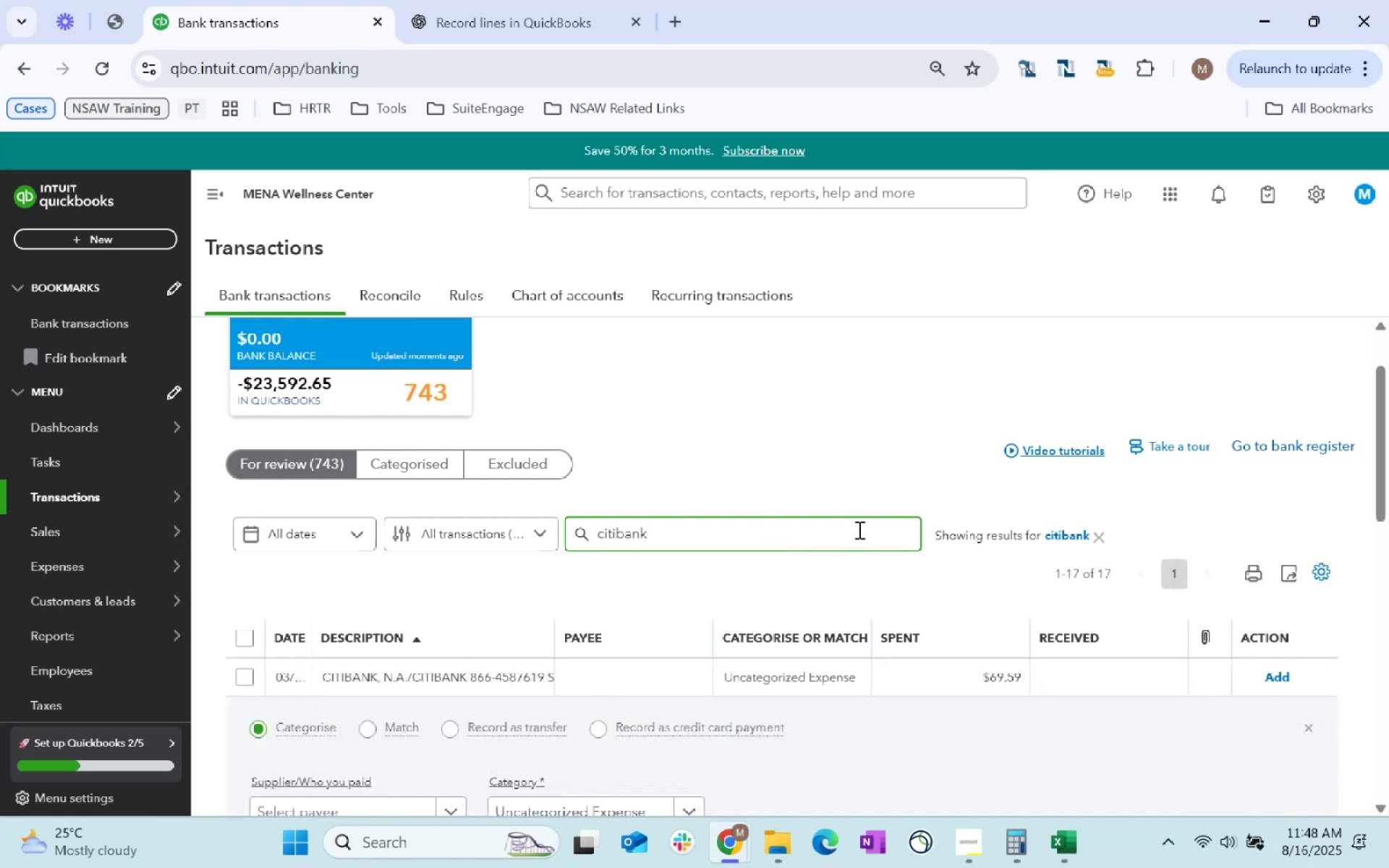 
left_click([493, 674])
 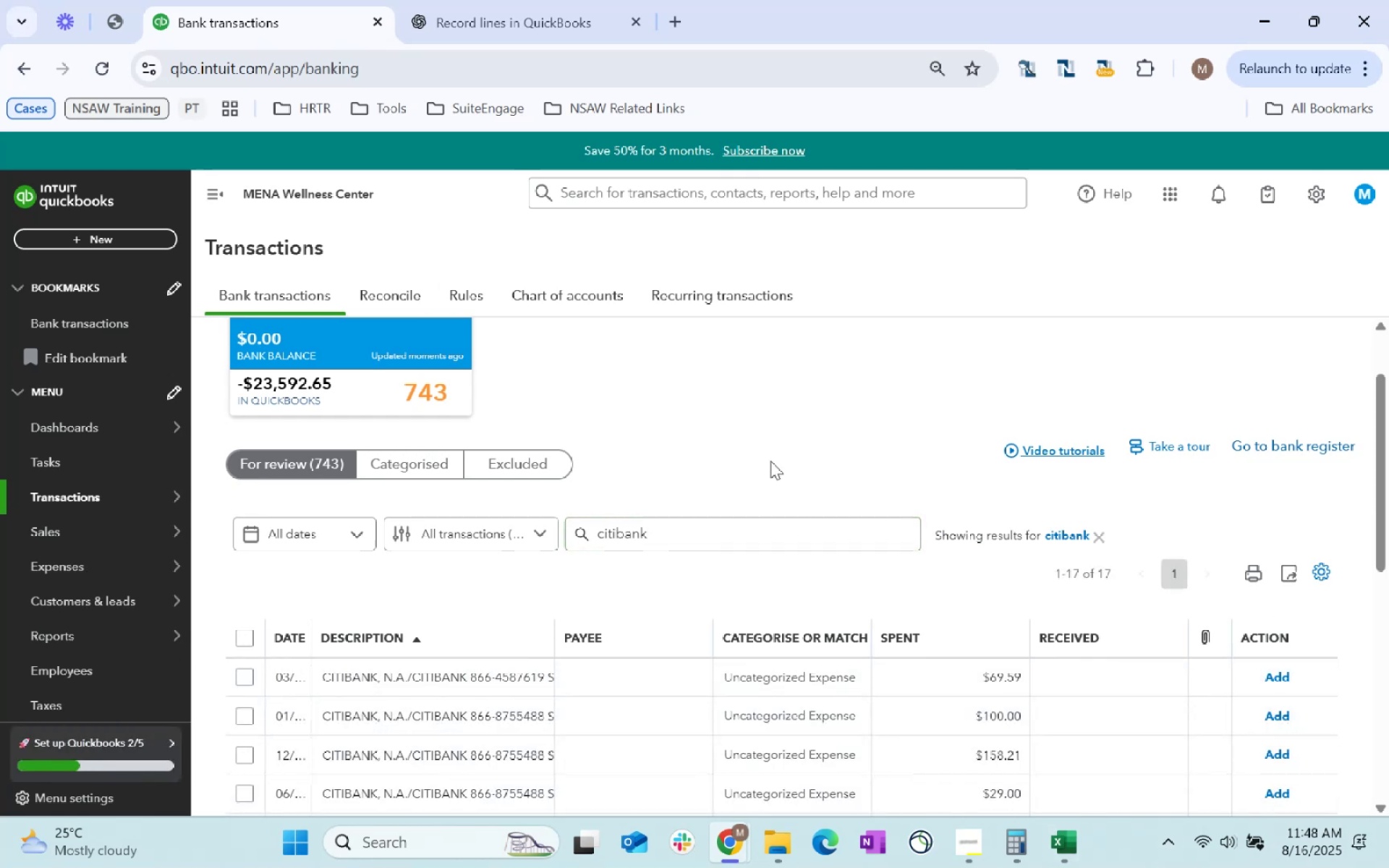 
scroll: coordinate [772, 467], scroll_direction: down, amount: 15.0
 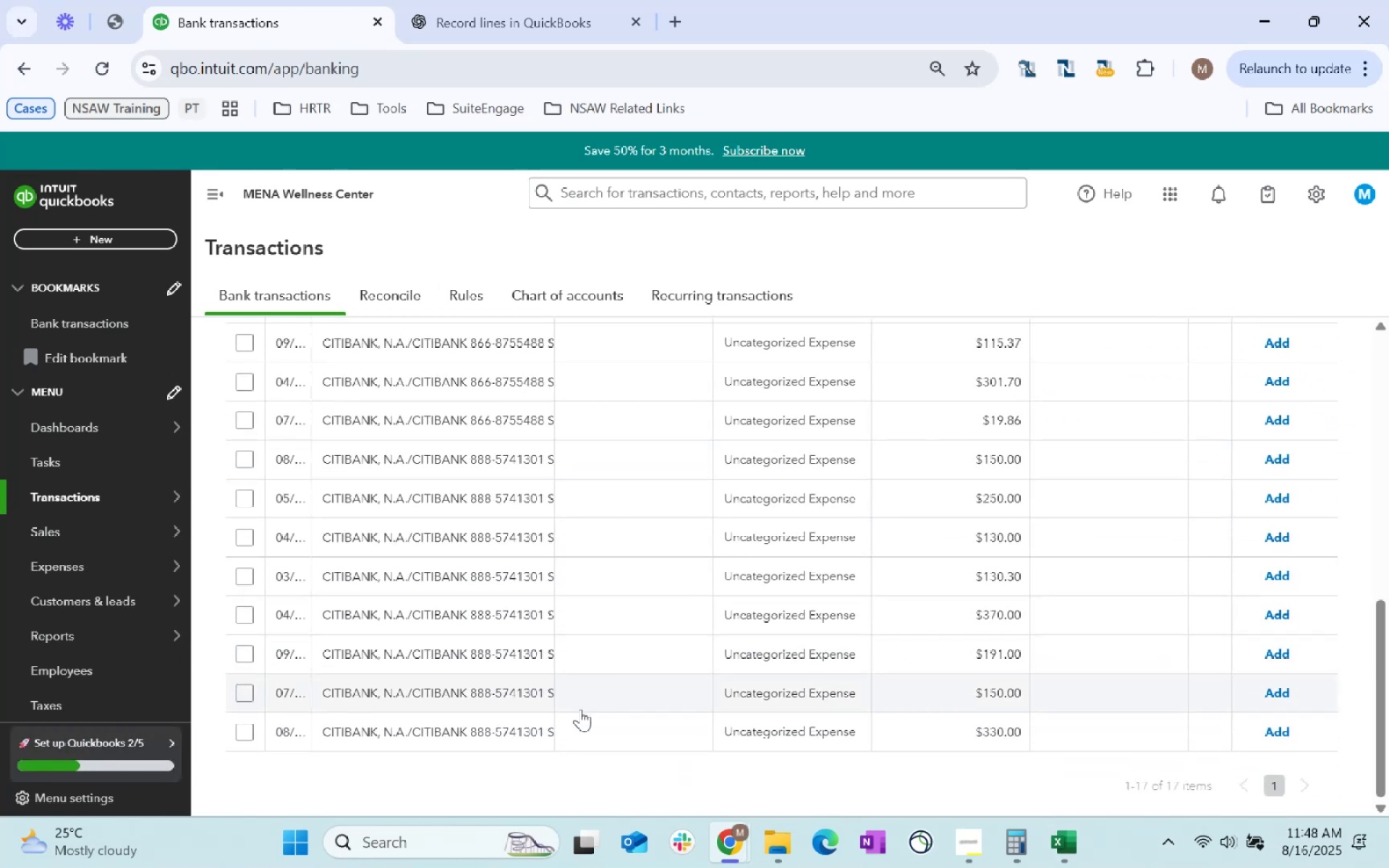 
scroll: coordinate [580, 710], scroll_direction: up, amount: 3.0
 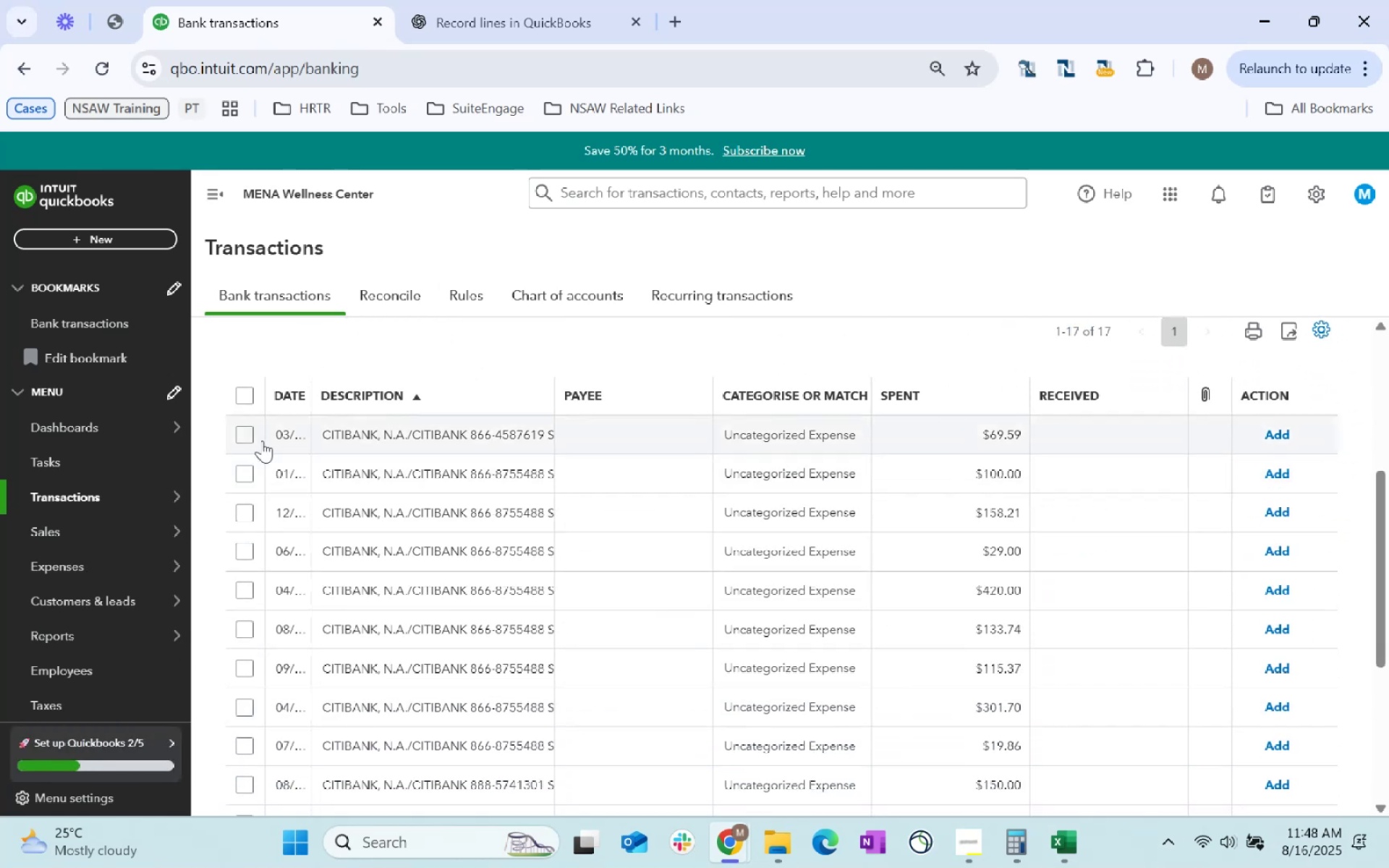 
left_click([242, 397])
 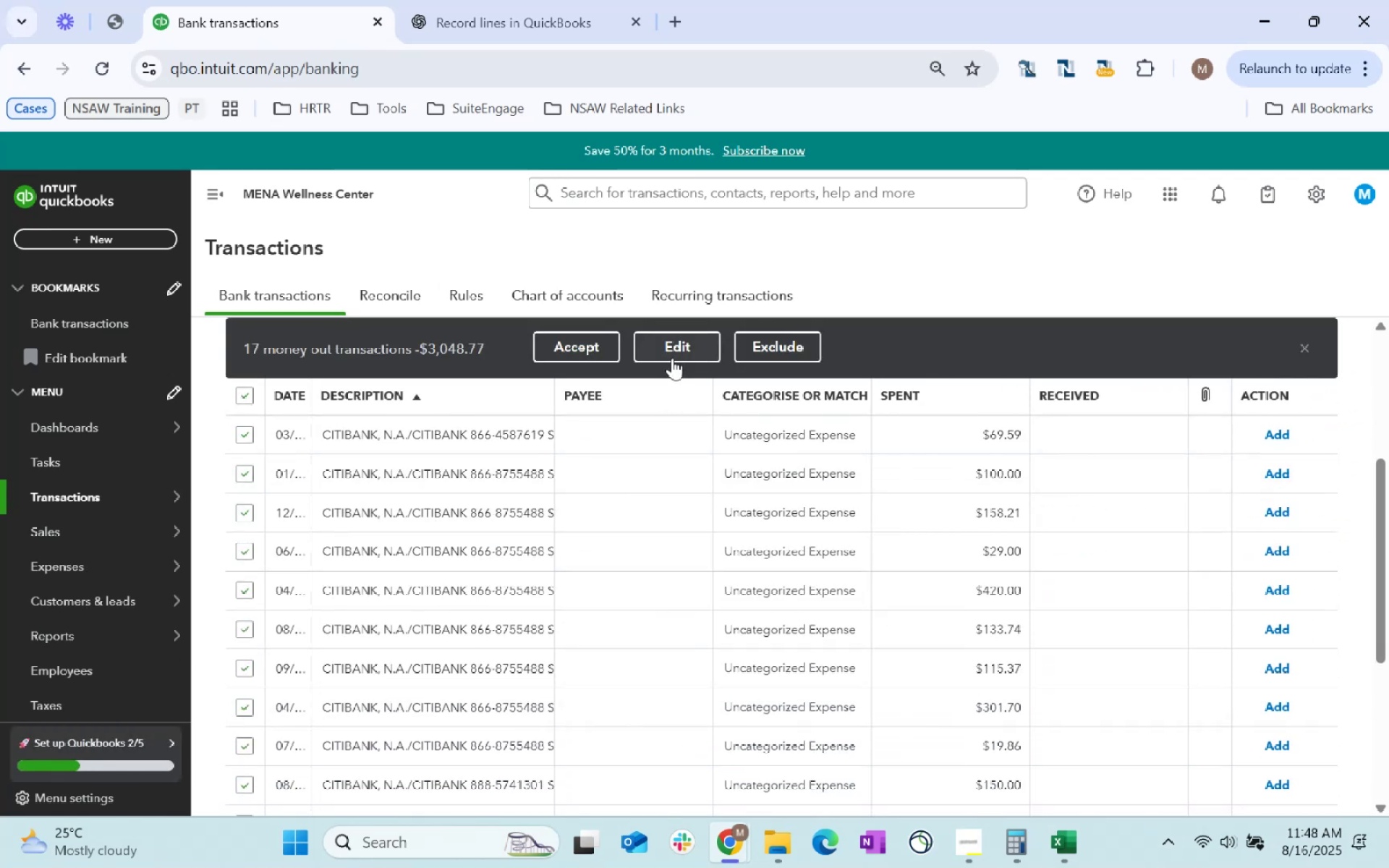 
left_click([674, 357])
 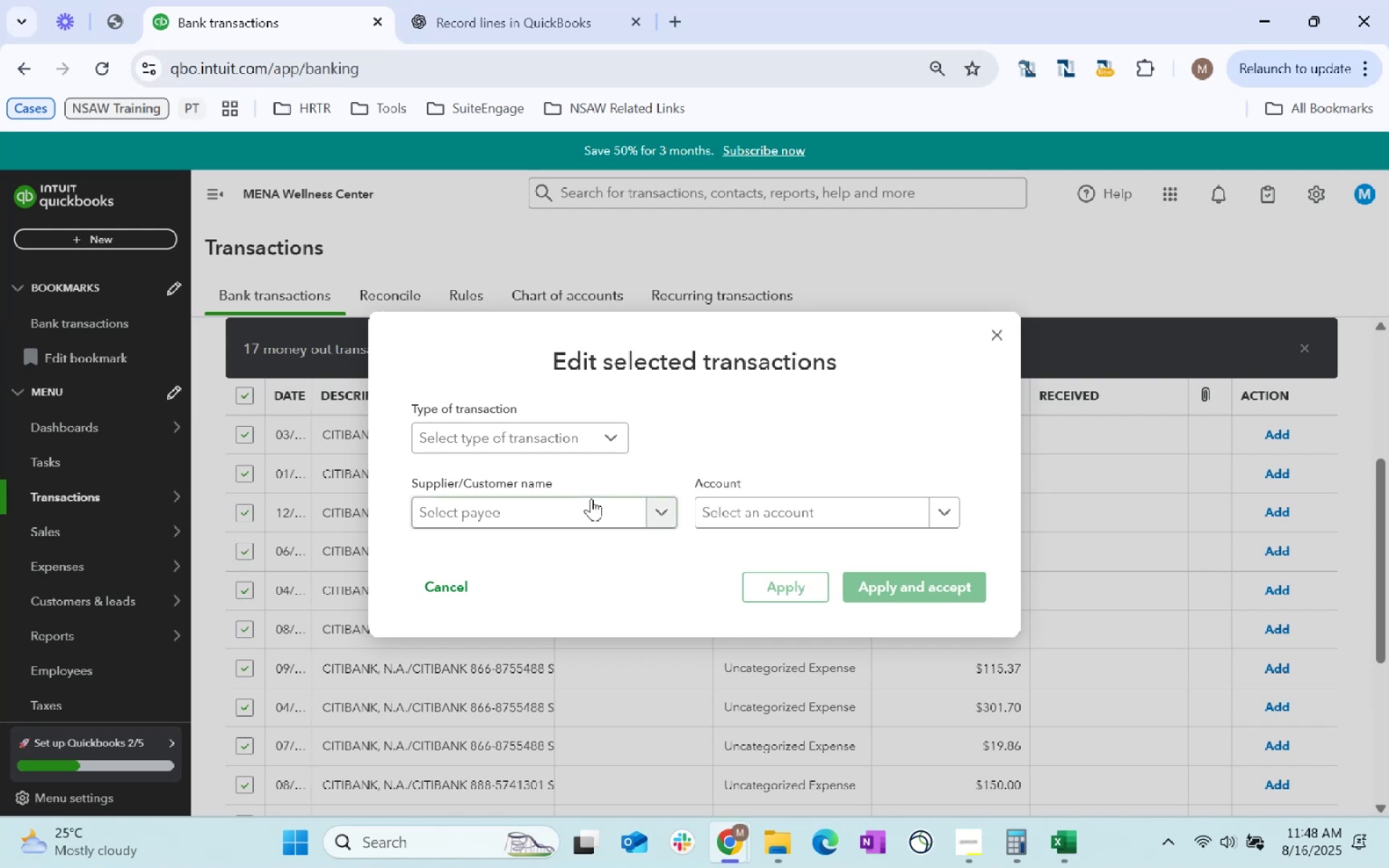 
left_click([586, 503])
 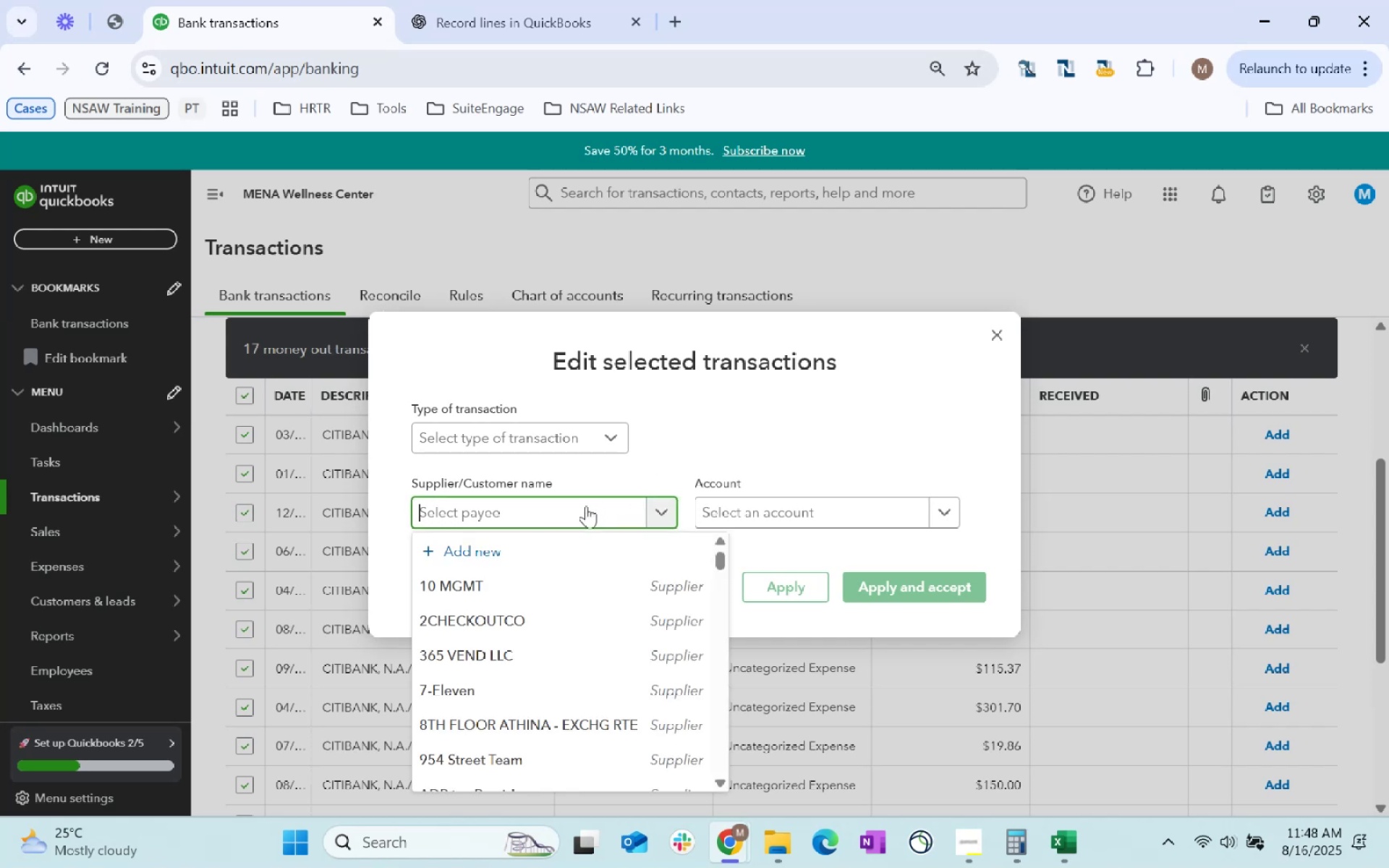 
type(Citibank)
key(Tab)
 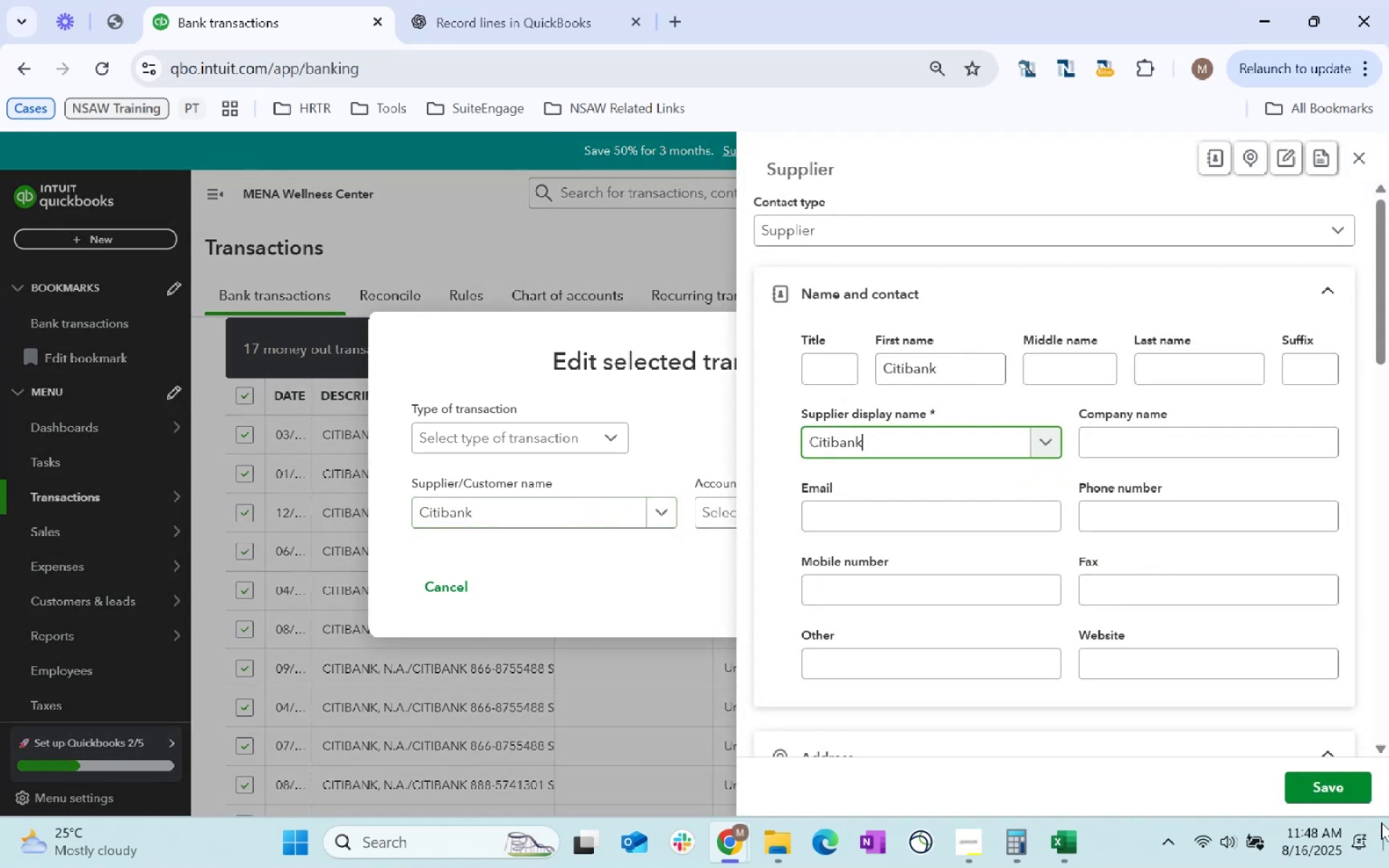 
left_click([1355, 779])
 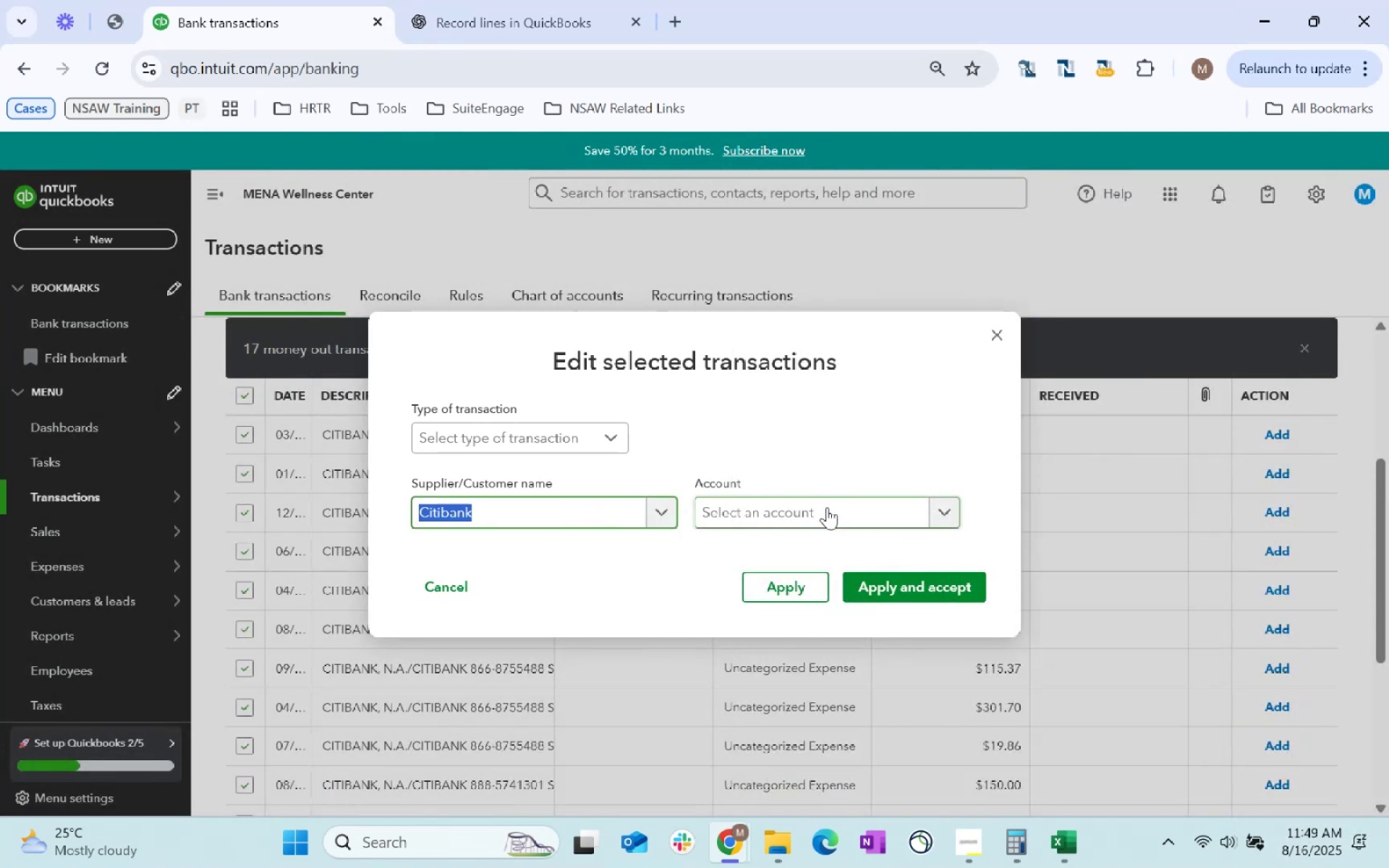 
left_click([786, 575])
 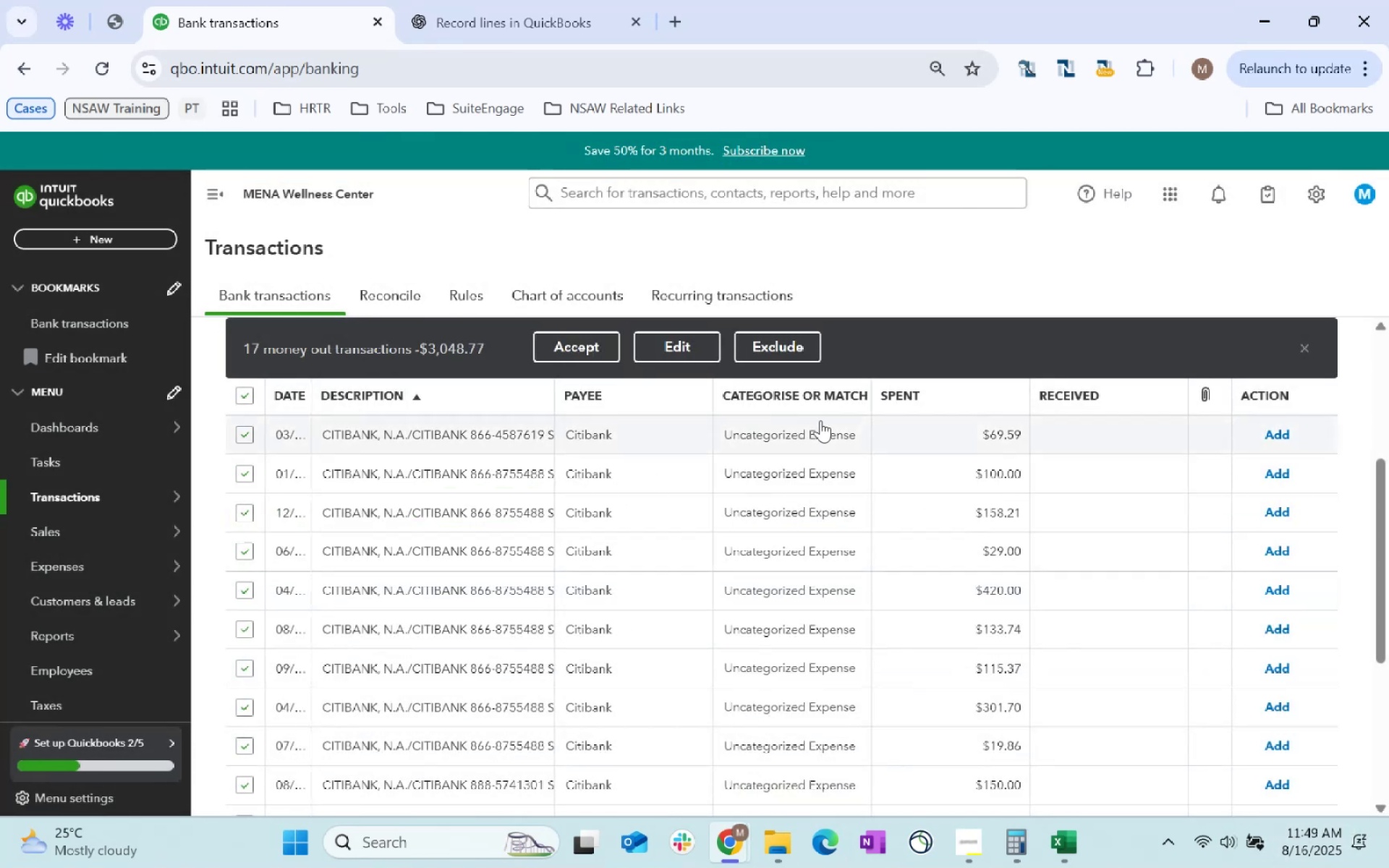 
left_click([691, 350])
 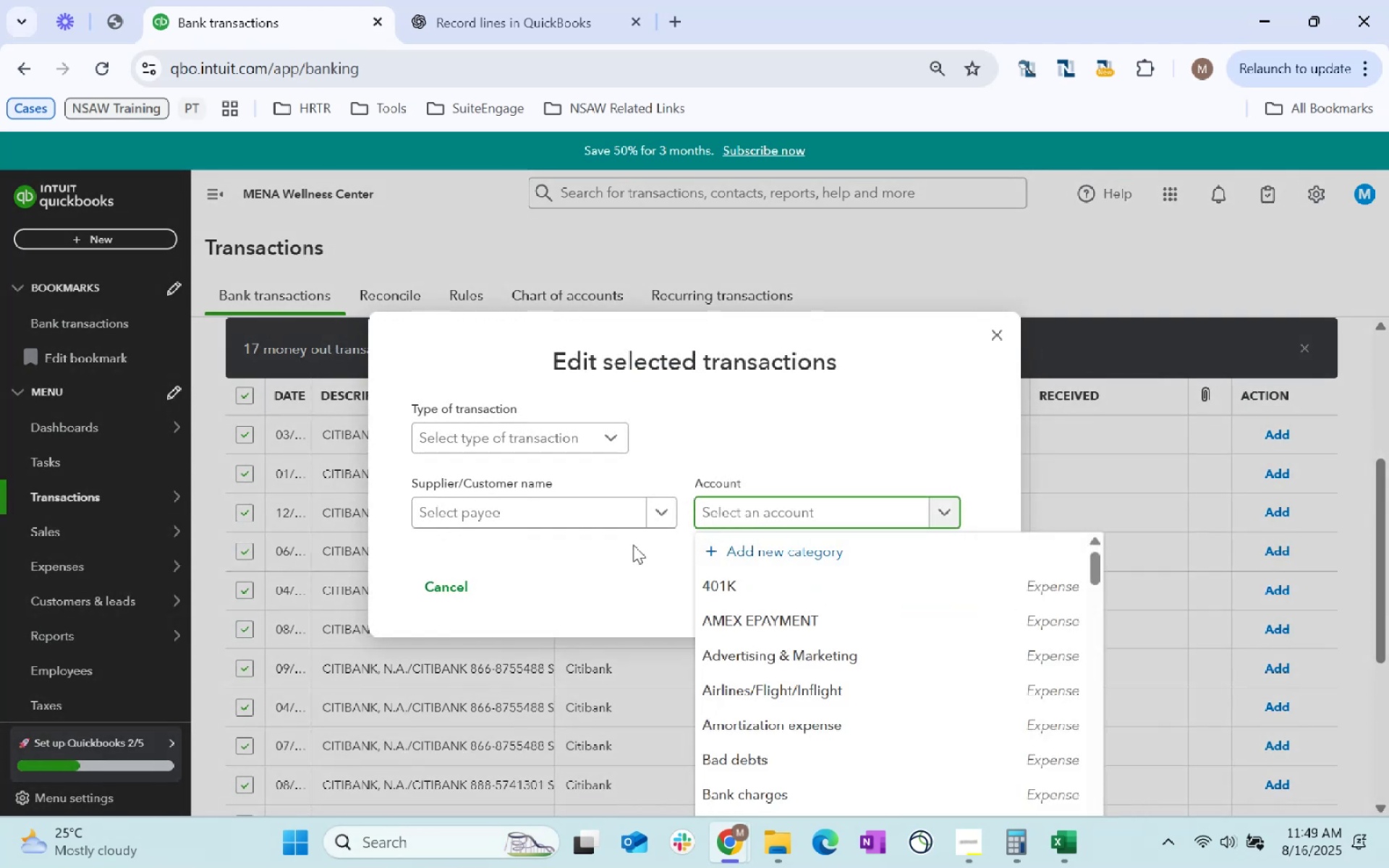 
type(cred)
 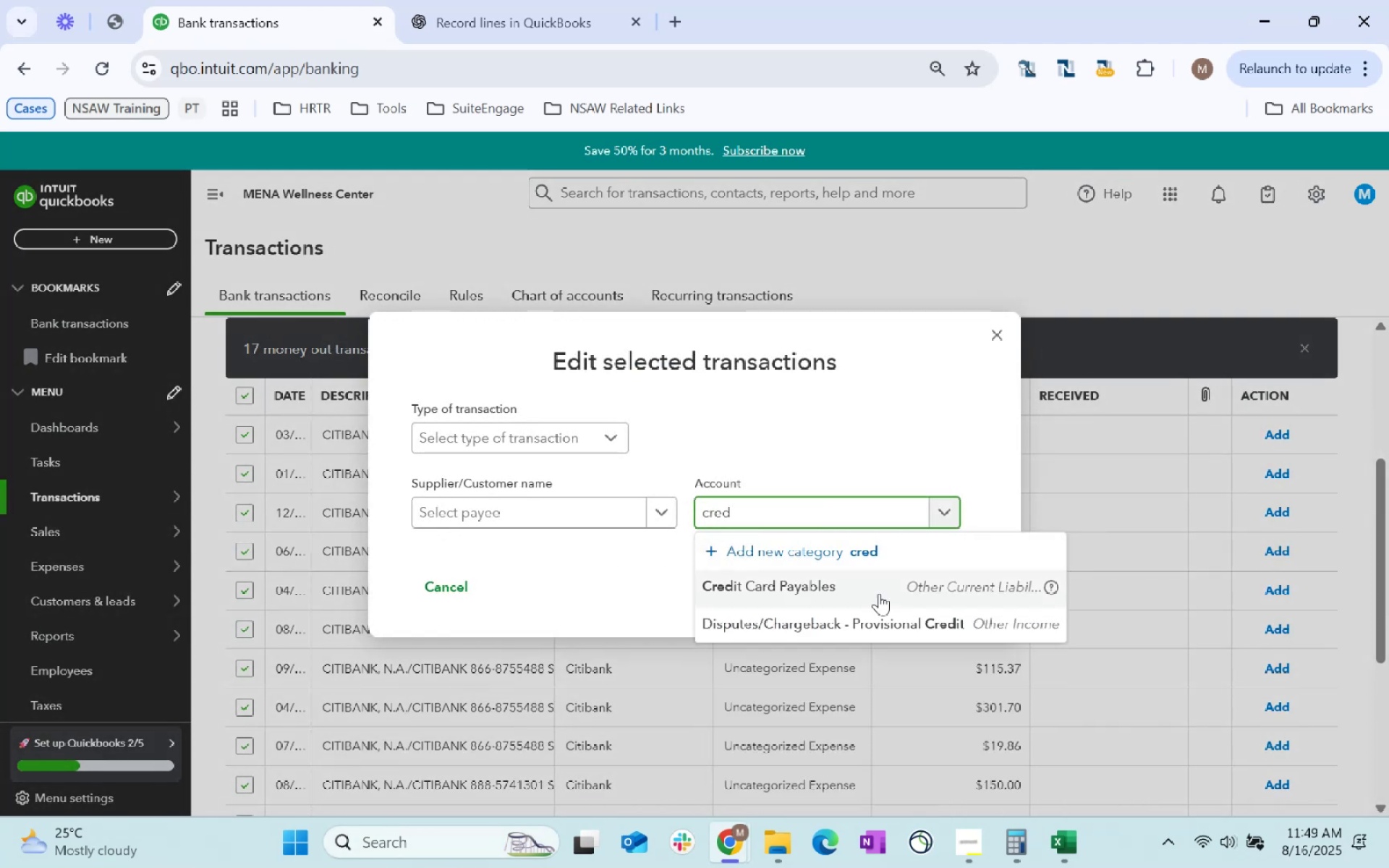 
left_click([880, 593])
 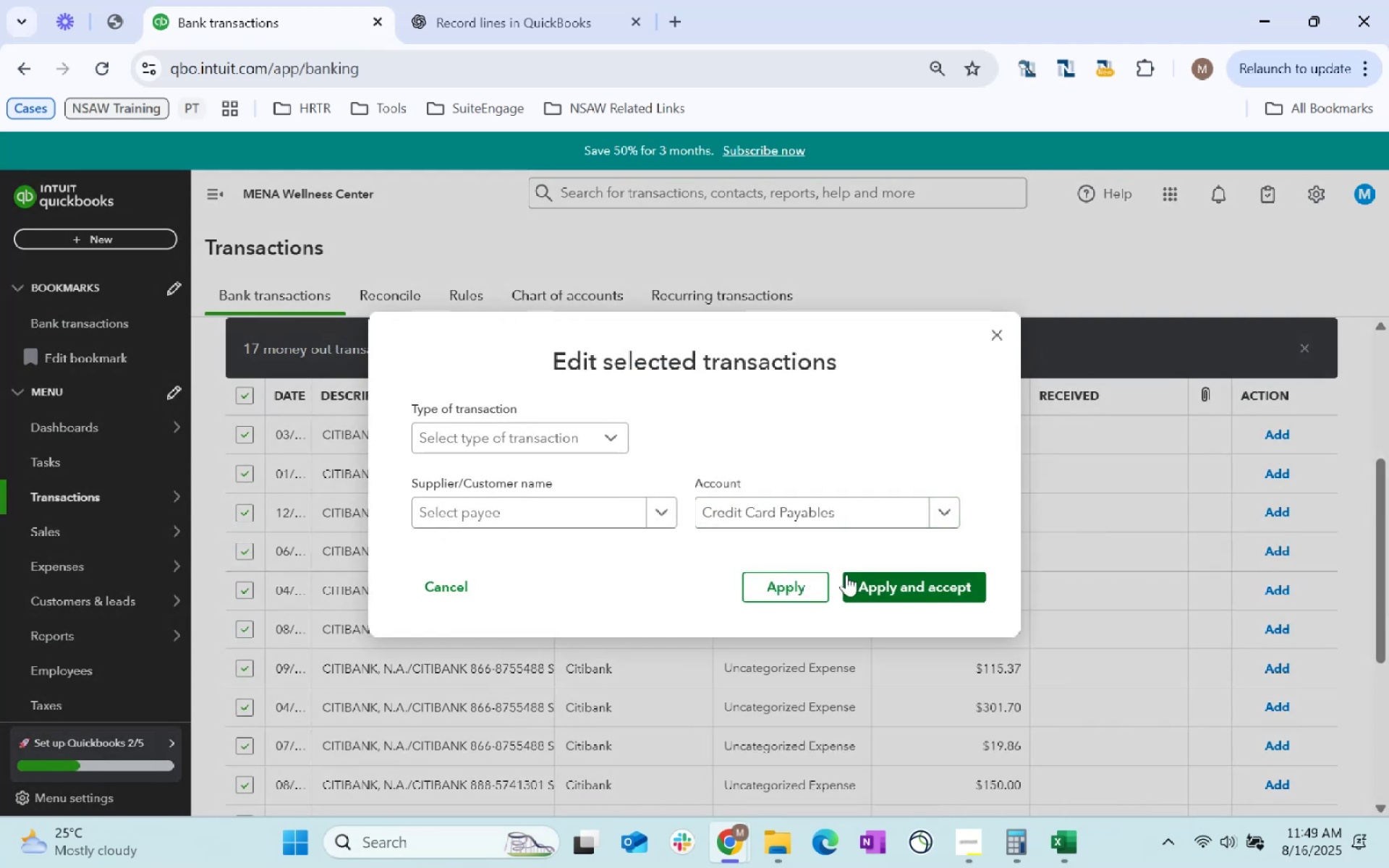 
left_click([776, 583])
 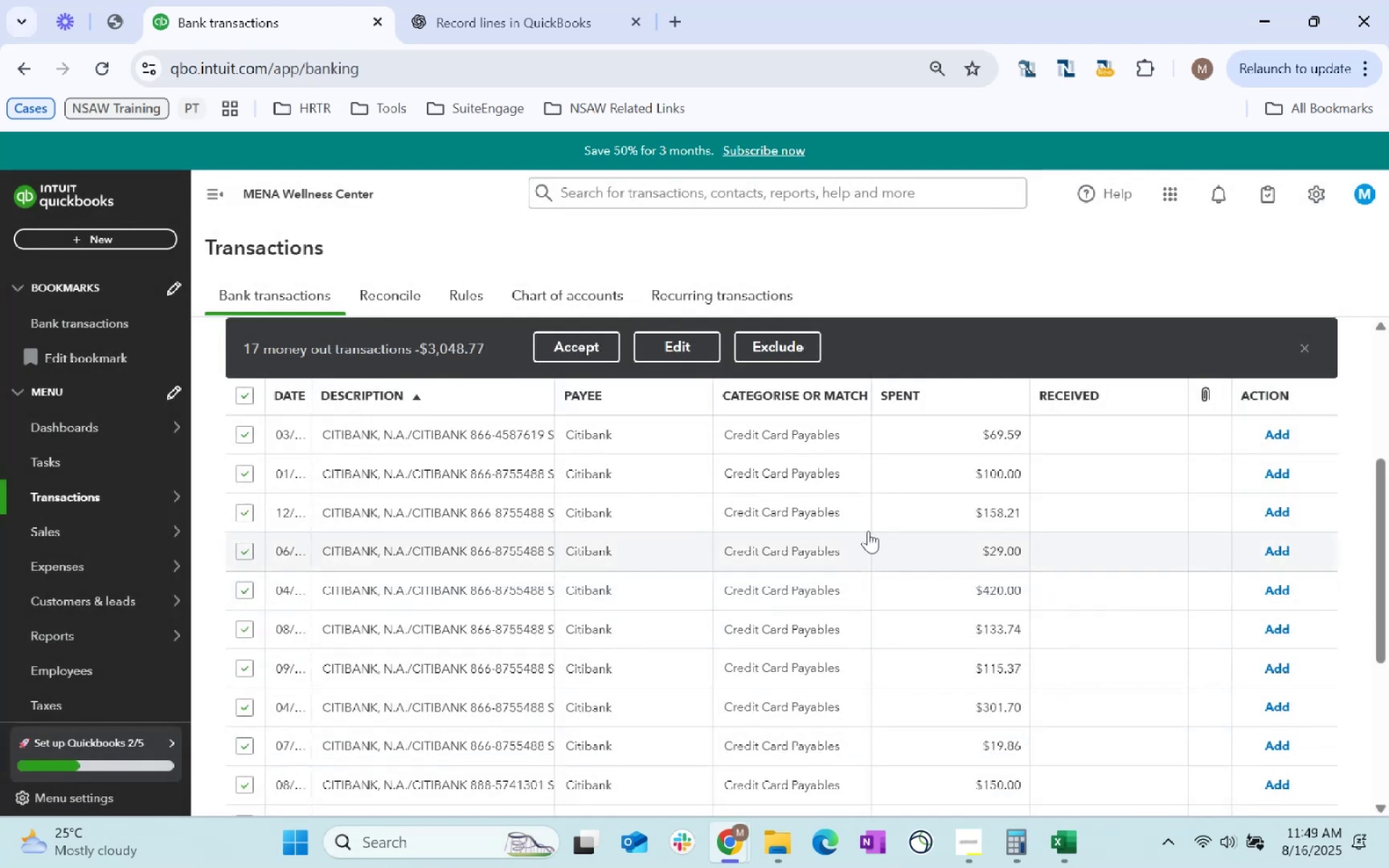 
scroll: coordinate [791, 613], scroll_direction: down, amount: 16.0
 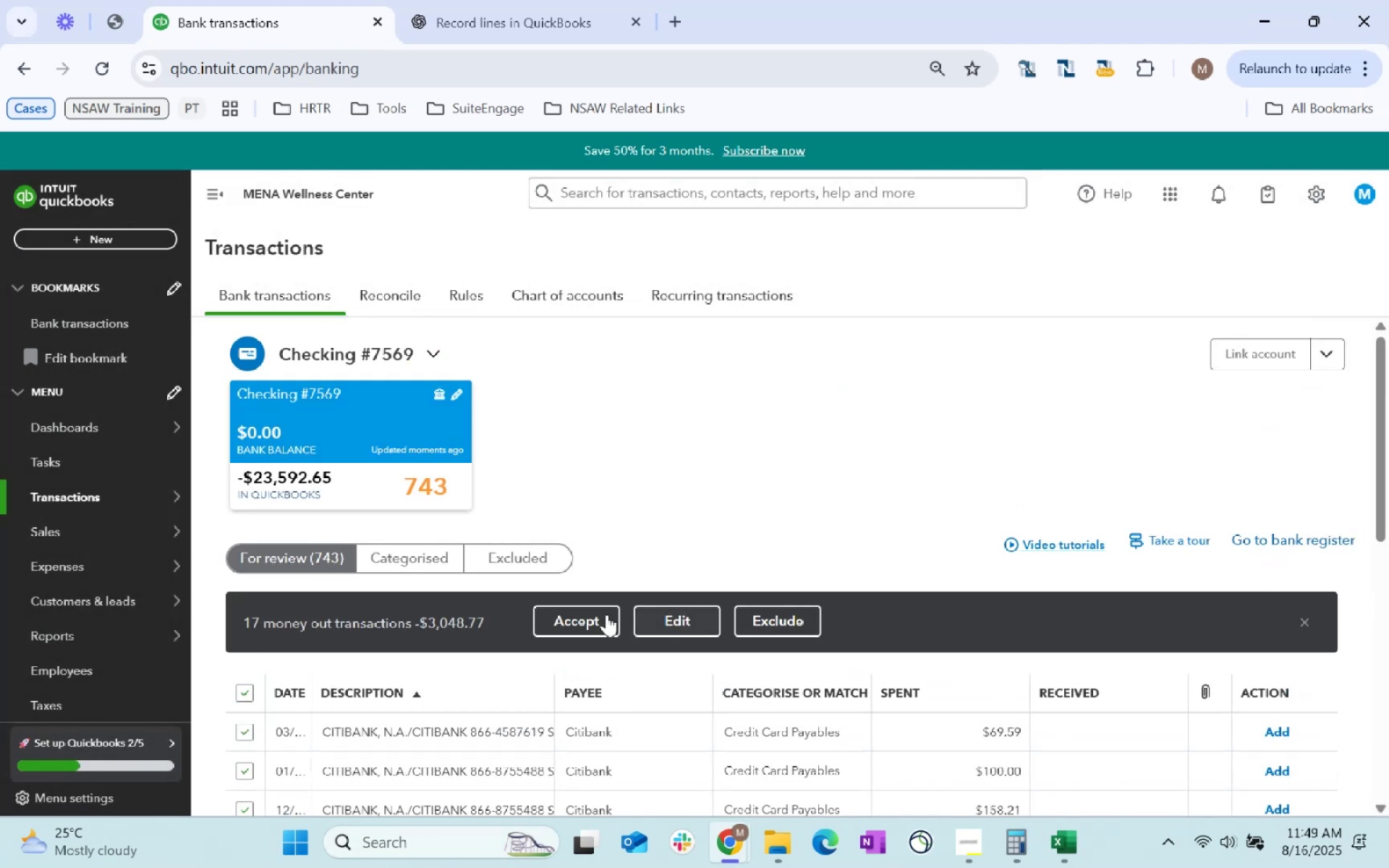 
left_click([582, 618])
 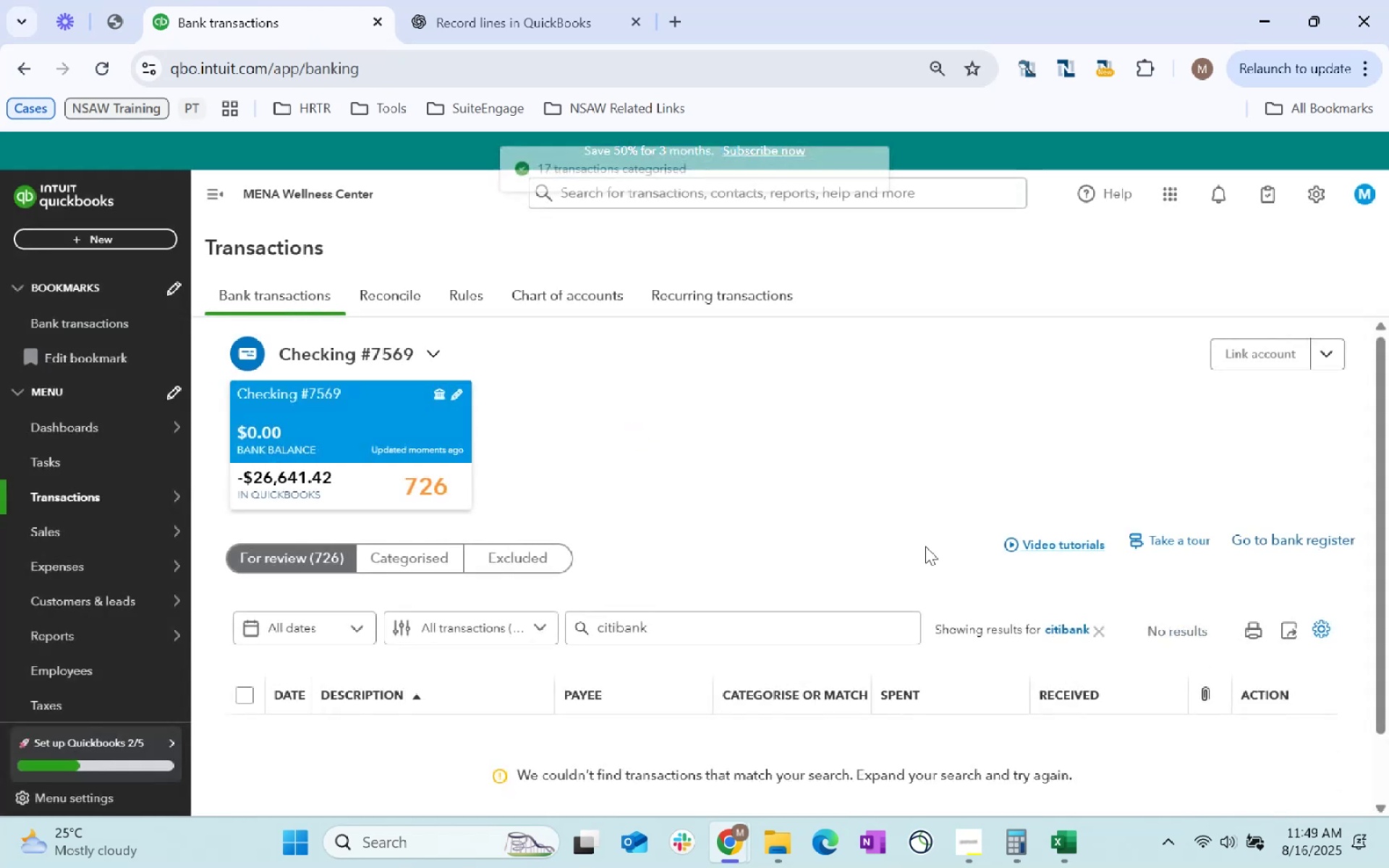 
left_click([1103, 630])
 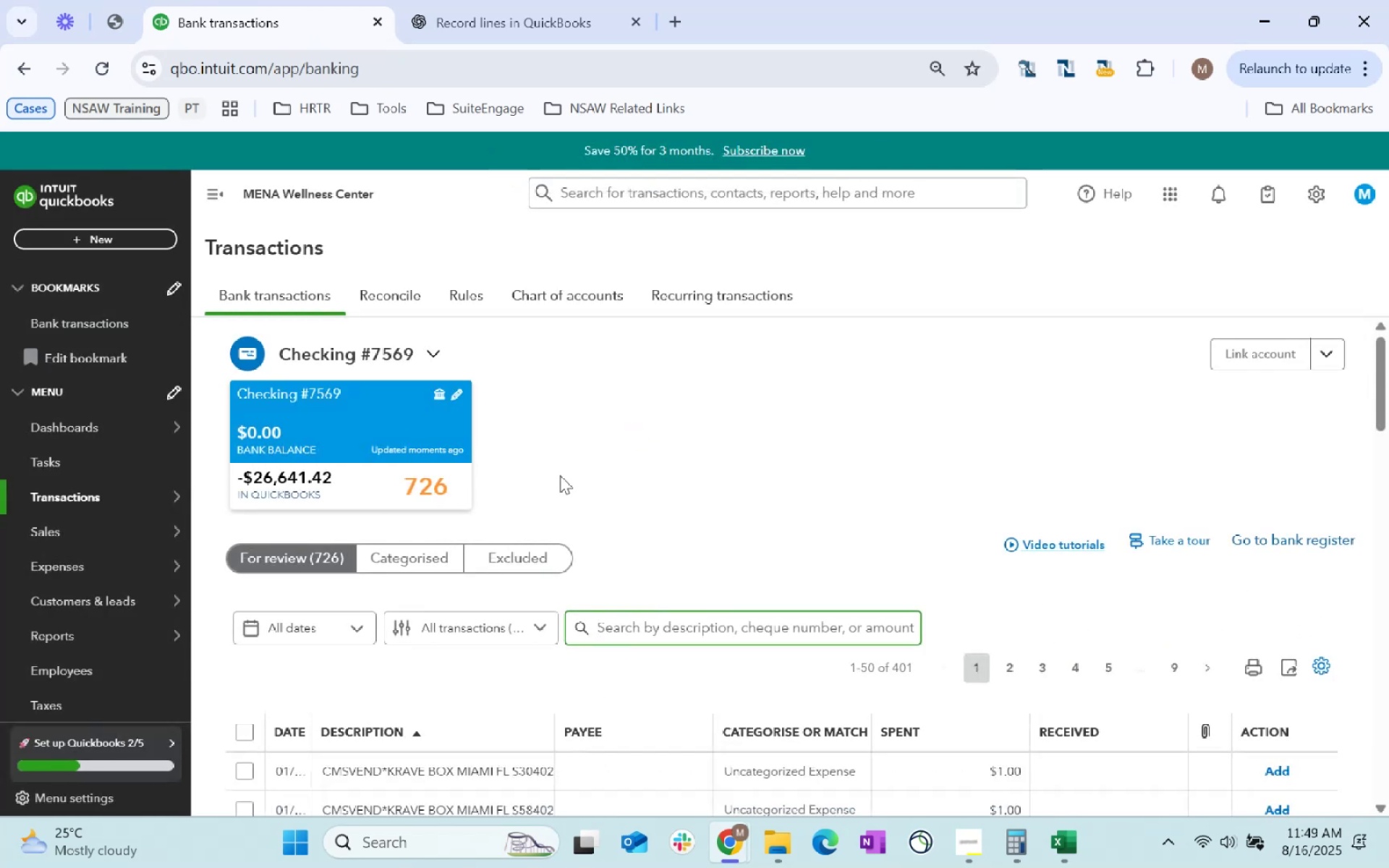 
scroll: coordinate [686, 488], scroll_direction: down, amount: 1.0
 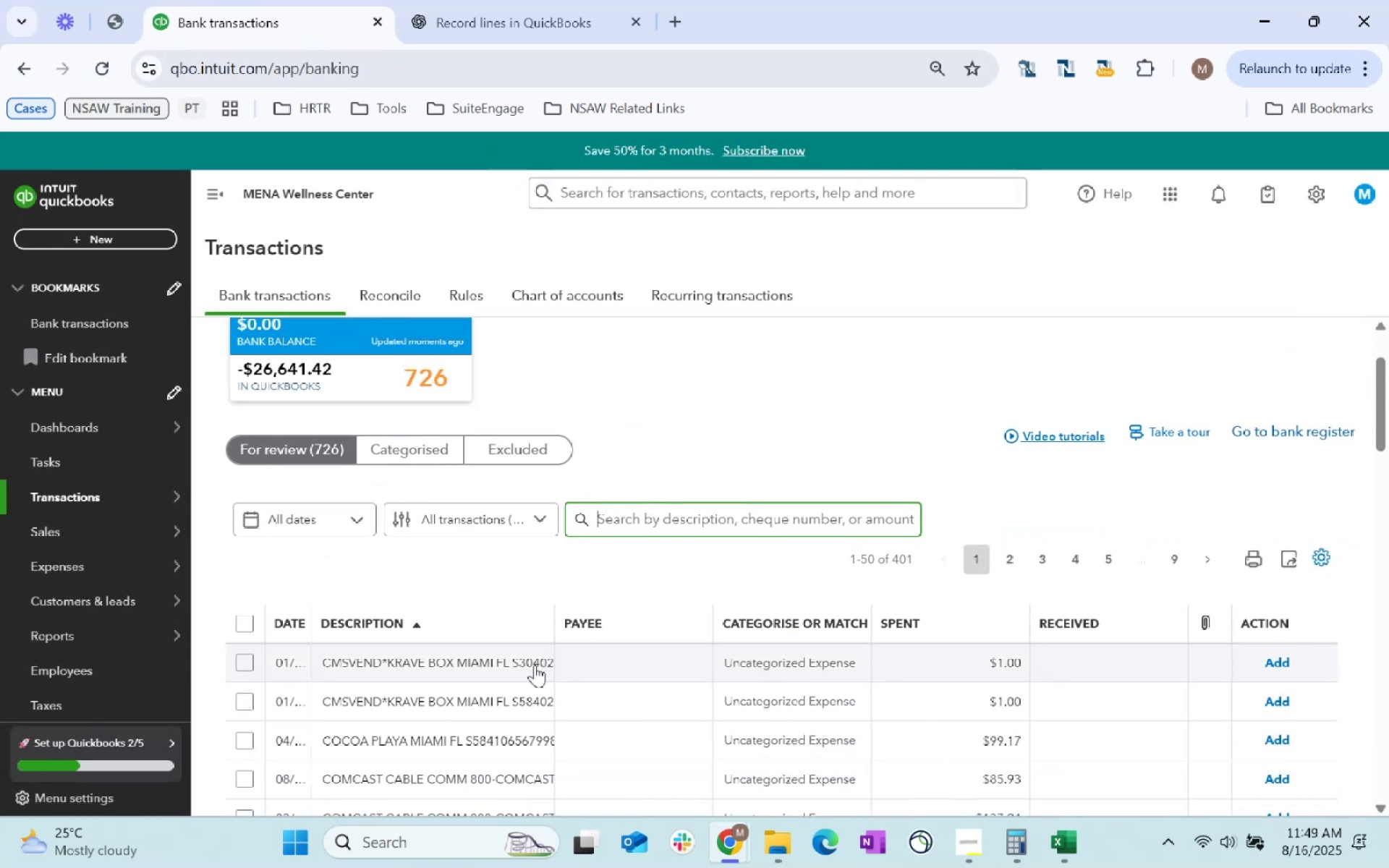 
double_click([482, 668])
 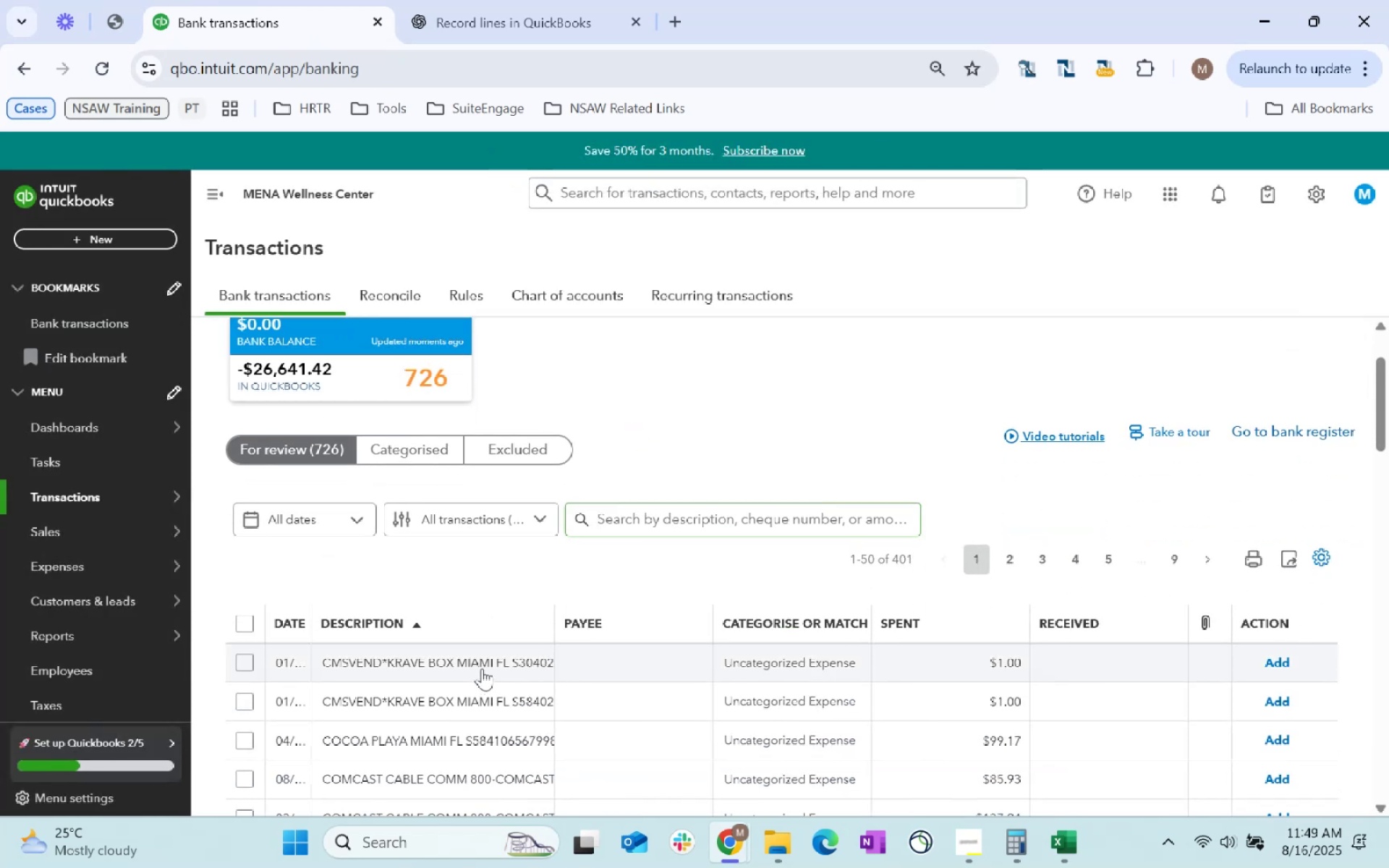 
triple_click([482, 668])
 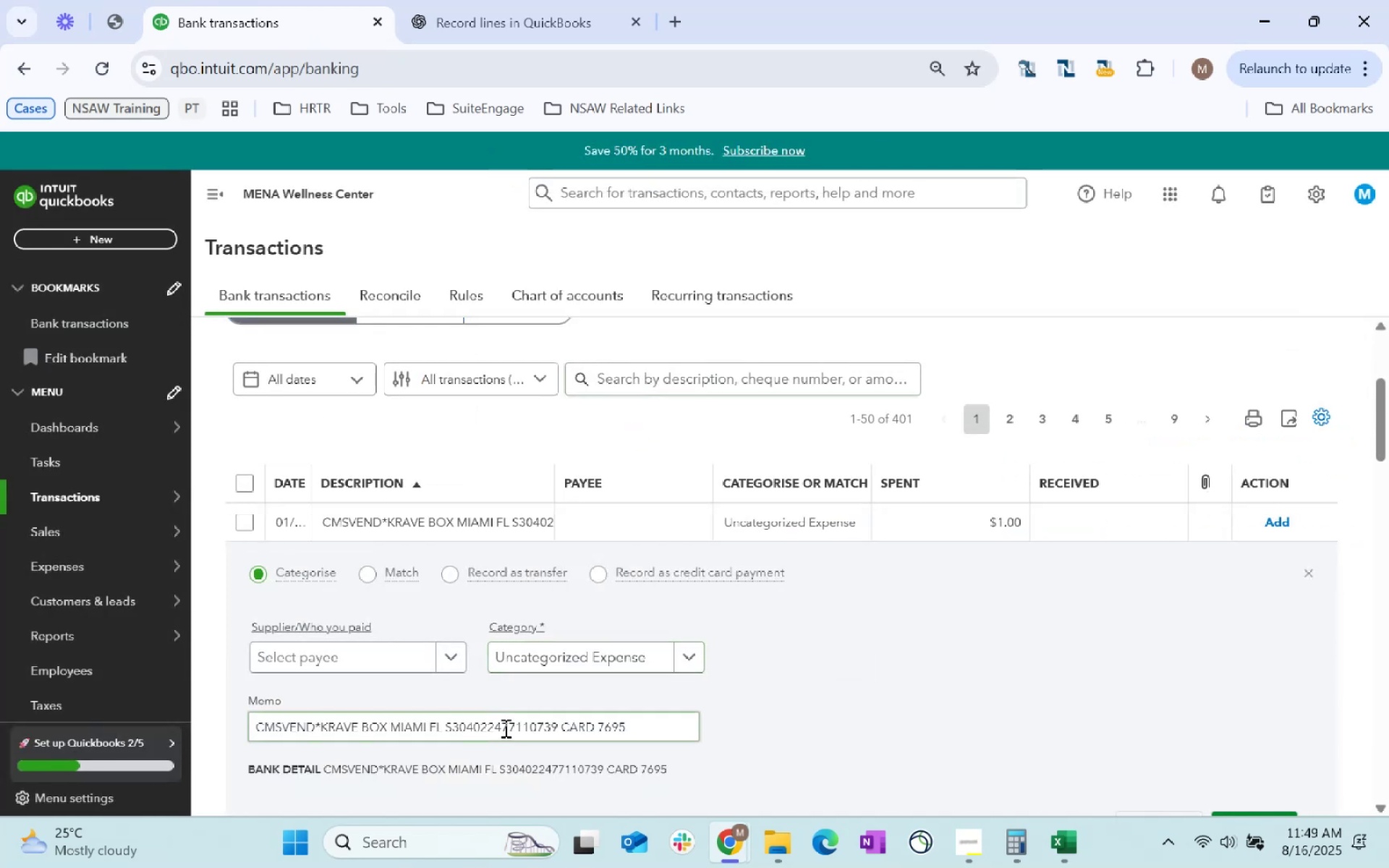 
double_click([504, 728])
 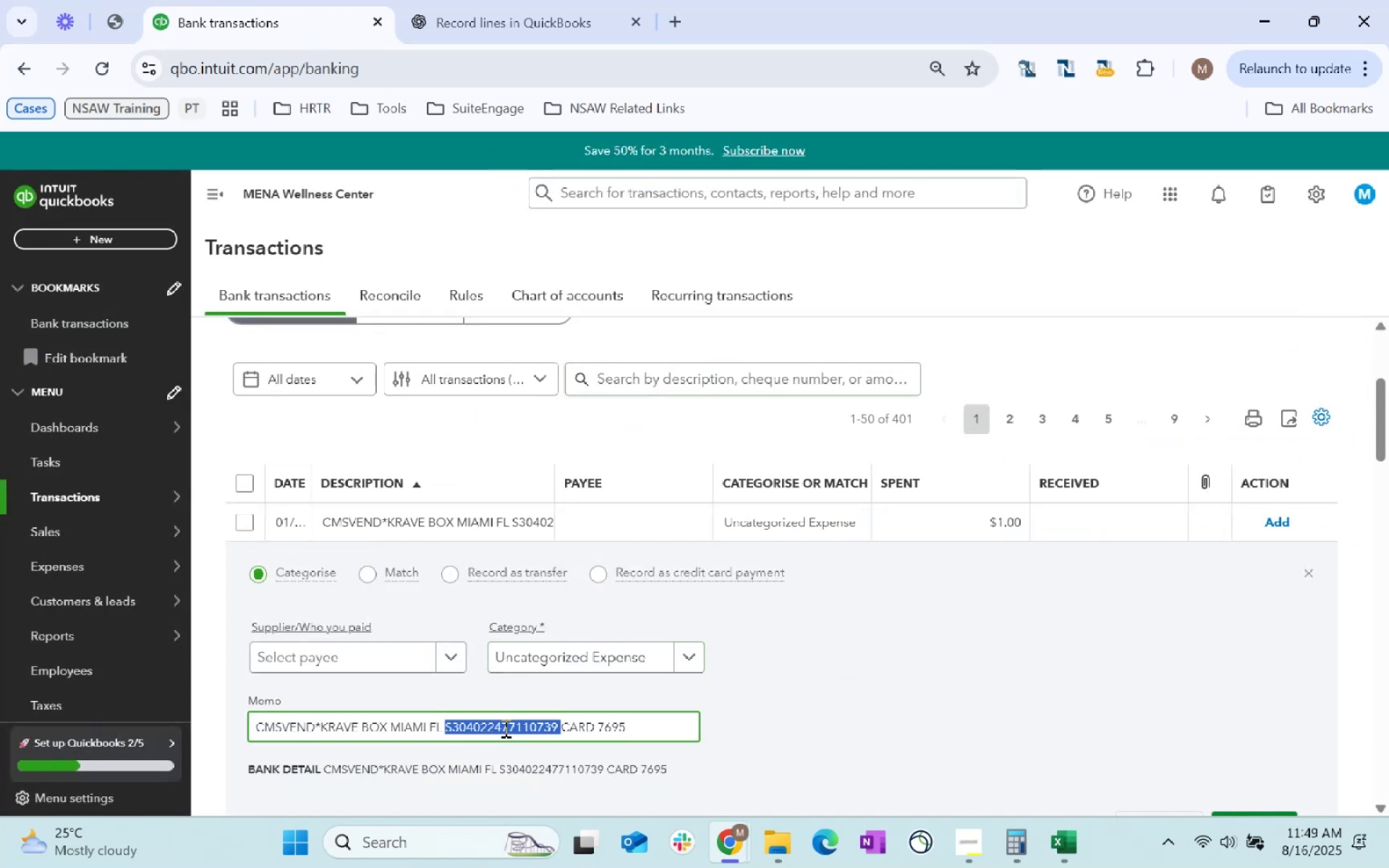 
triple_click([504, 728])
 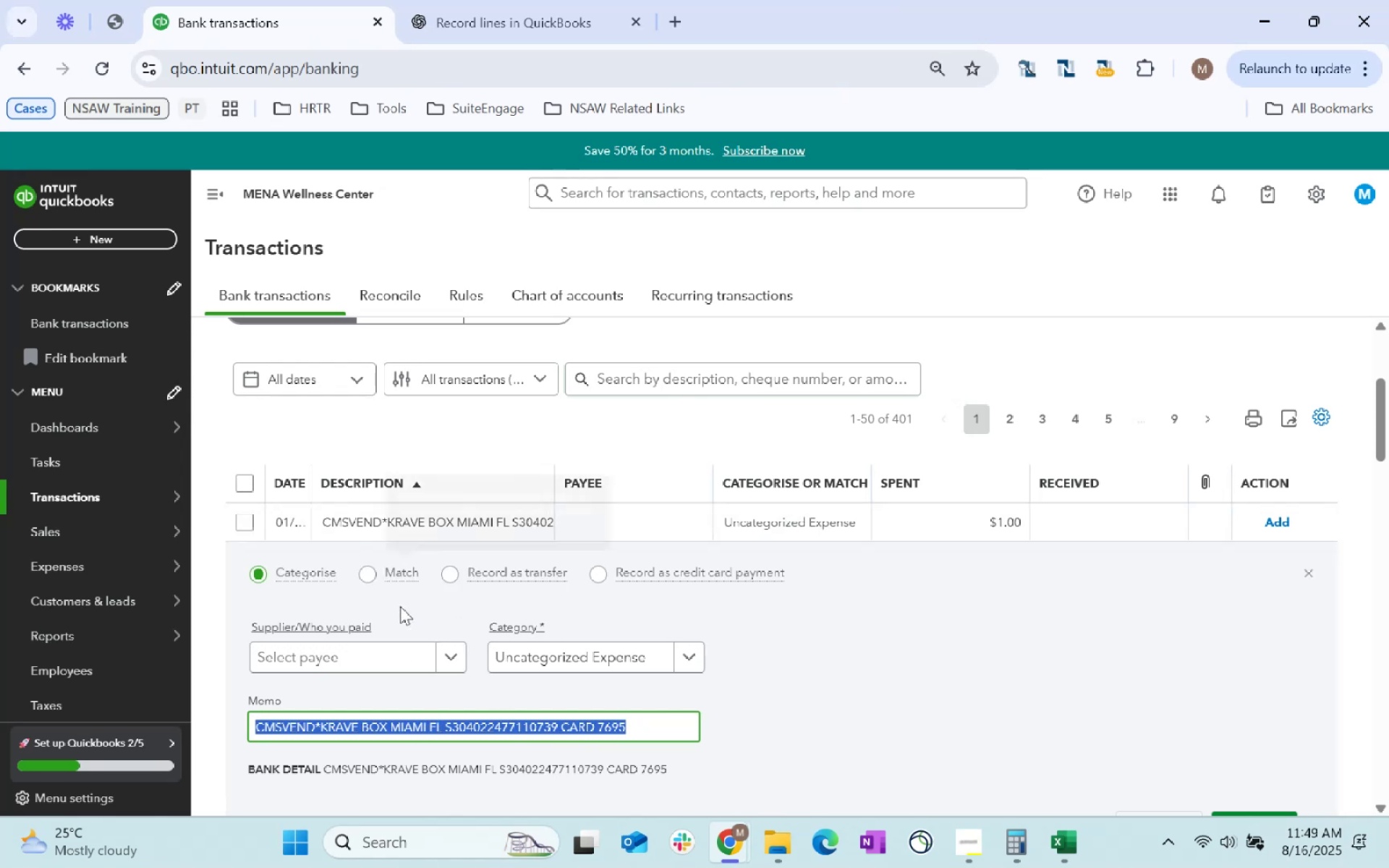 
left_click([396, 655])
 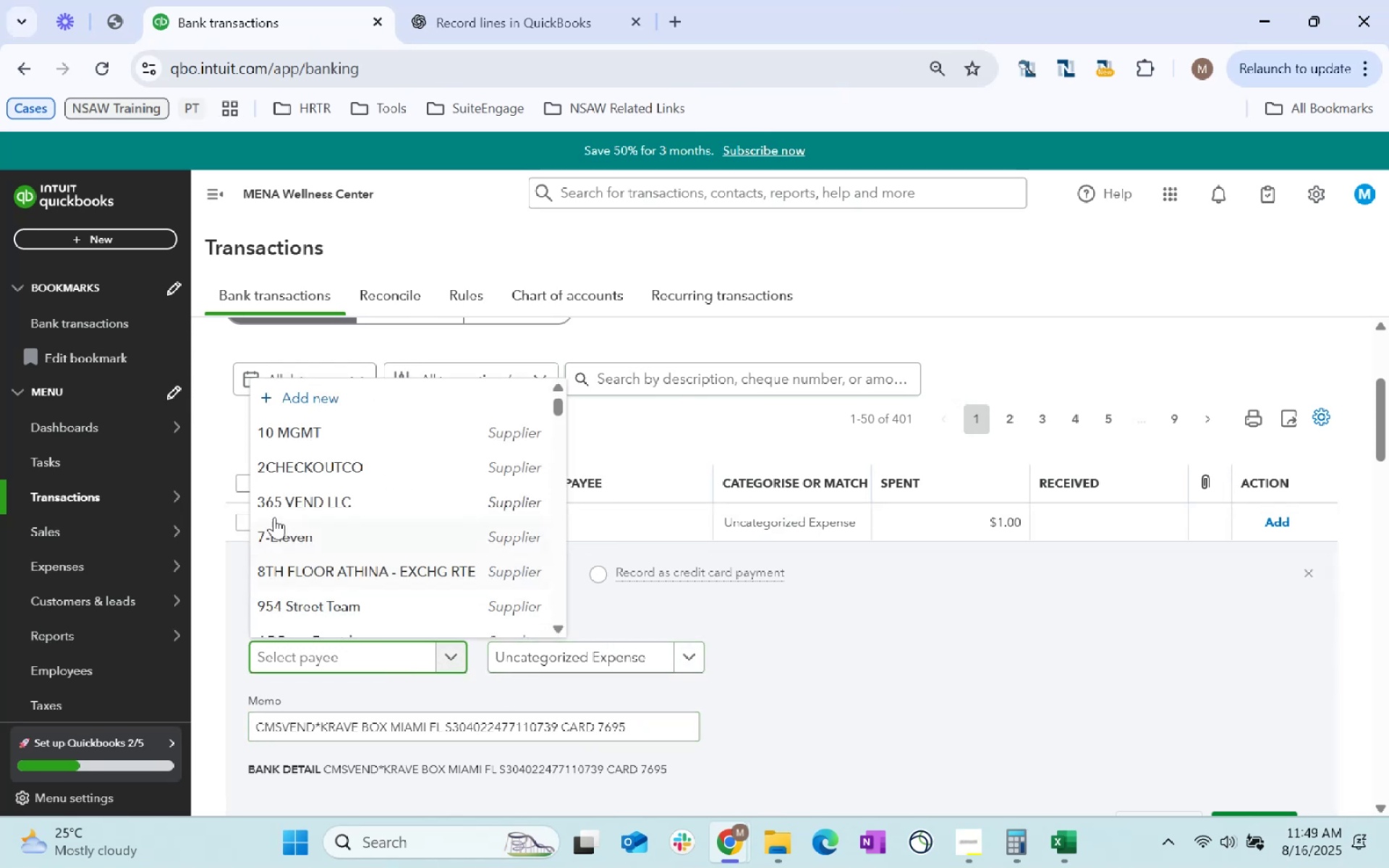 
left_click([242, 524])
 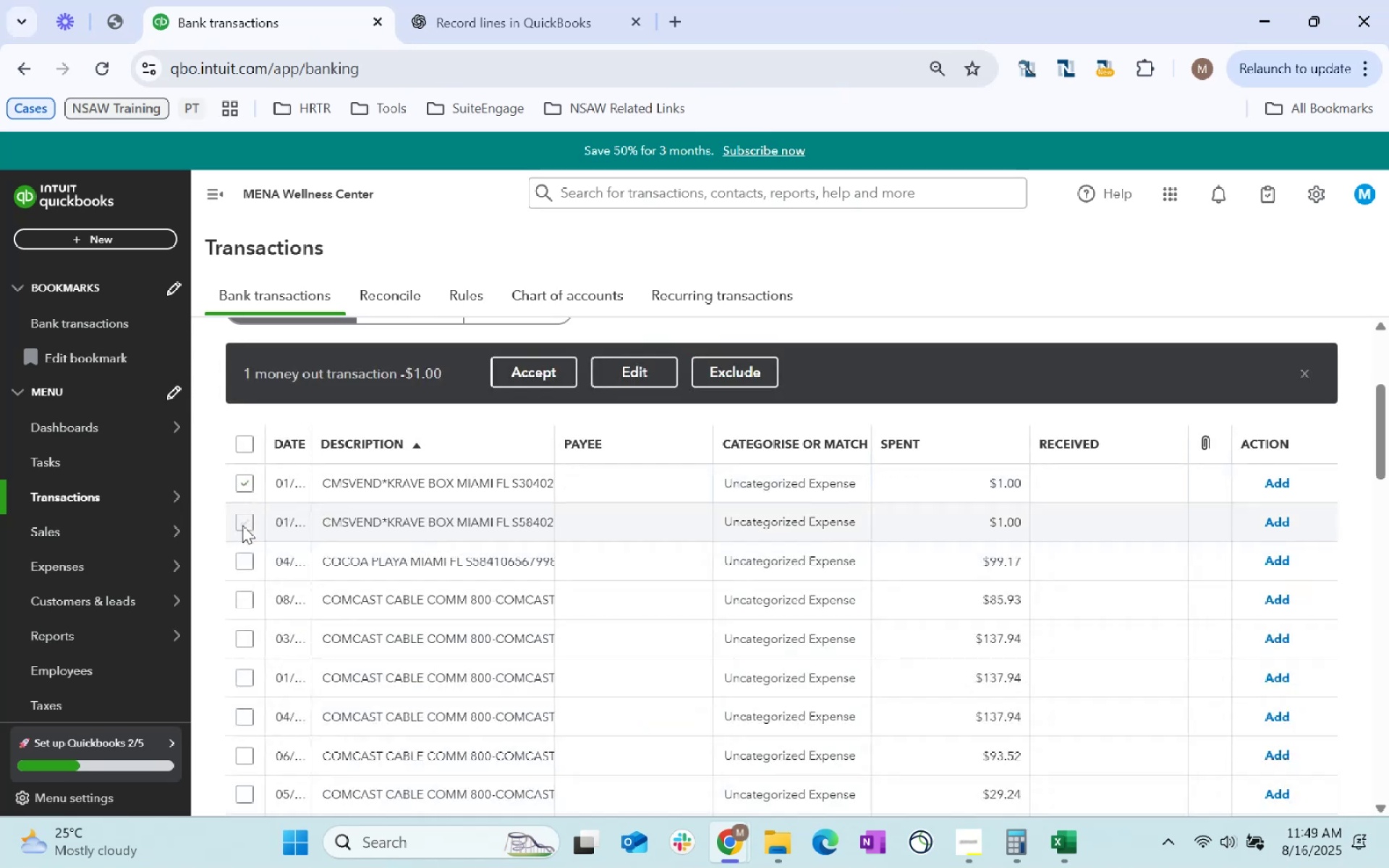 
left_click([242, 525])
 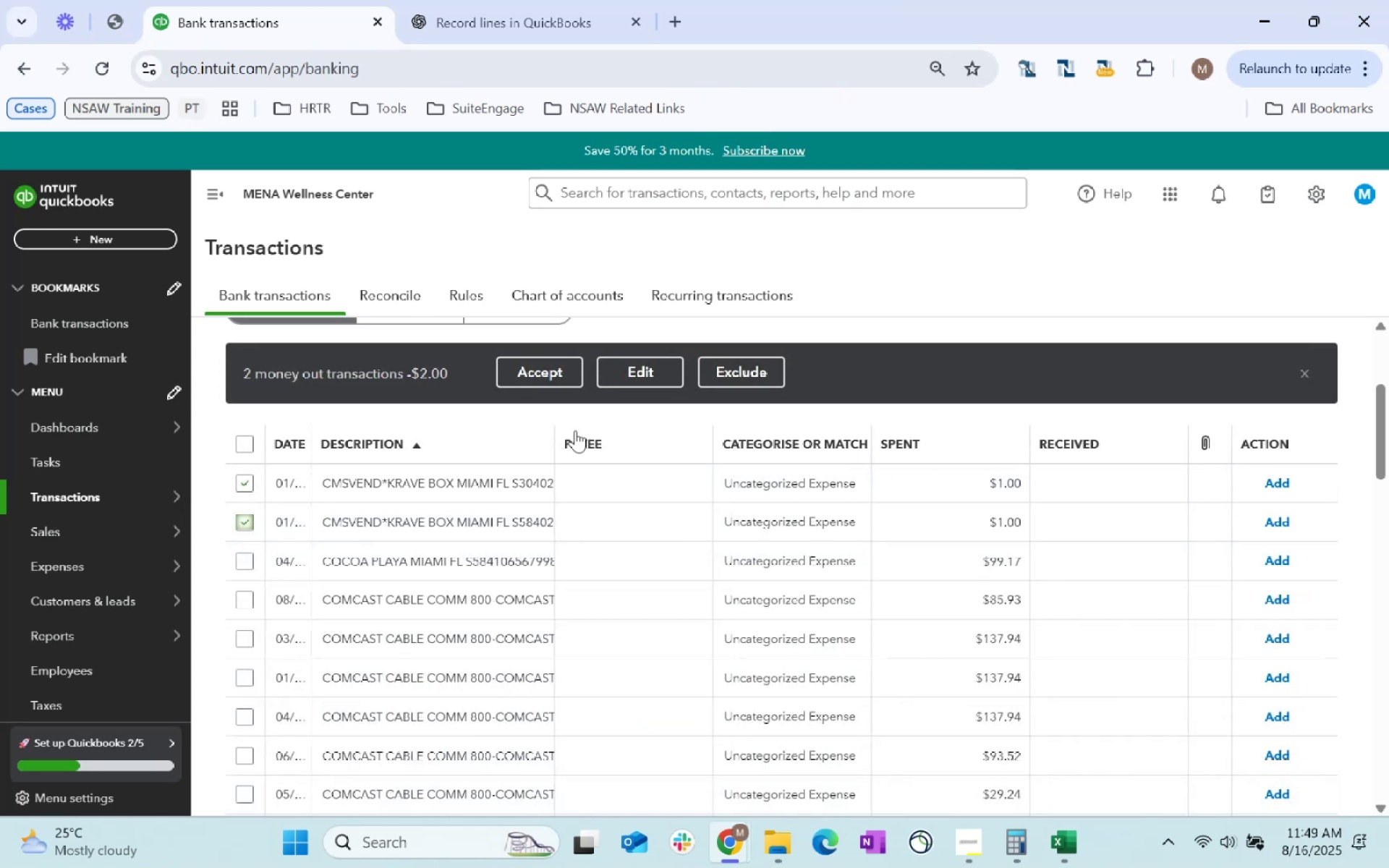 
left_click([680, 375])
 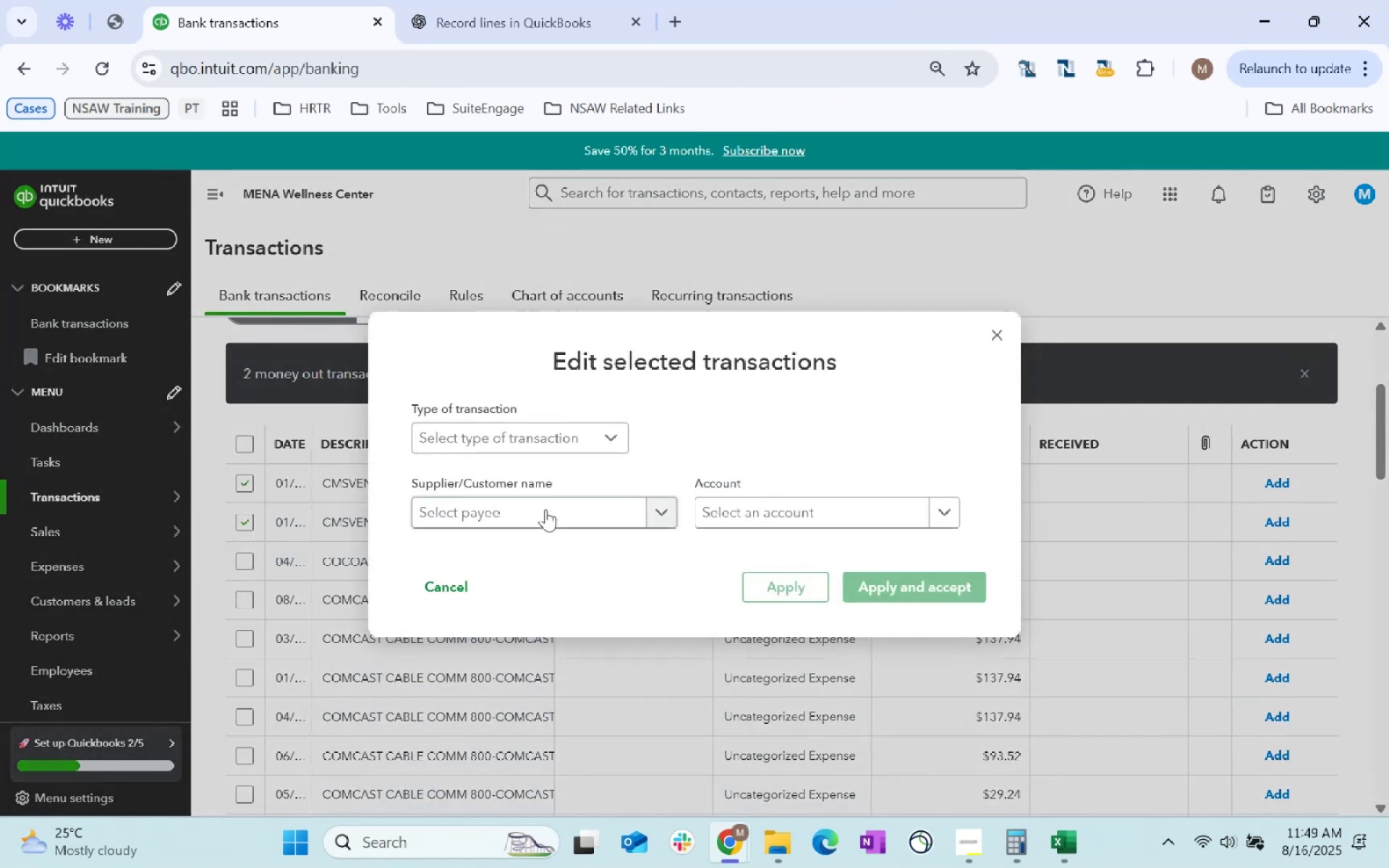 
left_click([545, 509])
 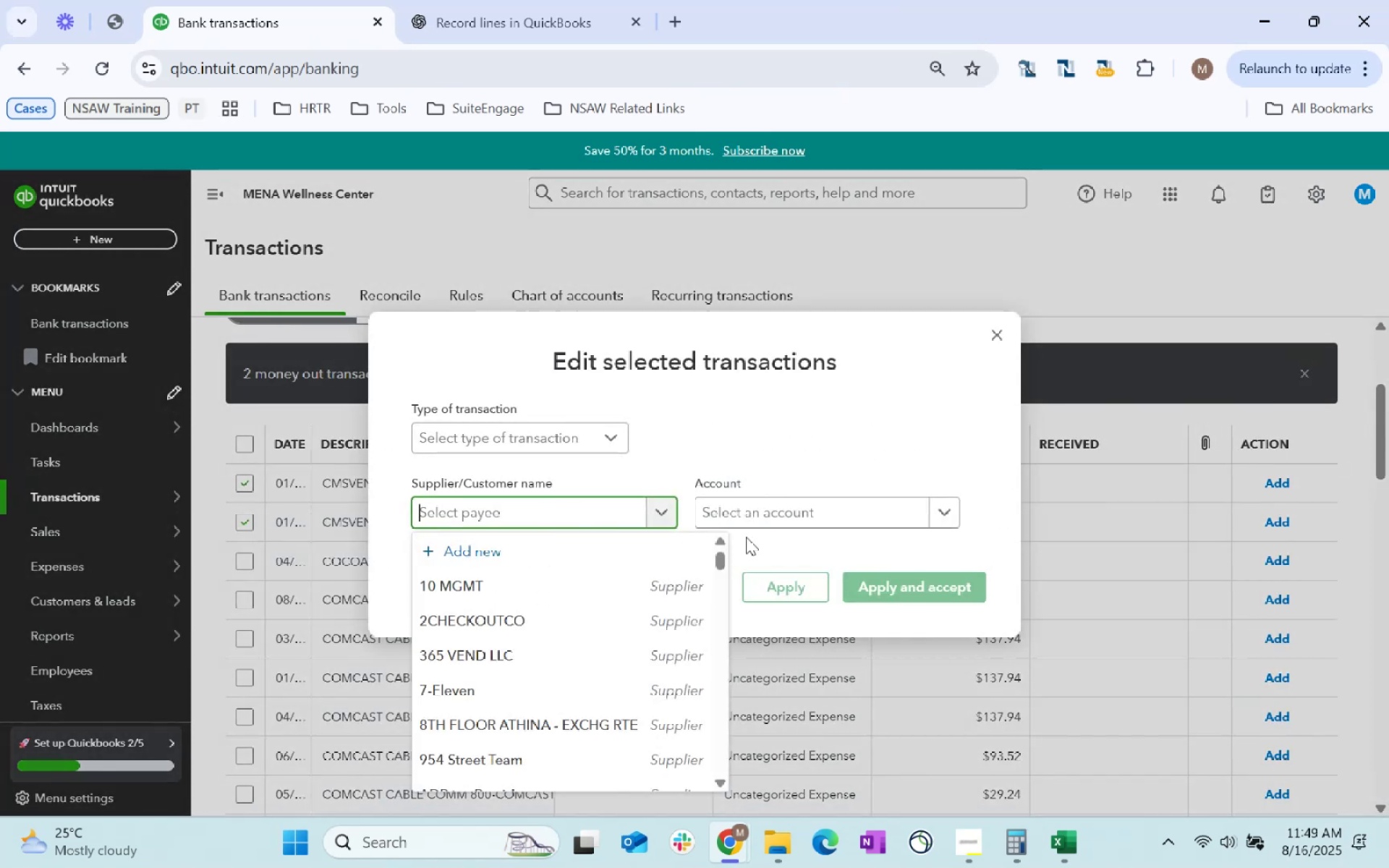 
type(Karve )
key(Backspace)
key(Backspace)
key(Backspace)
key(Backspace)
key(Backspace)
type(rave Box)
key(Tab)
 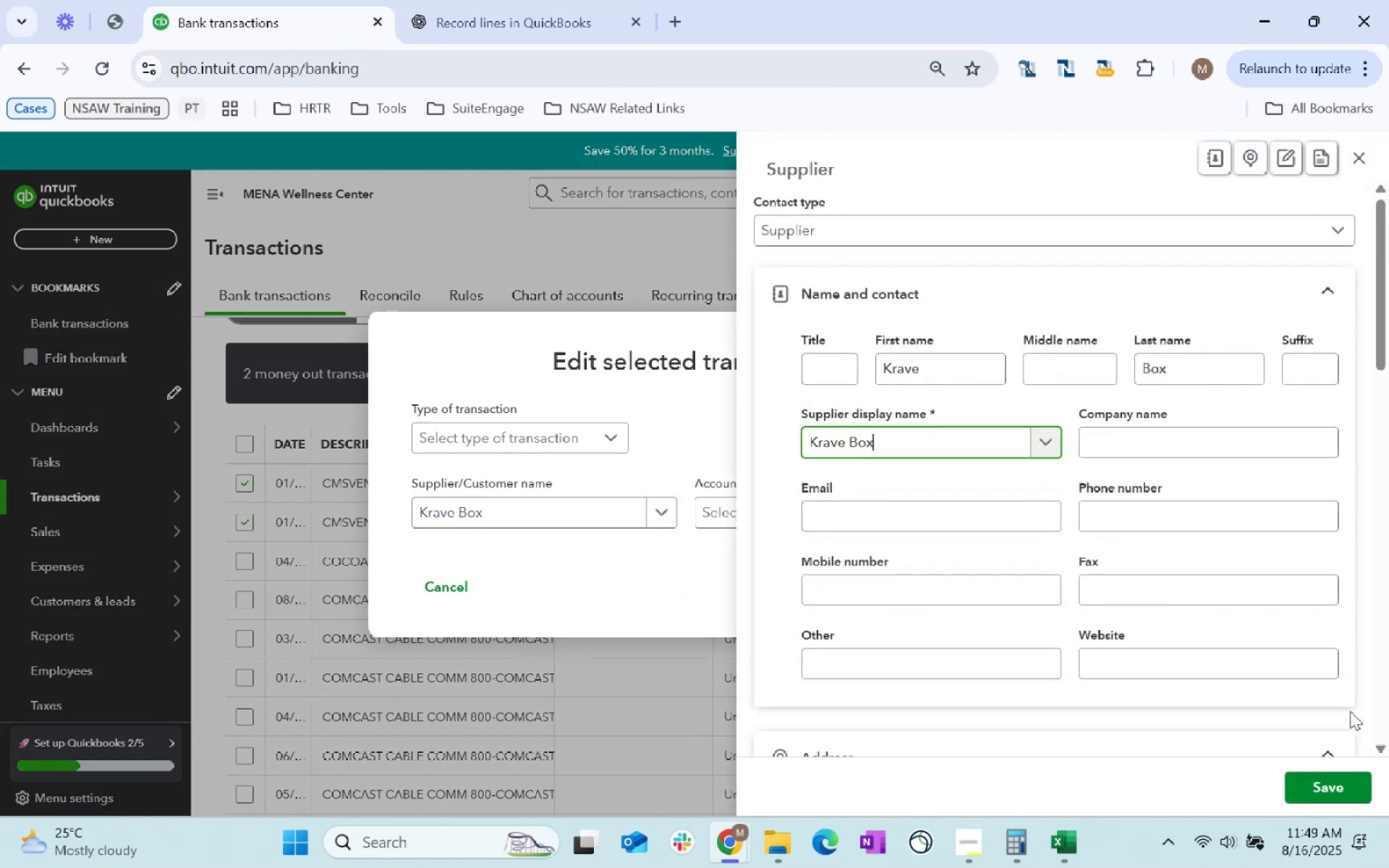 
left_click([1328, 784])
 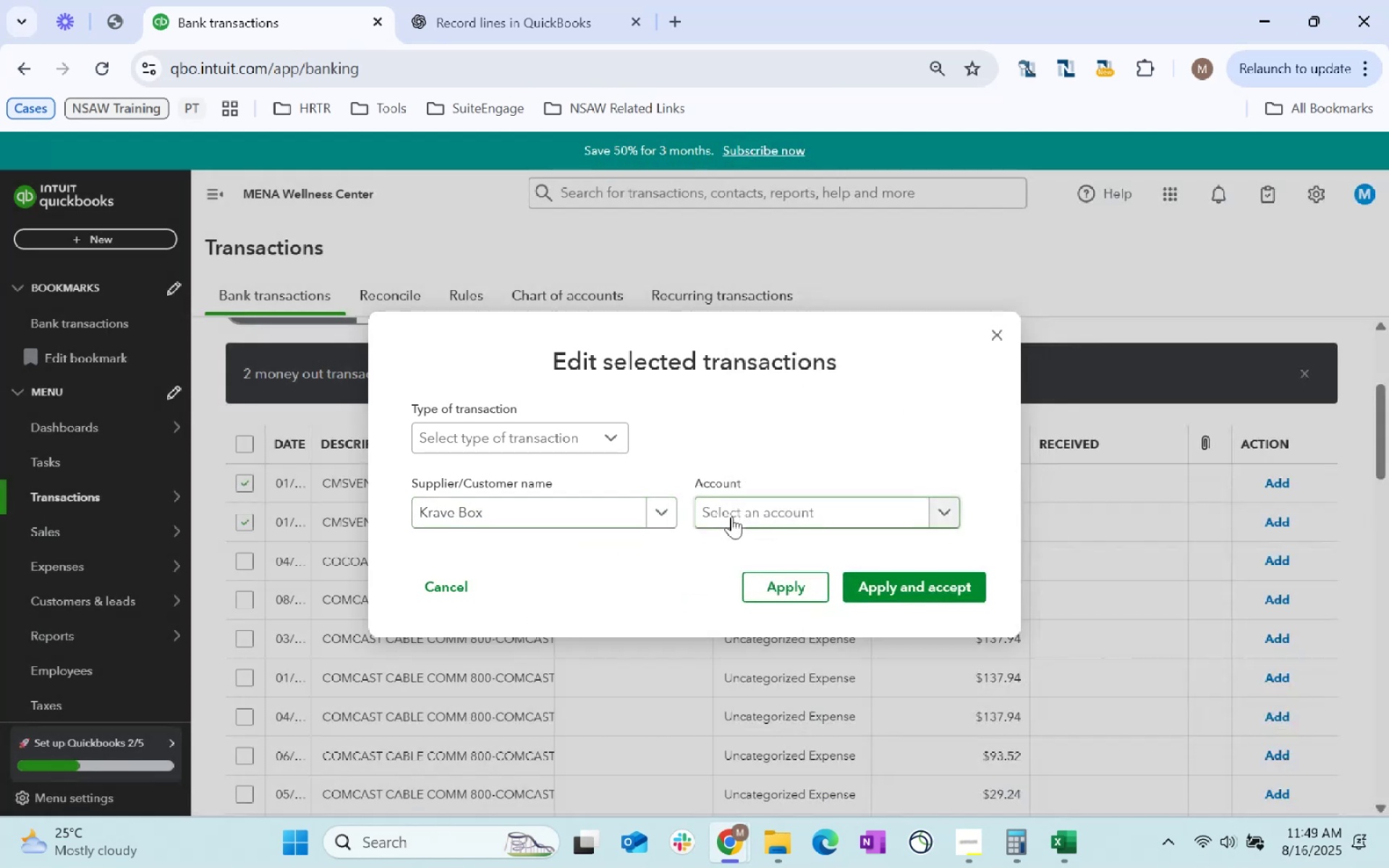 
left_click([731, 516])
 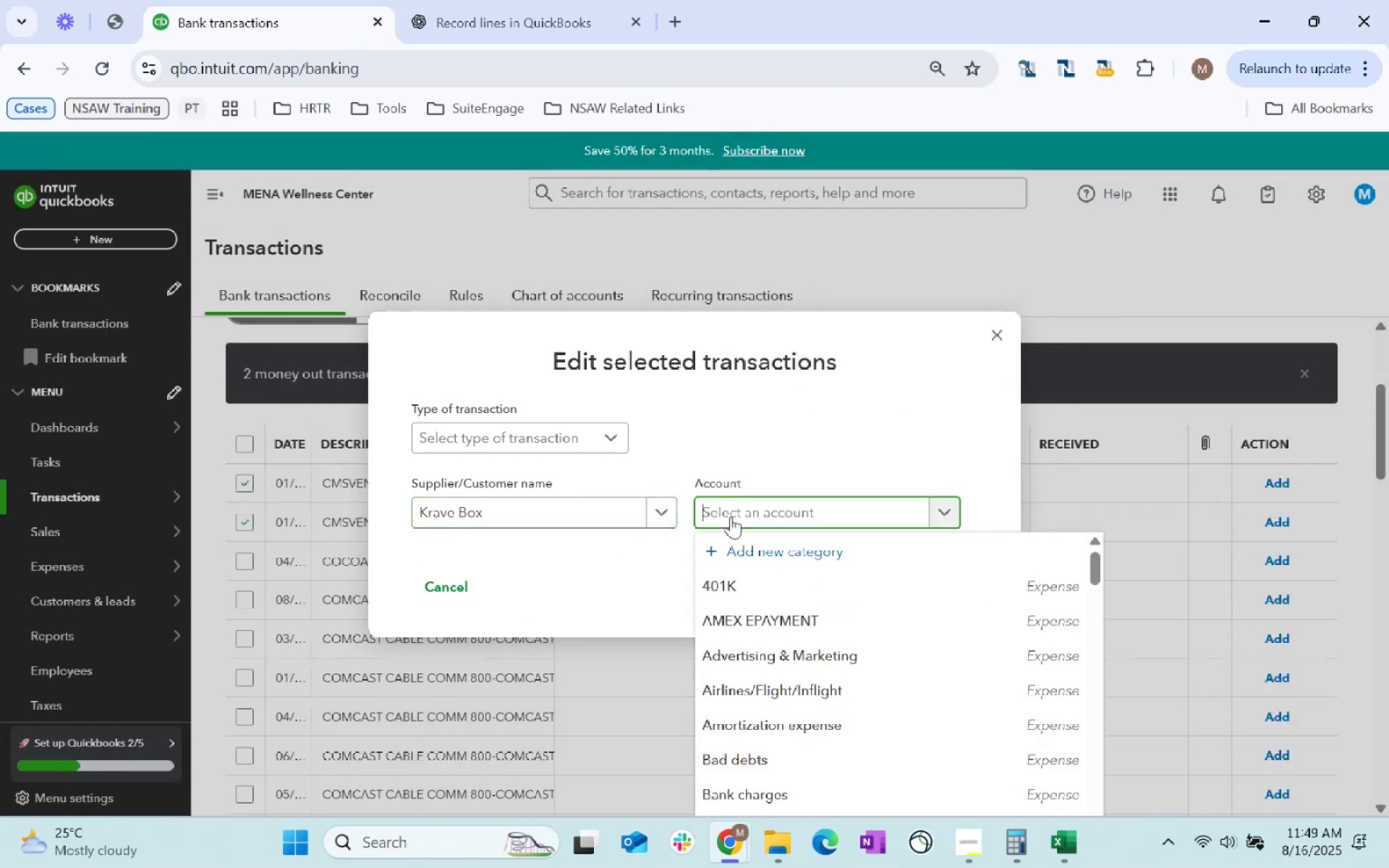 
type(staff)
 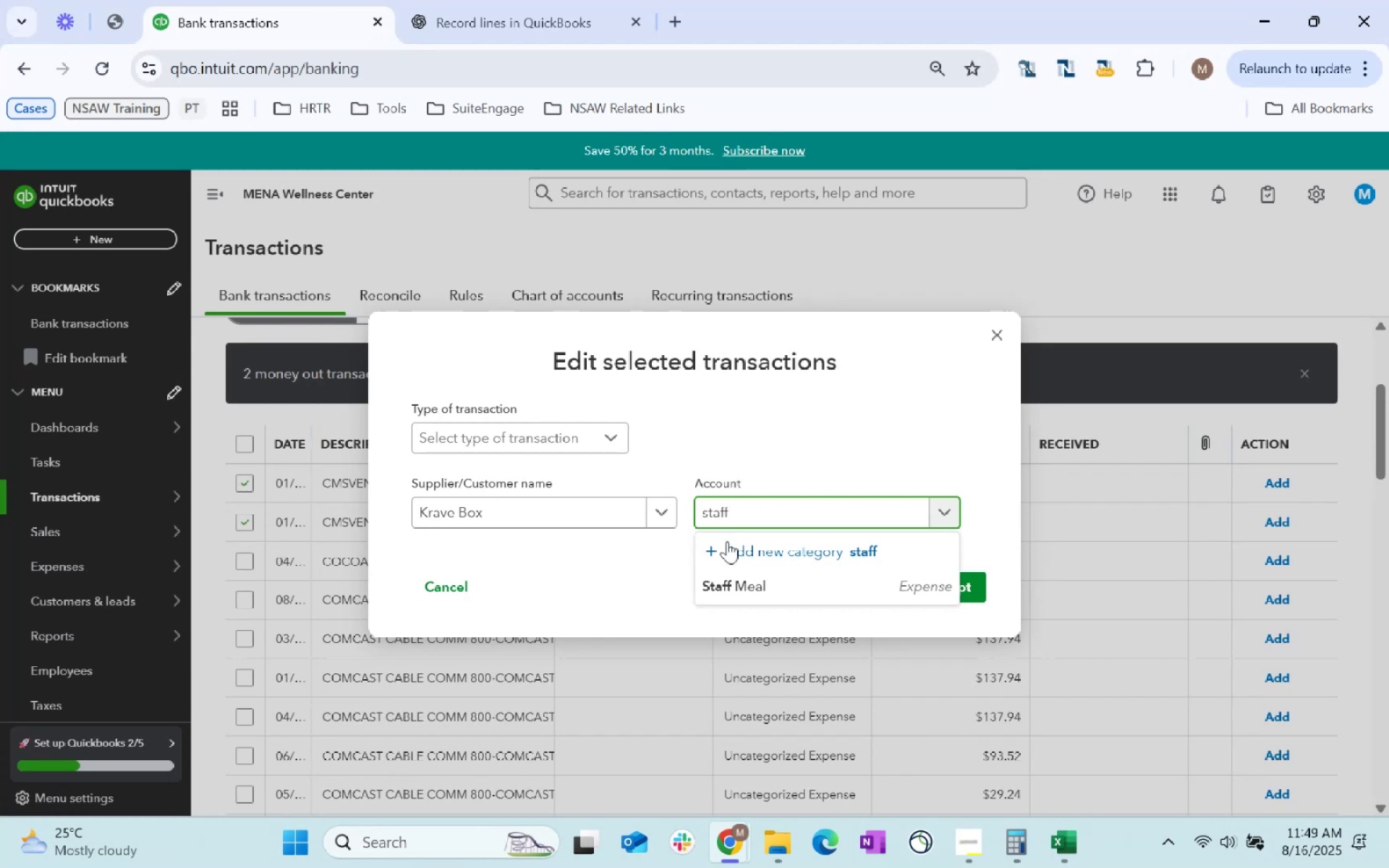 
left_click([740, 597])
 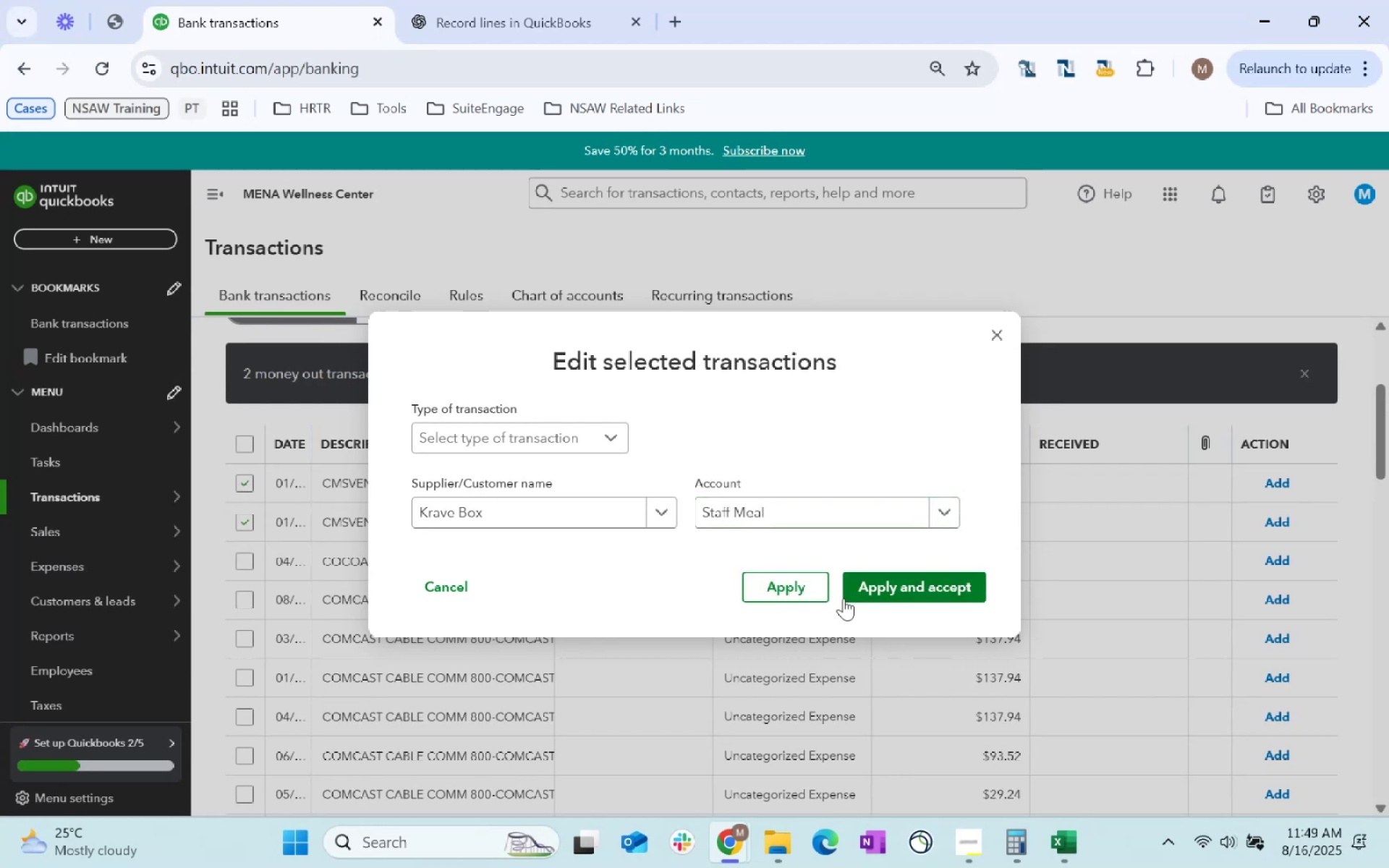 
left_click([790, 597])
 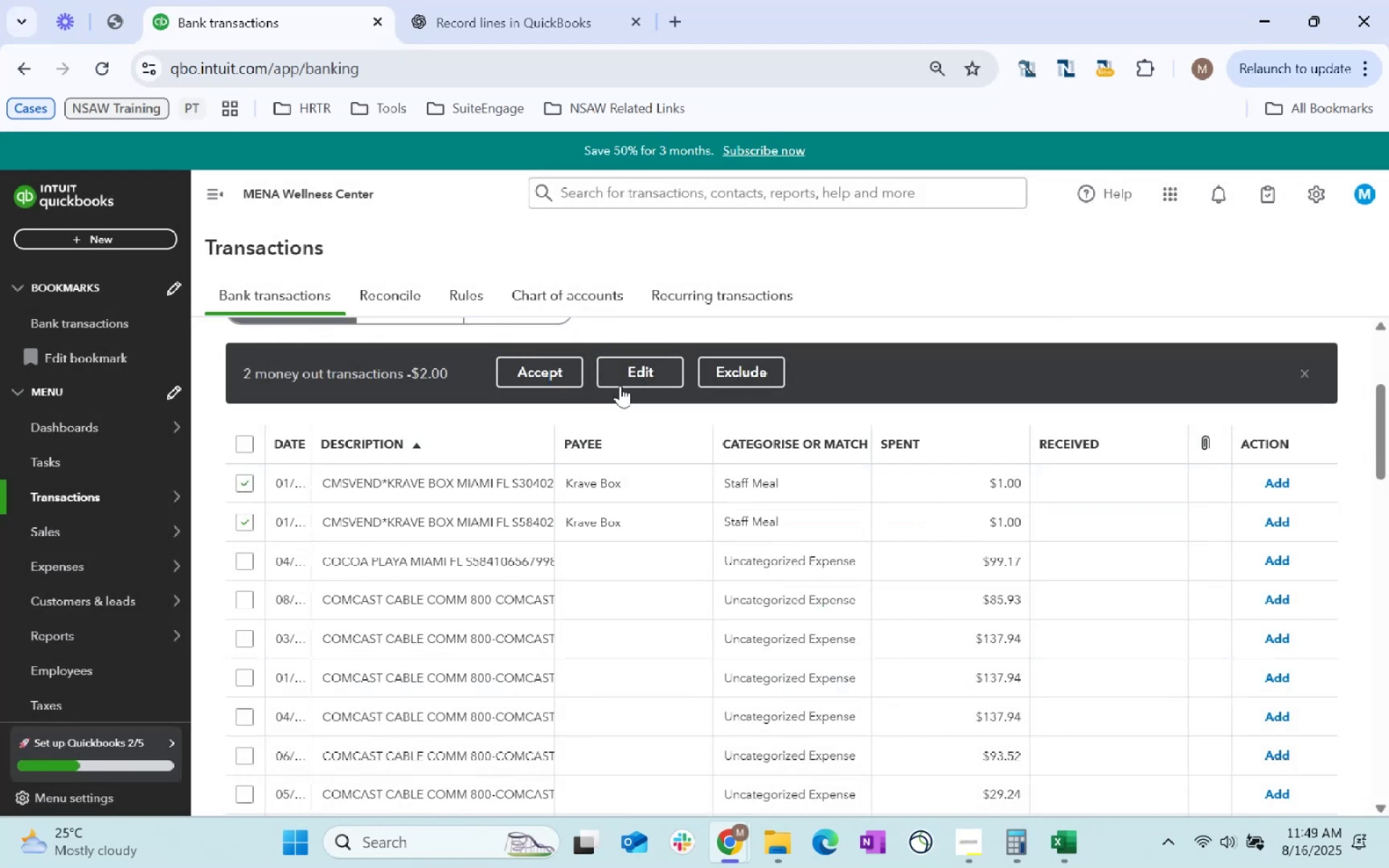 
left_click([556, 372])
 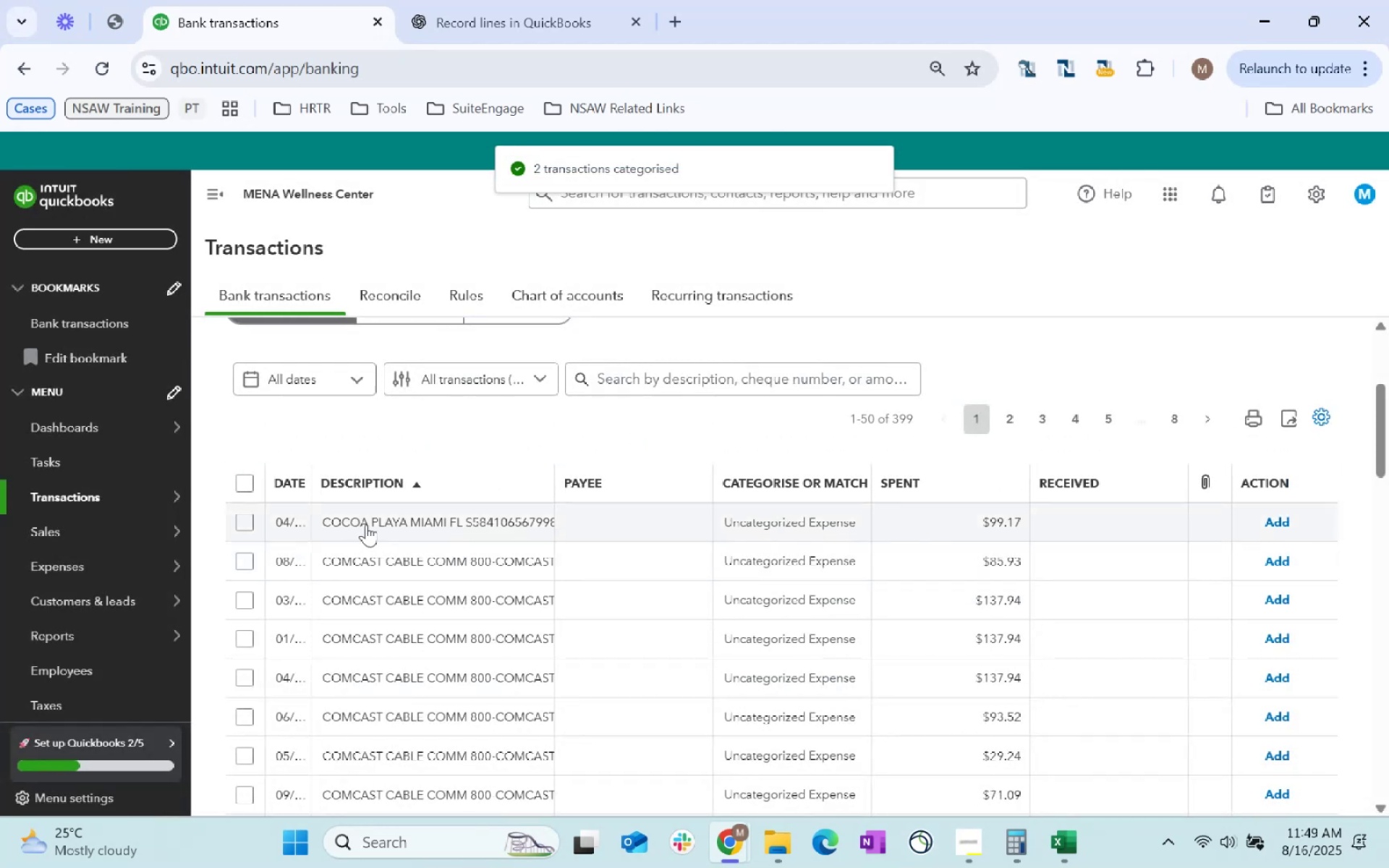 
wait(5.6)
 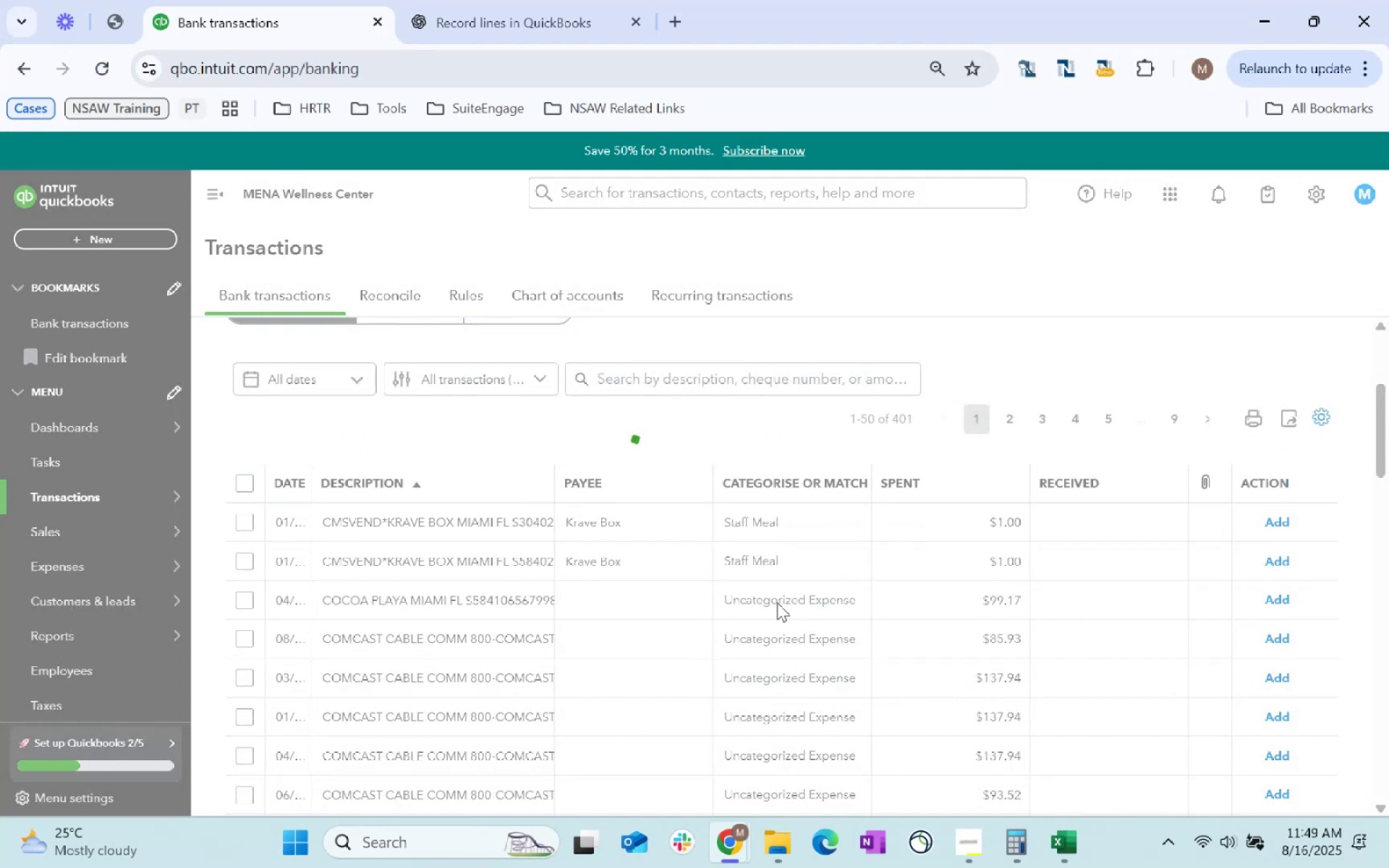 
left_click([242, 523])
 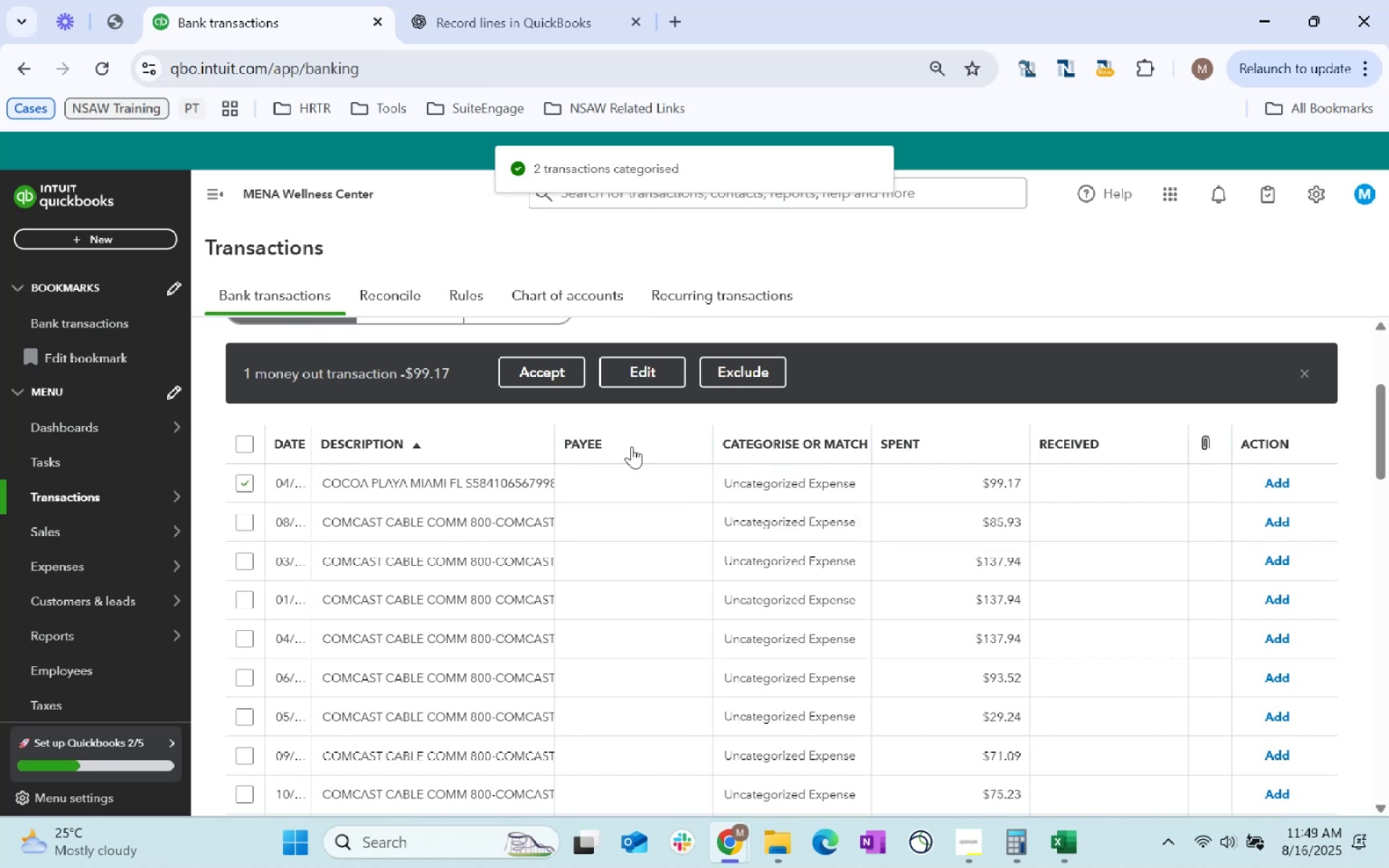 
left_click([647, 372])
 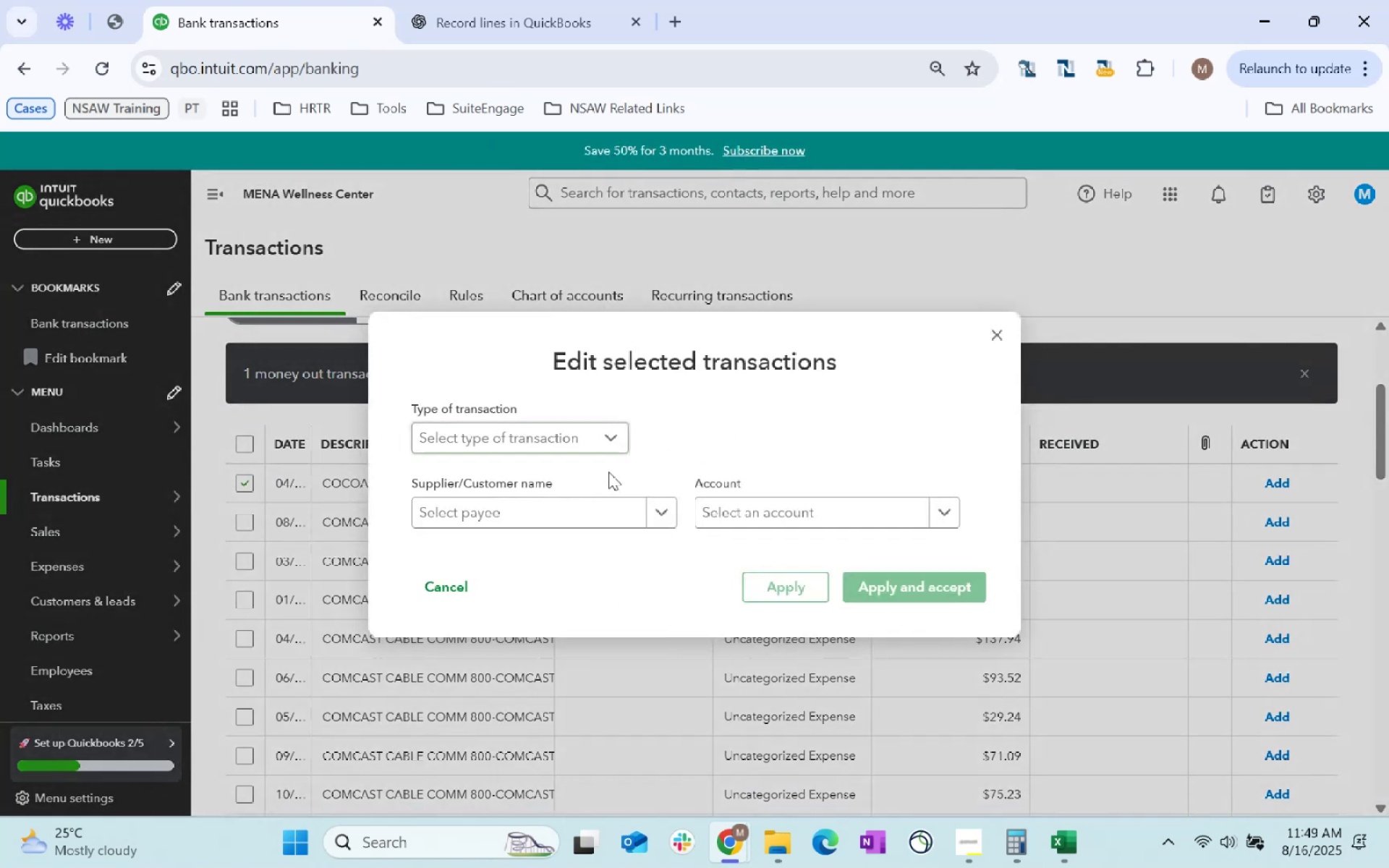 
left_click([596, 517])
 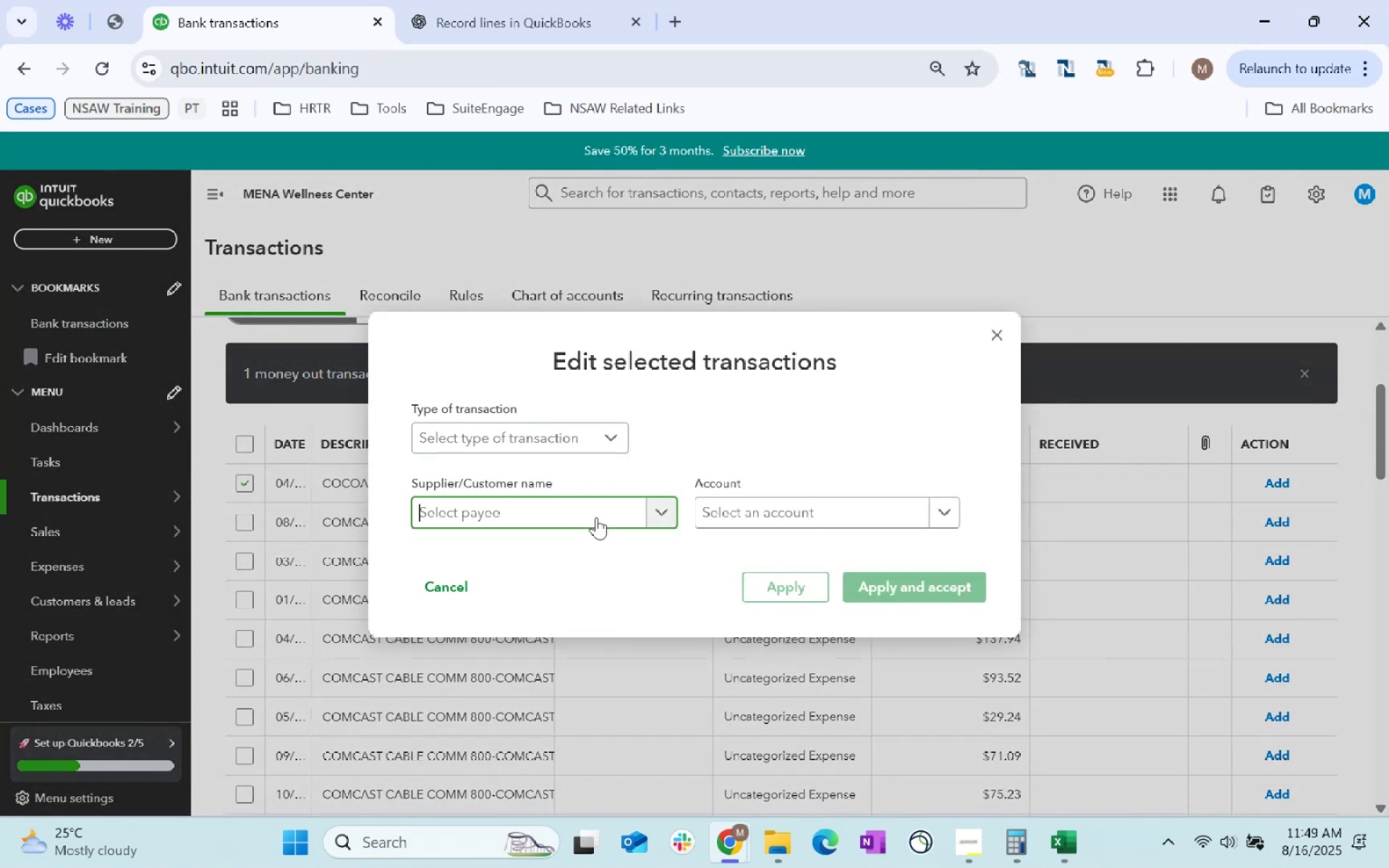 
type(Cocoa Playa)
key(Tab)
 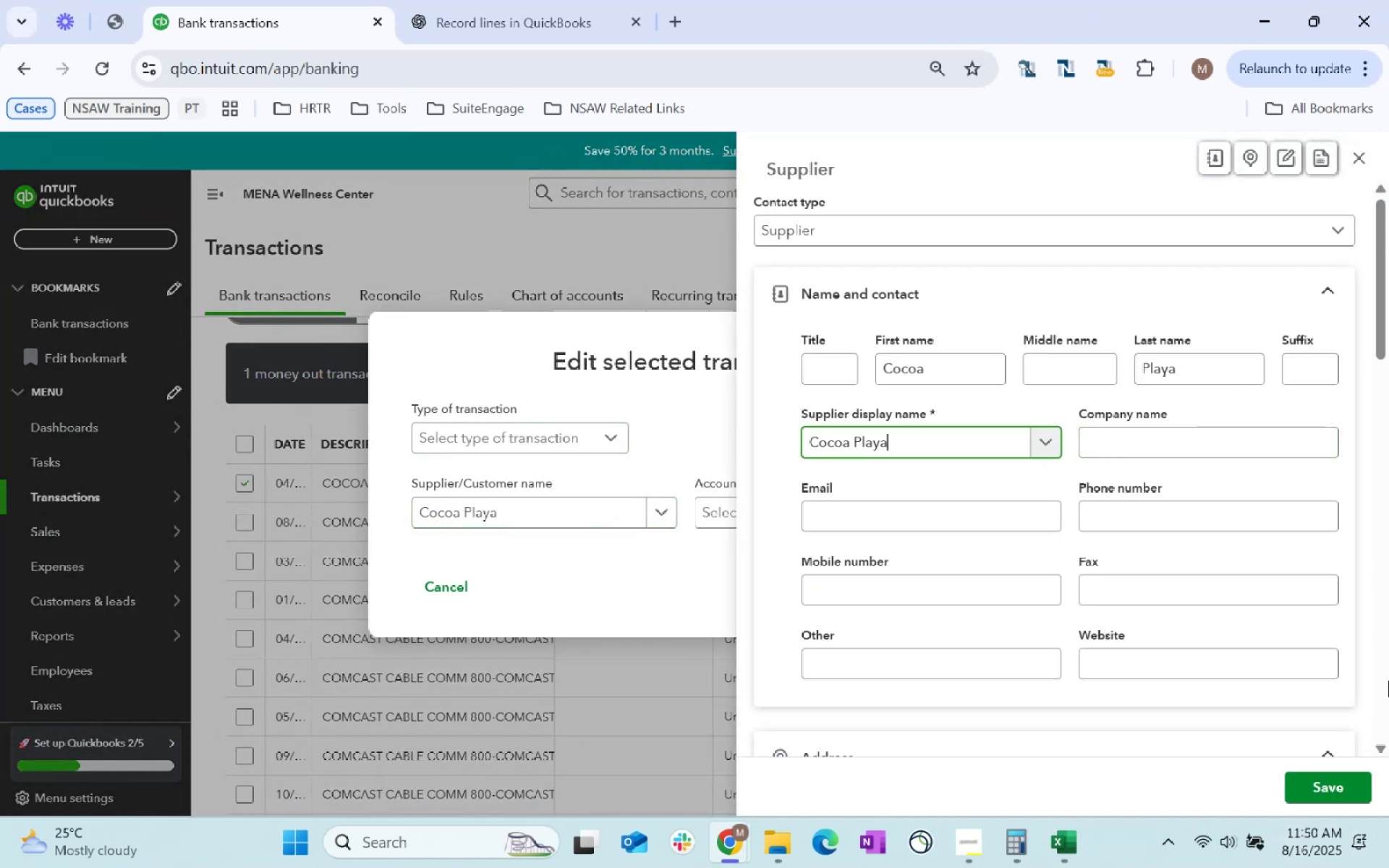 
left_click([1339, 779])
 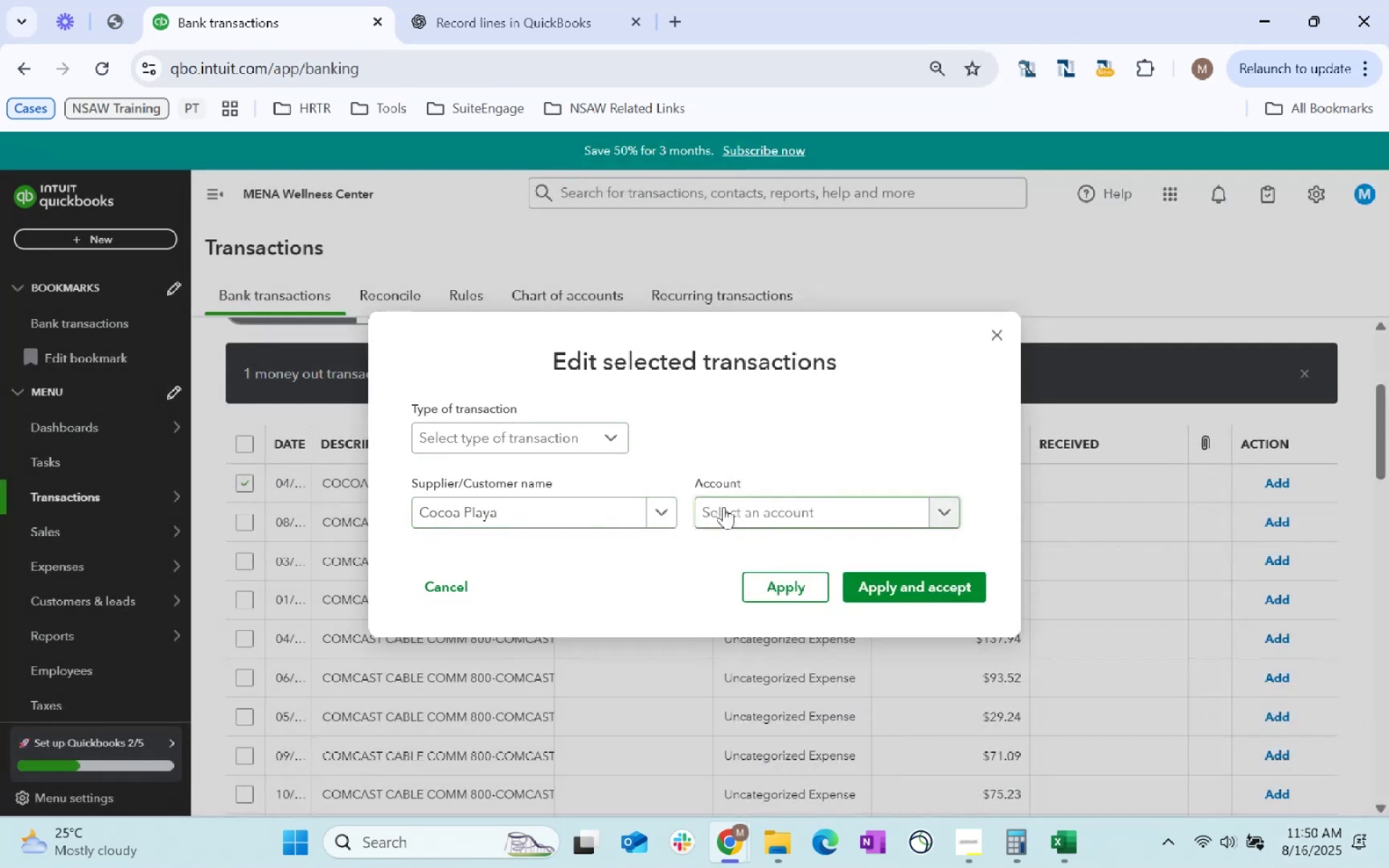 
left_click([723, 506])
 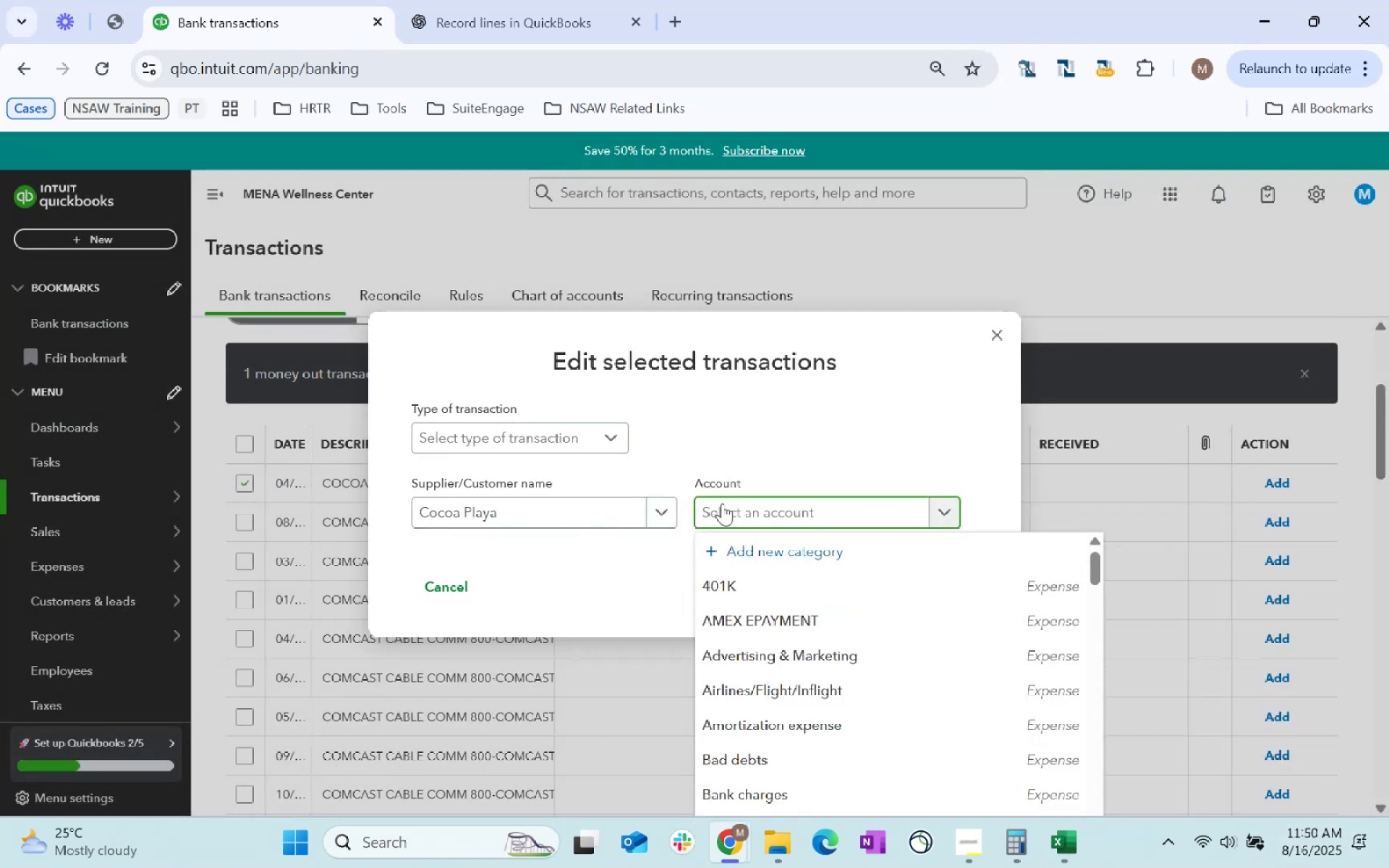 
type(staff)
 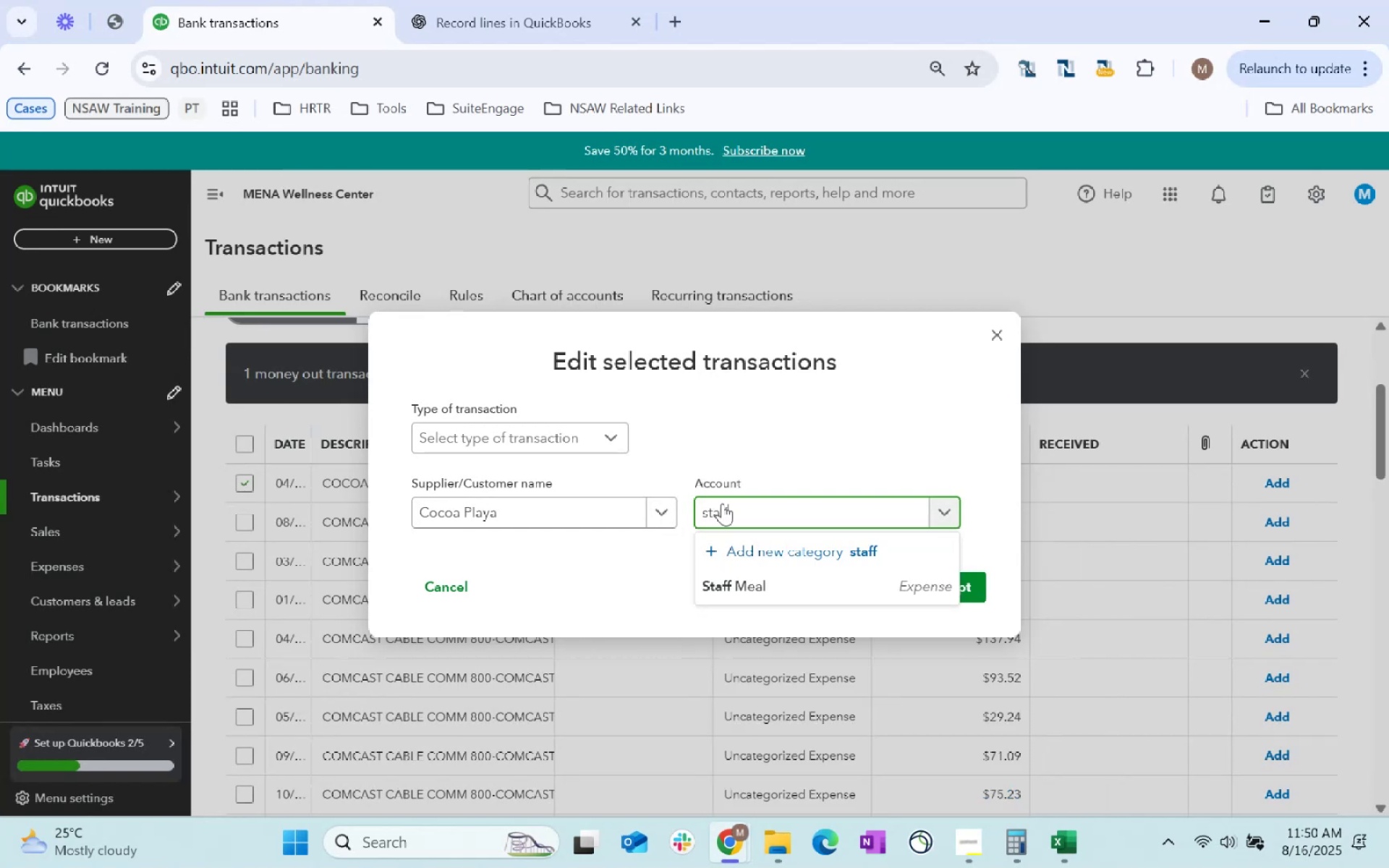 
wait(6.45)
 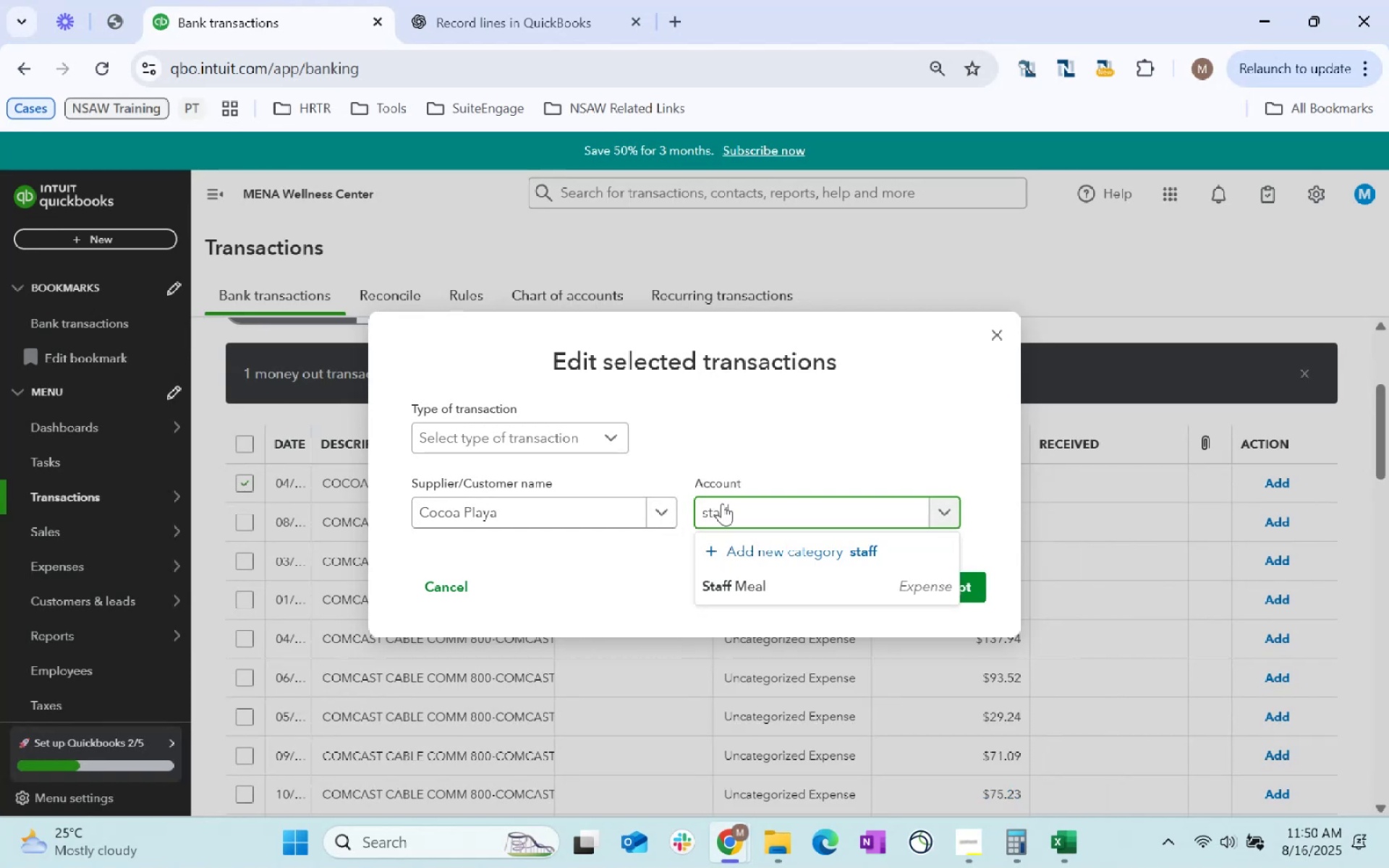 
left_click([738, 583])
 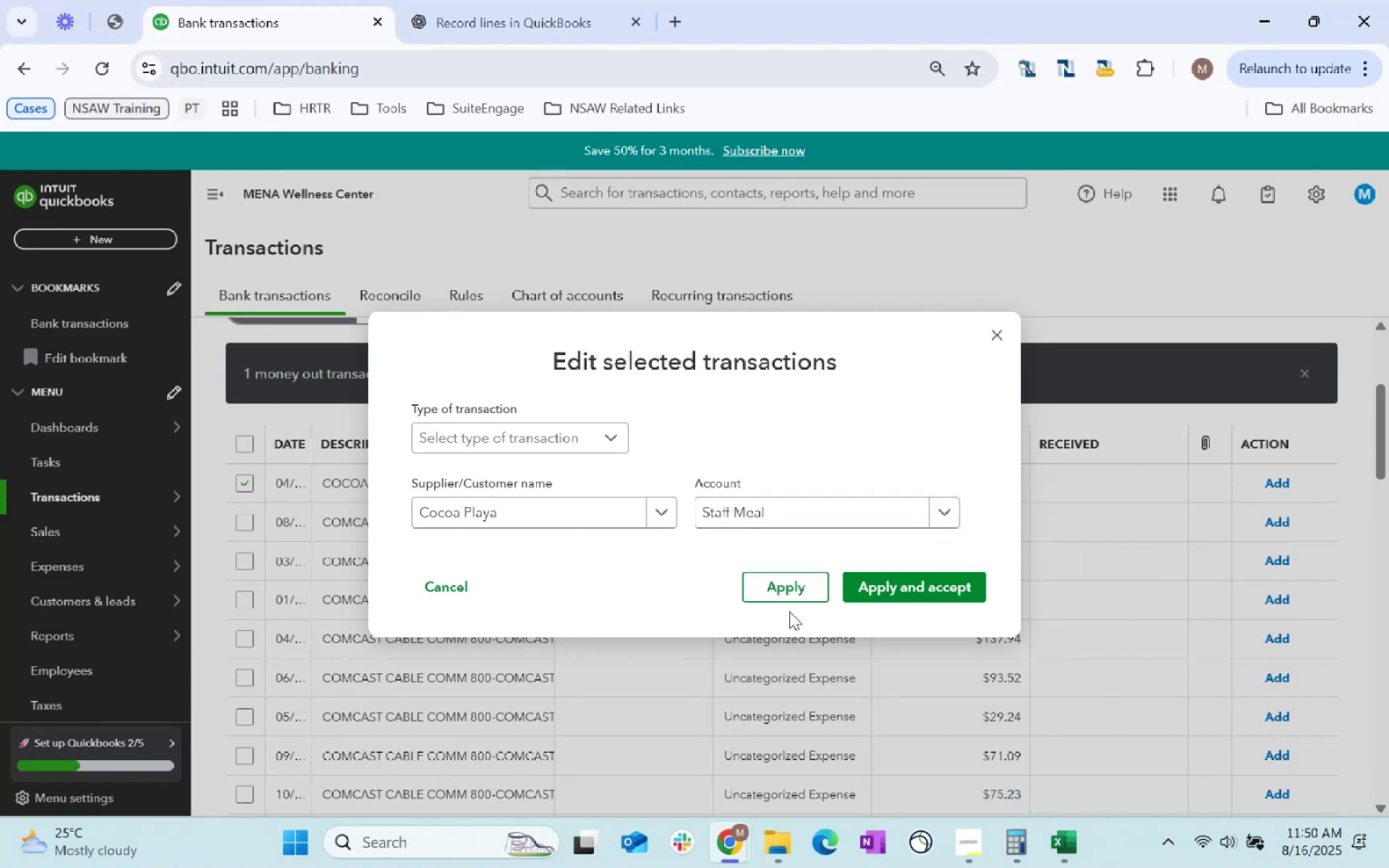 
left_click([776, 570])
 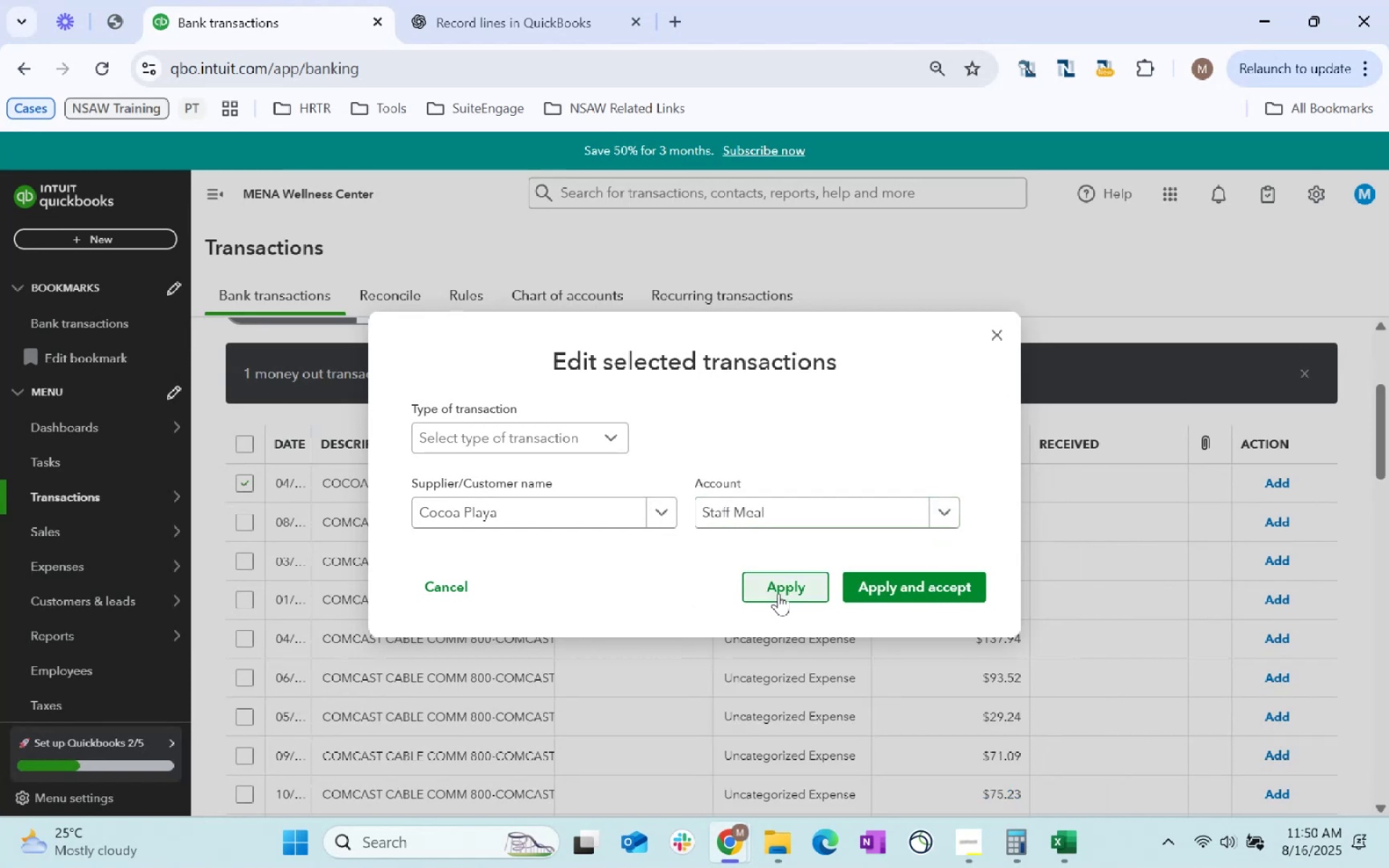 
left_click([779, 593])
 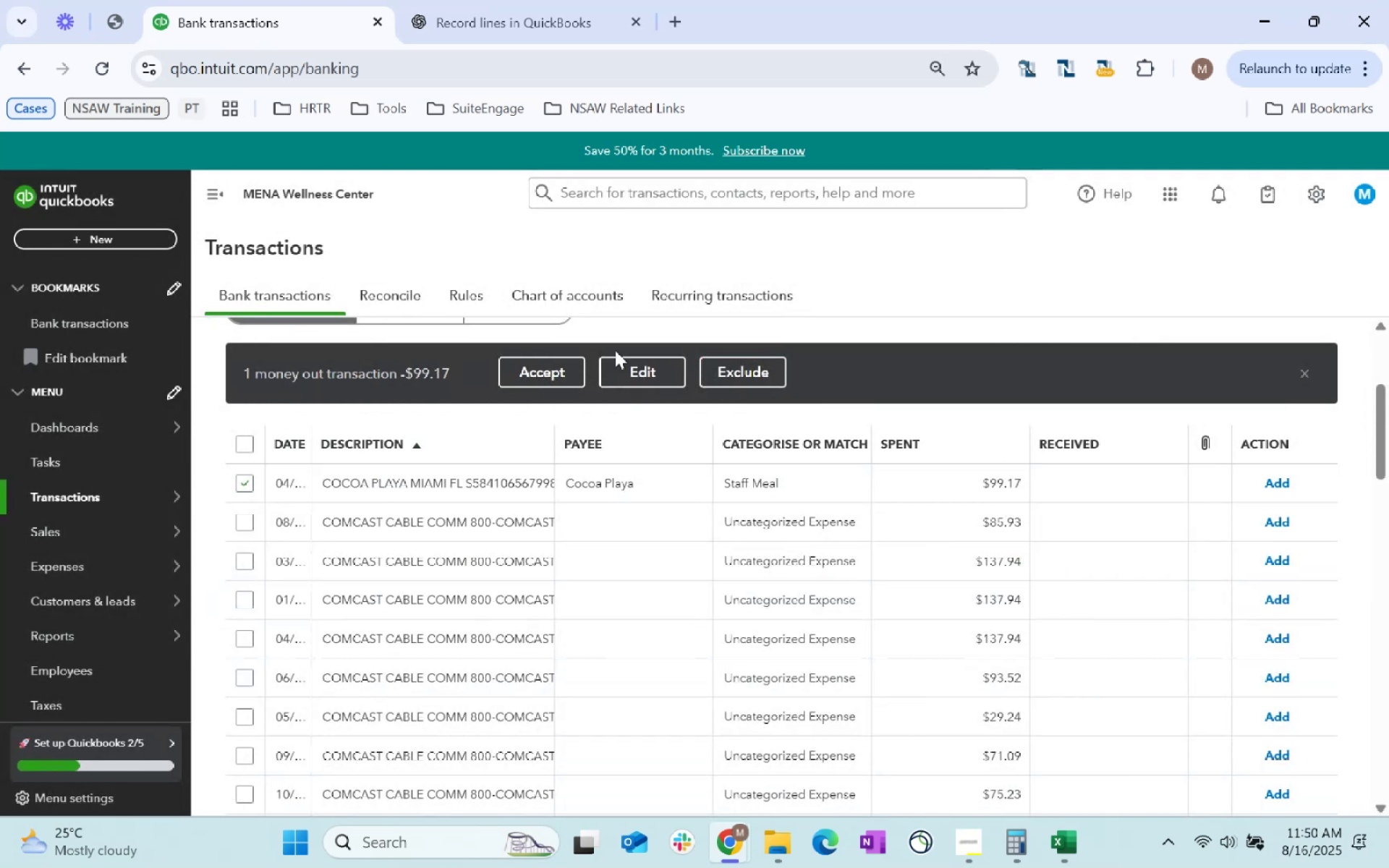 
left_click([556, 373])
 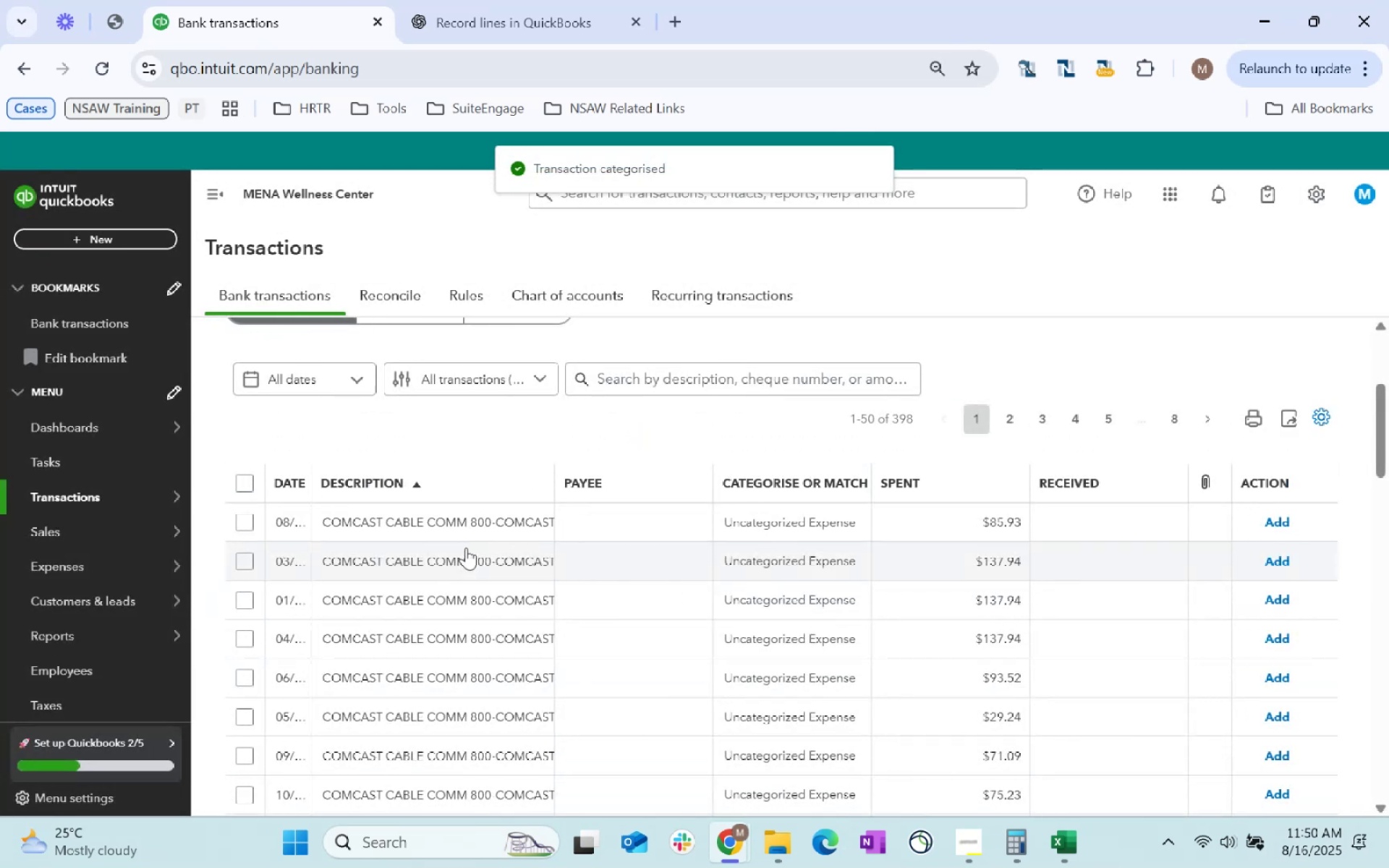 
wait(6.0)
 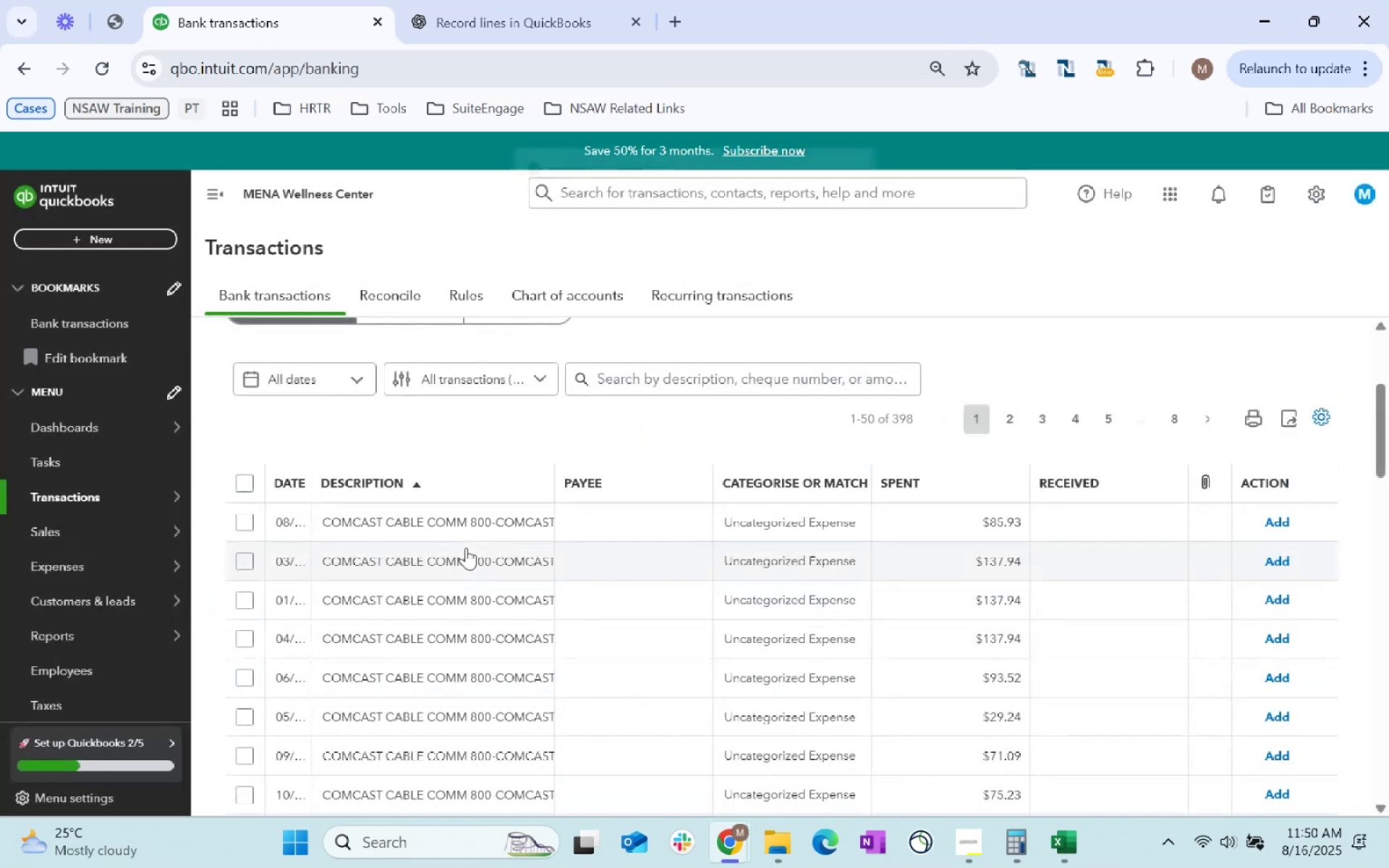 
scroll: coordinate [564, 639], scroll_direction: up, amount: 8.0
 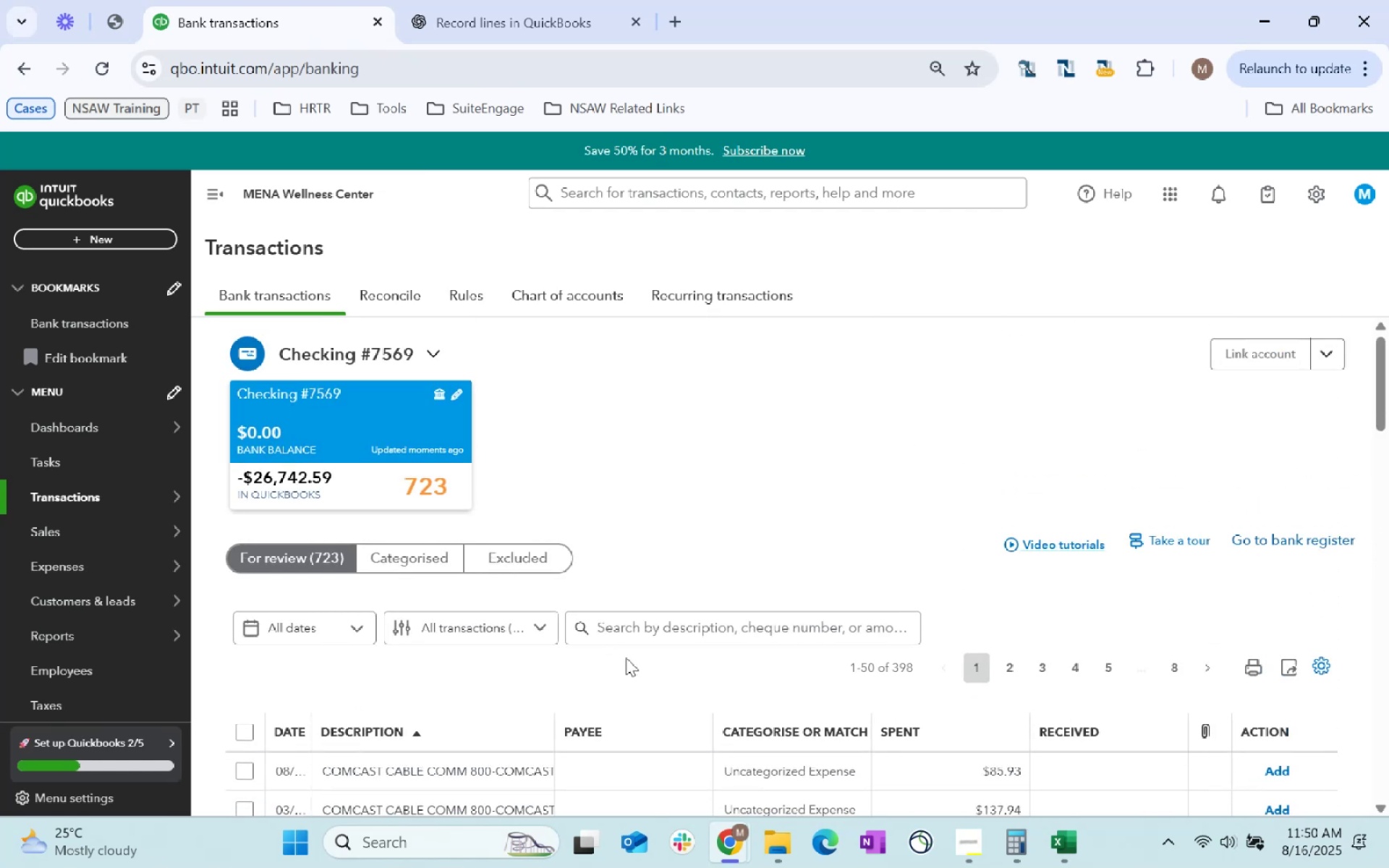 
left_click([663, 621])
 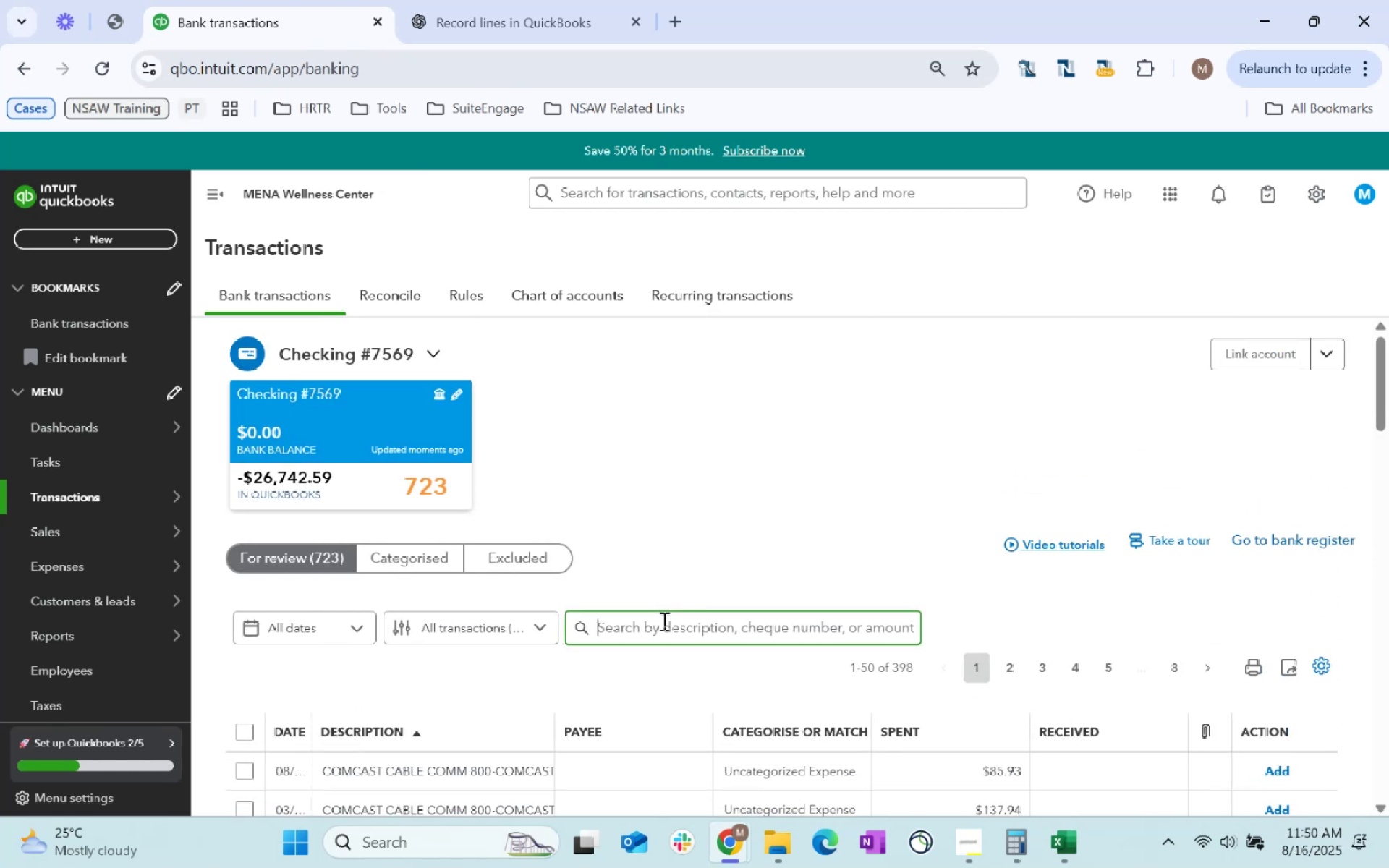 
type(Comcast cable)
 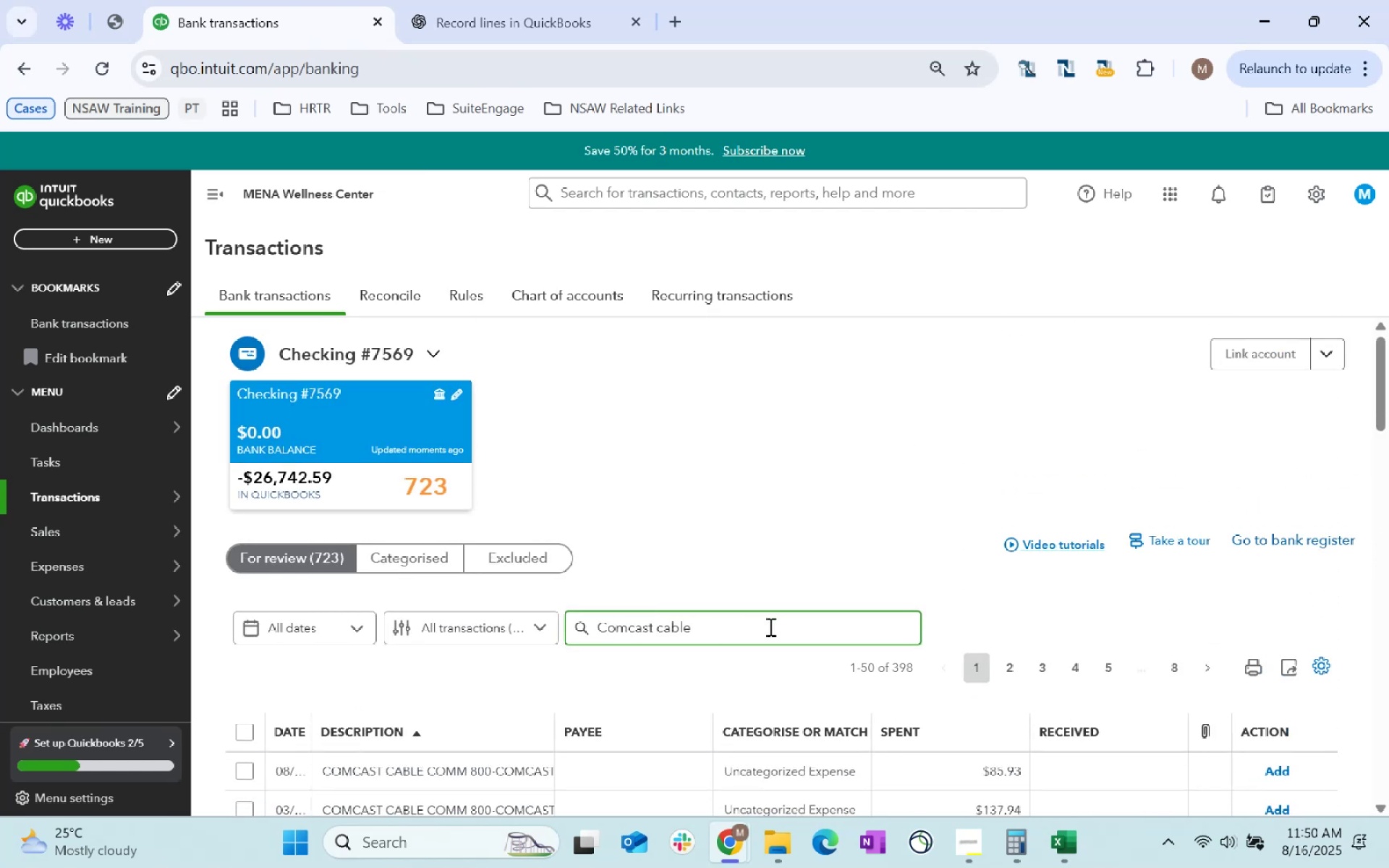 
key(Enter)
 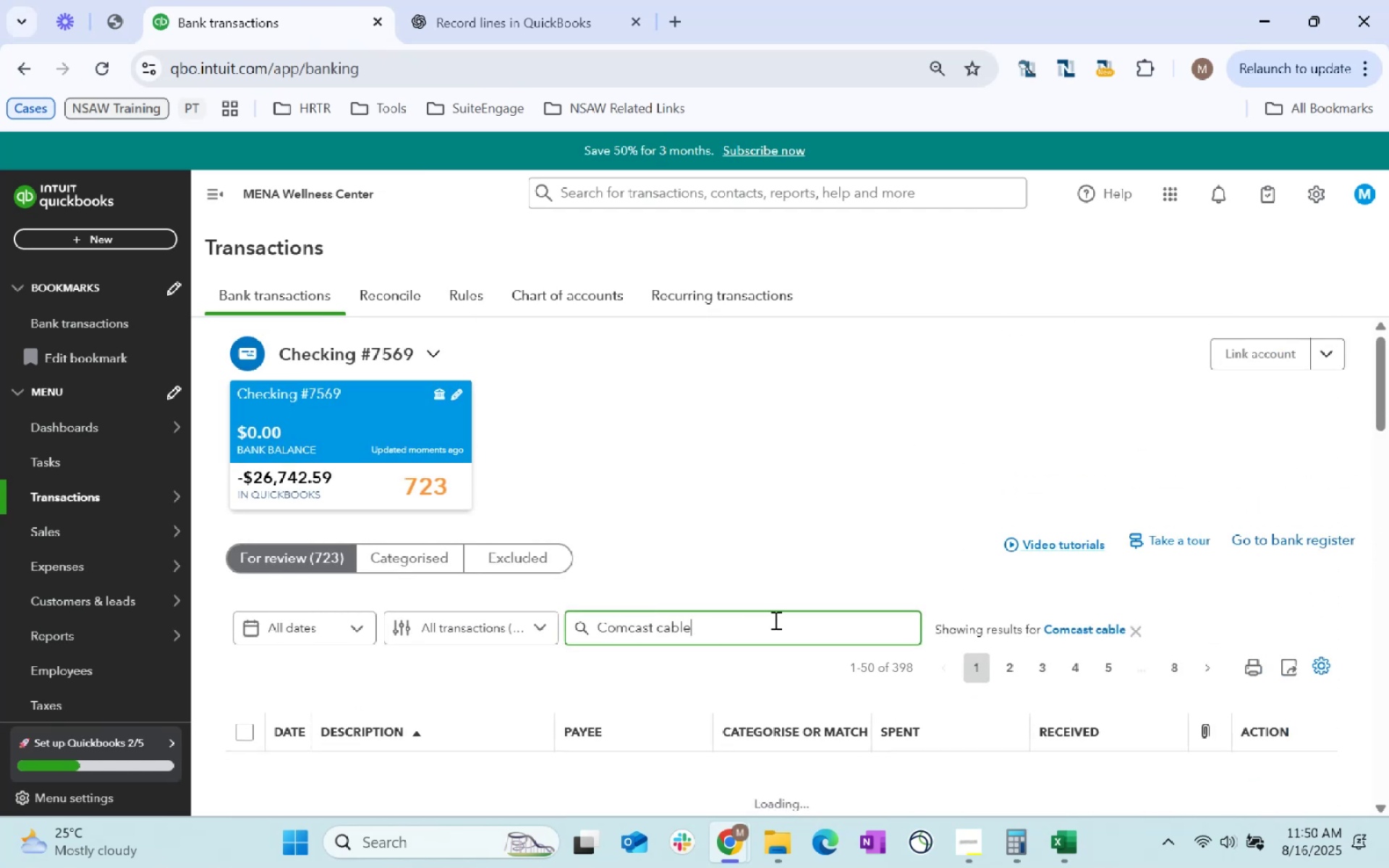 
scroll: coordinate [593, 575], scroll_direction: down, amount: 12.0
 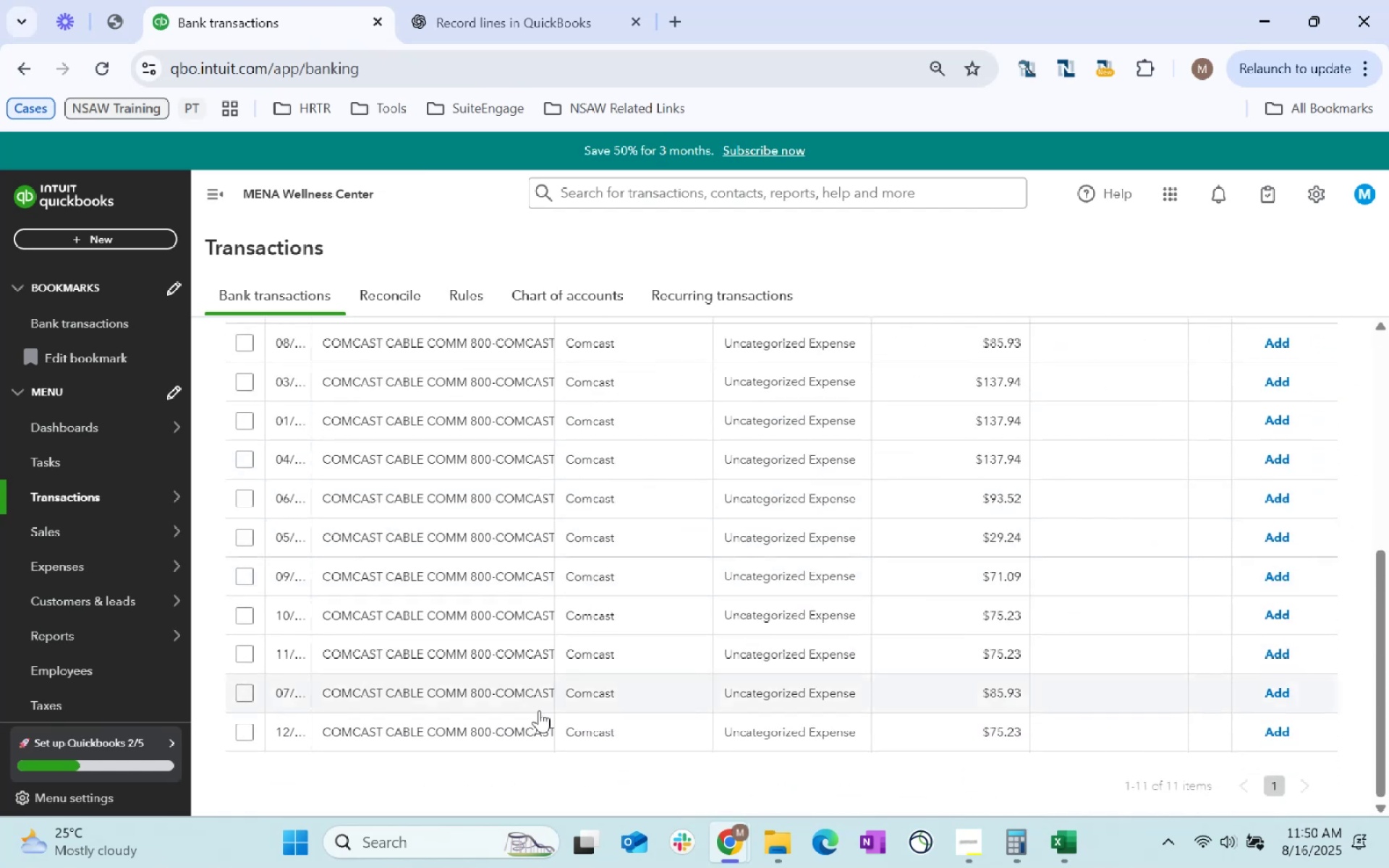 
scroll: coordinate [537, 718], scroll_direction: up, amount: 4.0
 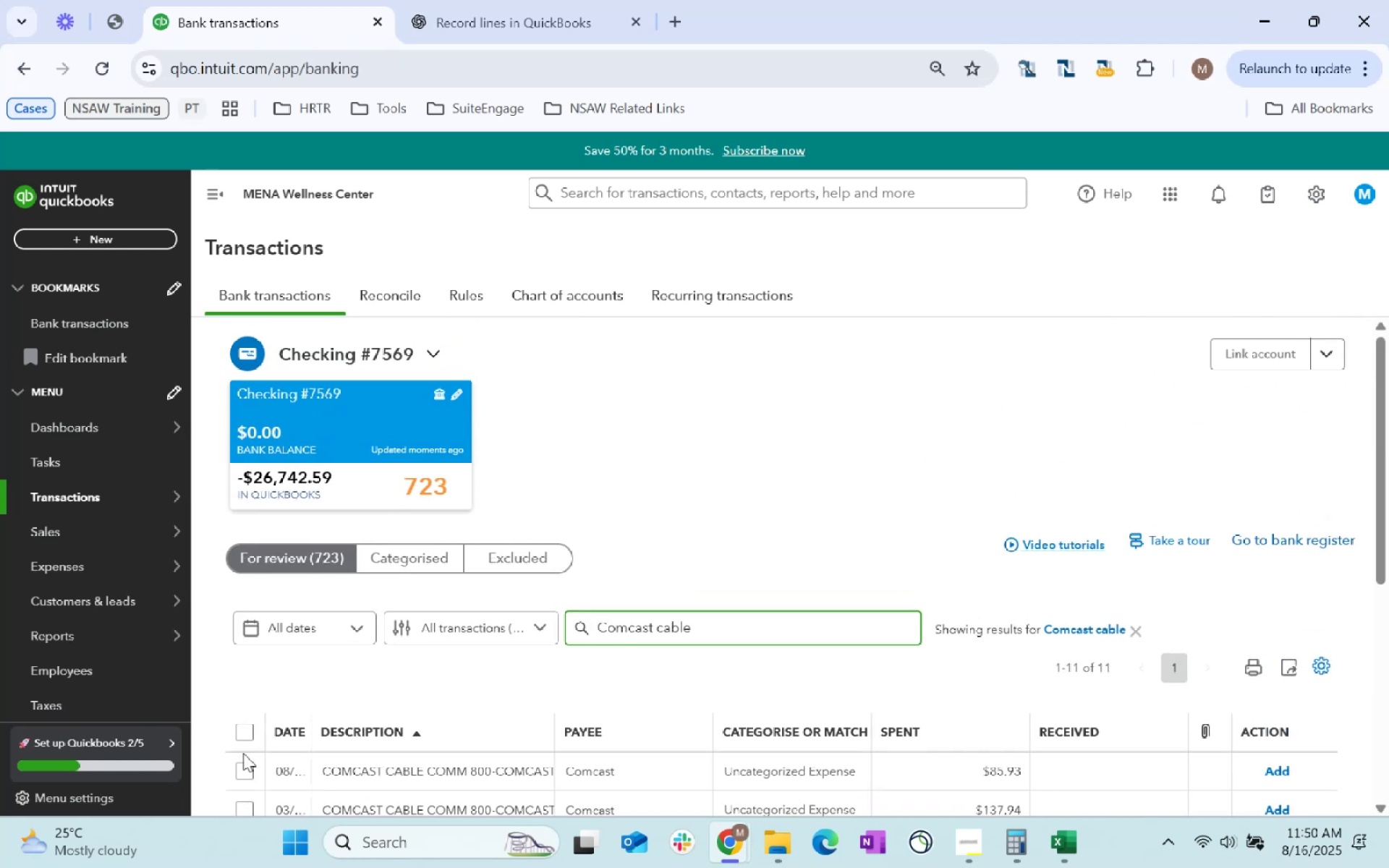 
left_click([247, 736])
 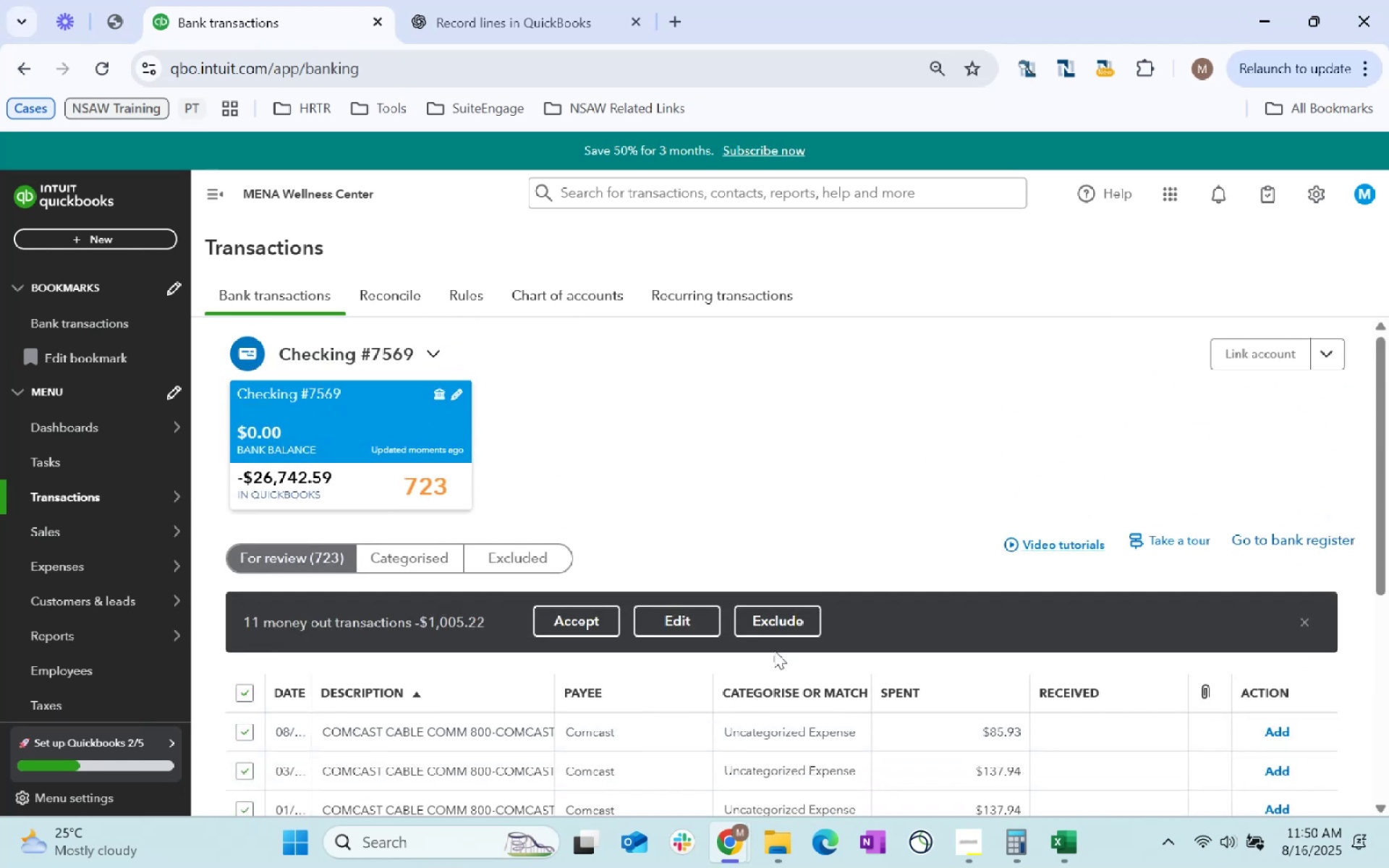 
left_click([718, 621])
 